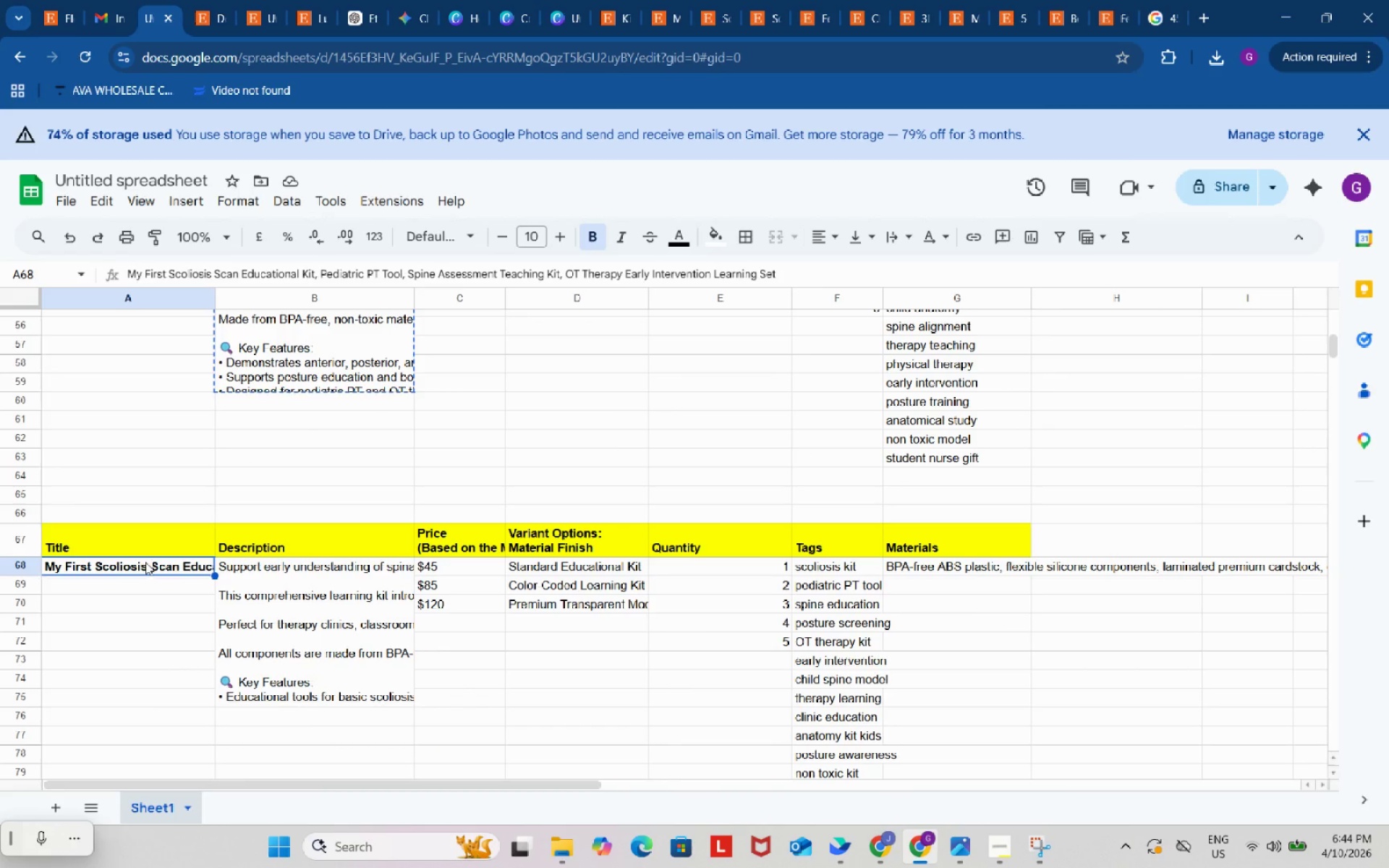 
scroll: coordinate [181, 663], scroll_direction: down, amount: 2.0
 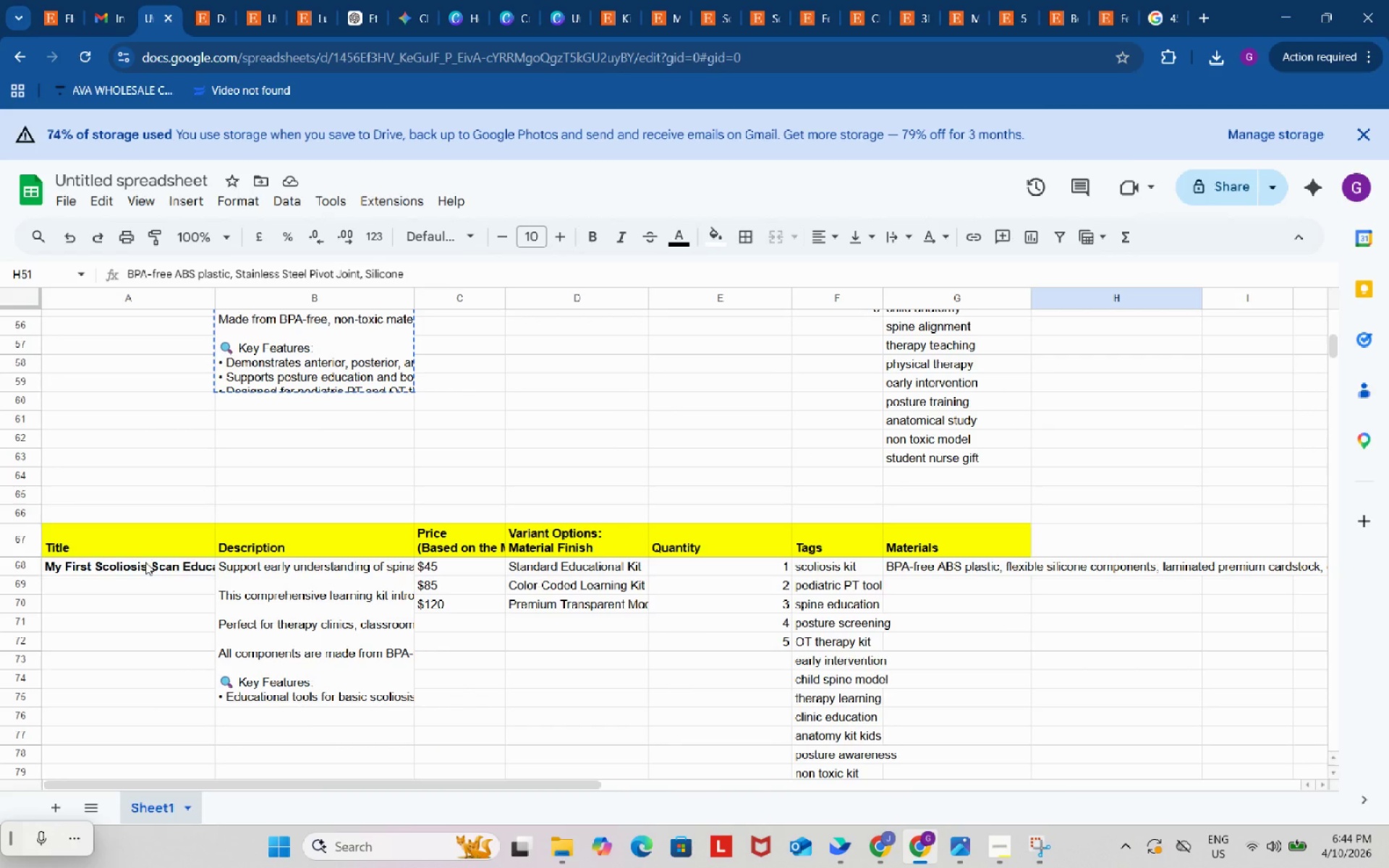 
key(Control+C)
 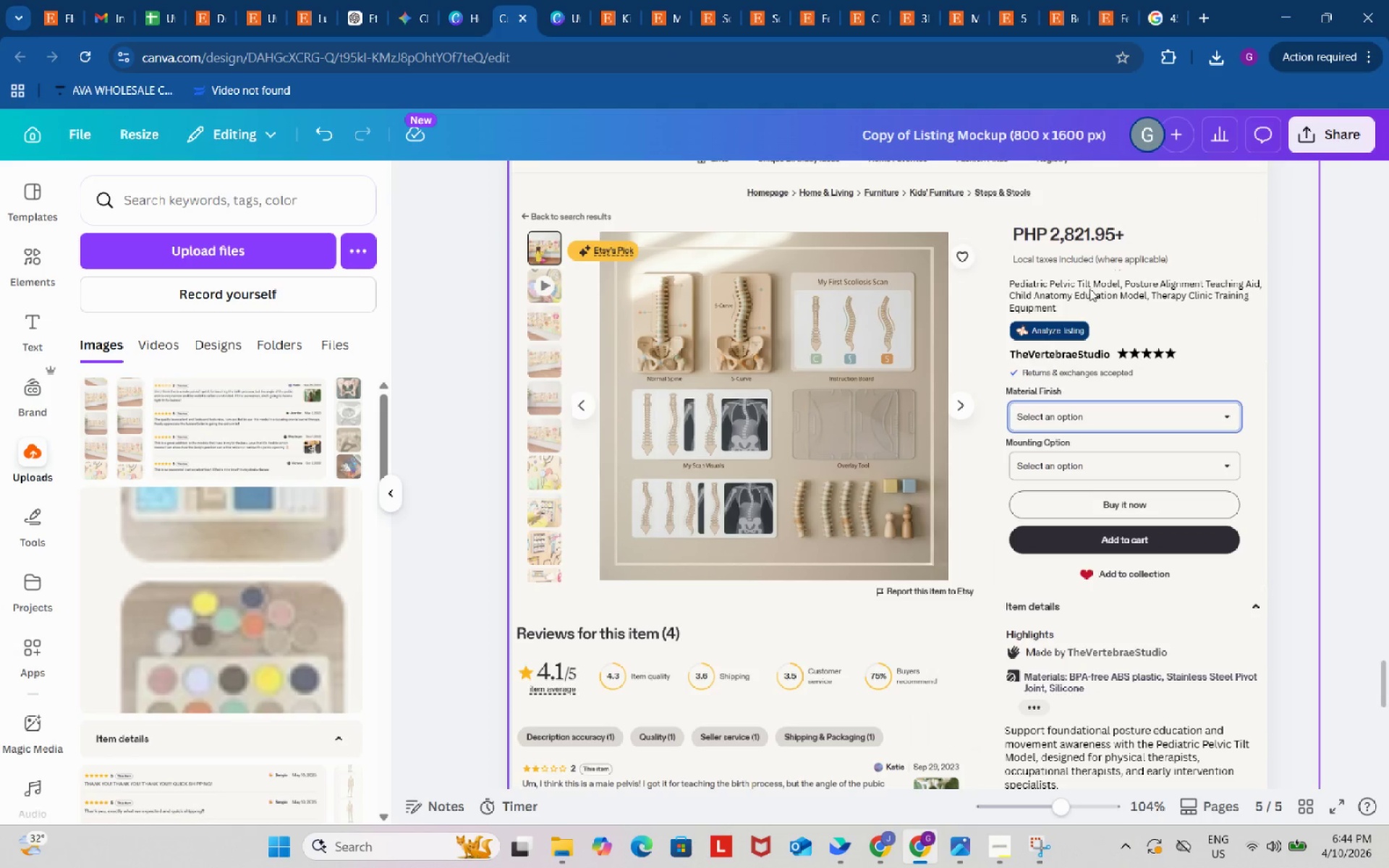 
double_click([1091, 290])
 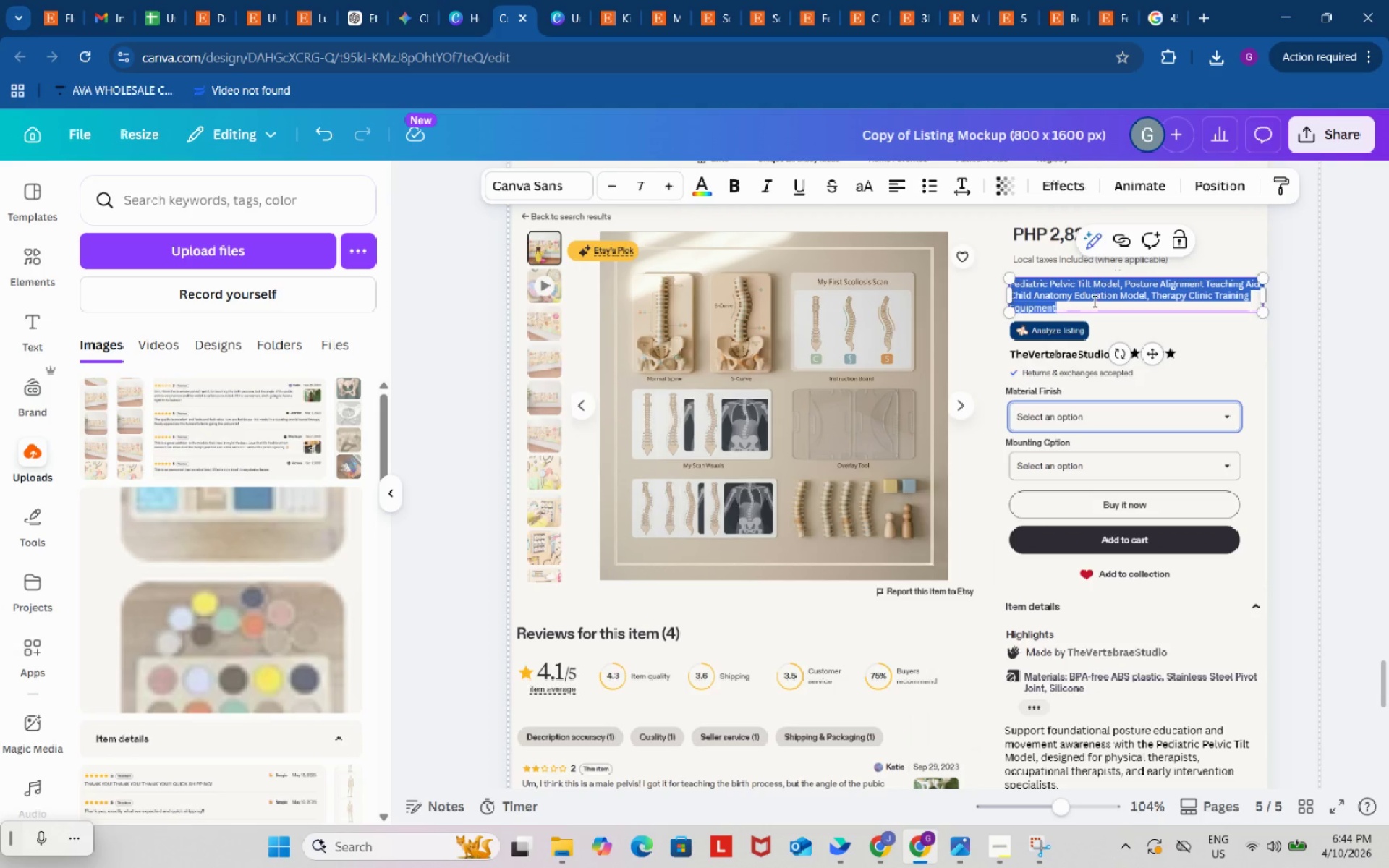 
key(Control+V)
 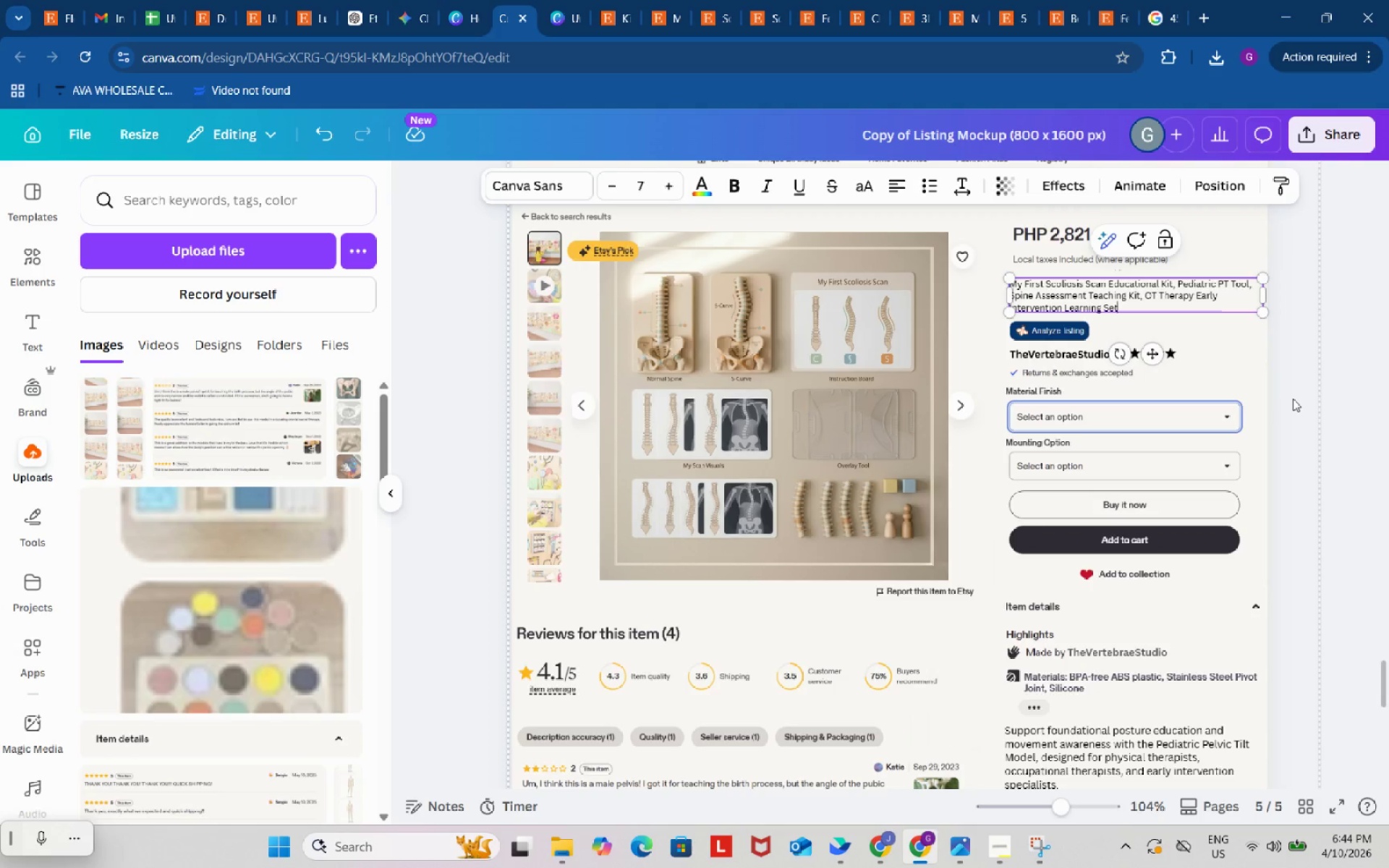 
left_click([1296, 399])
 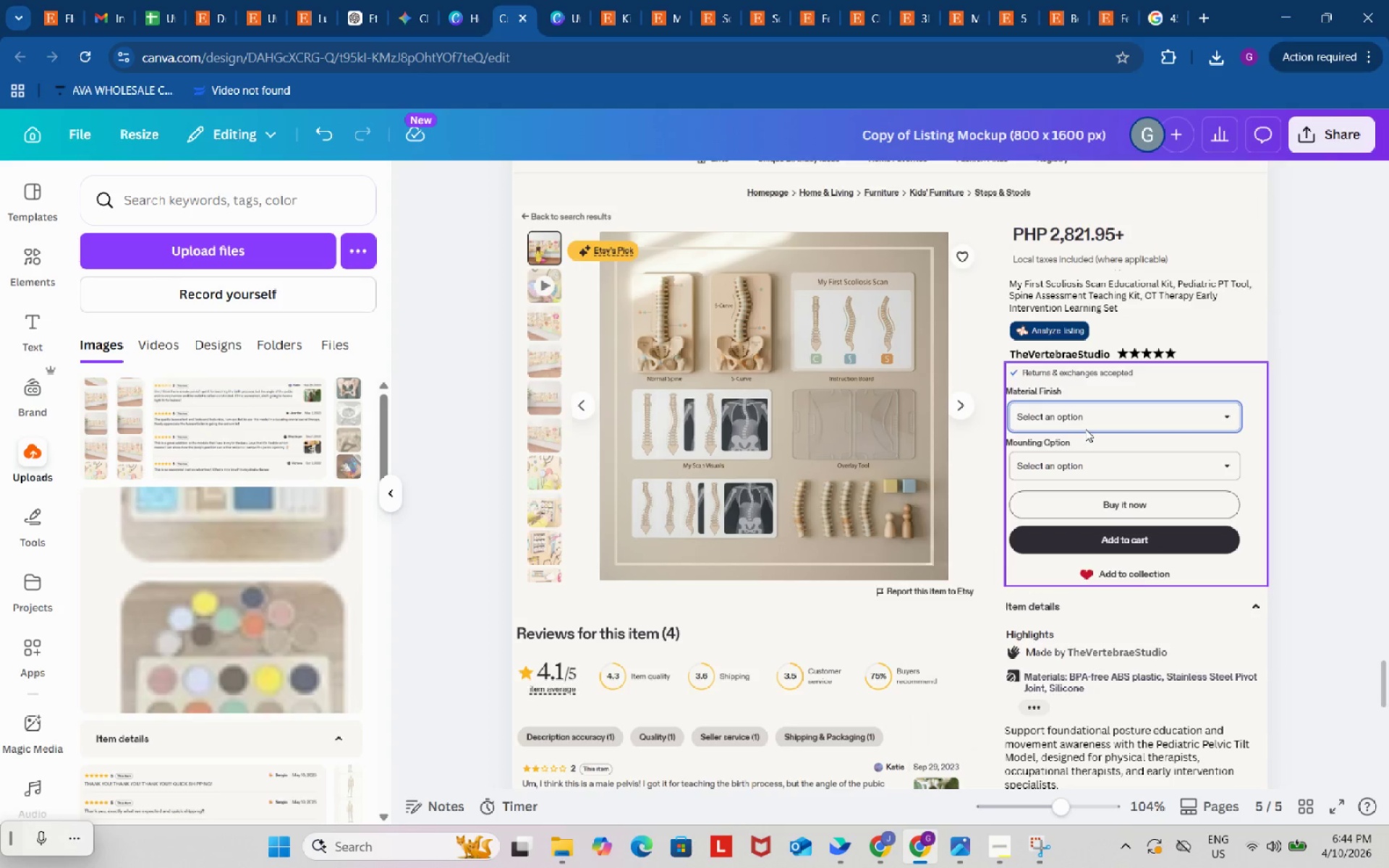 
left_click([1085, 429])
 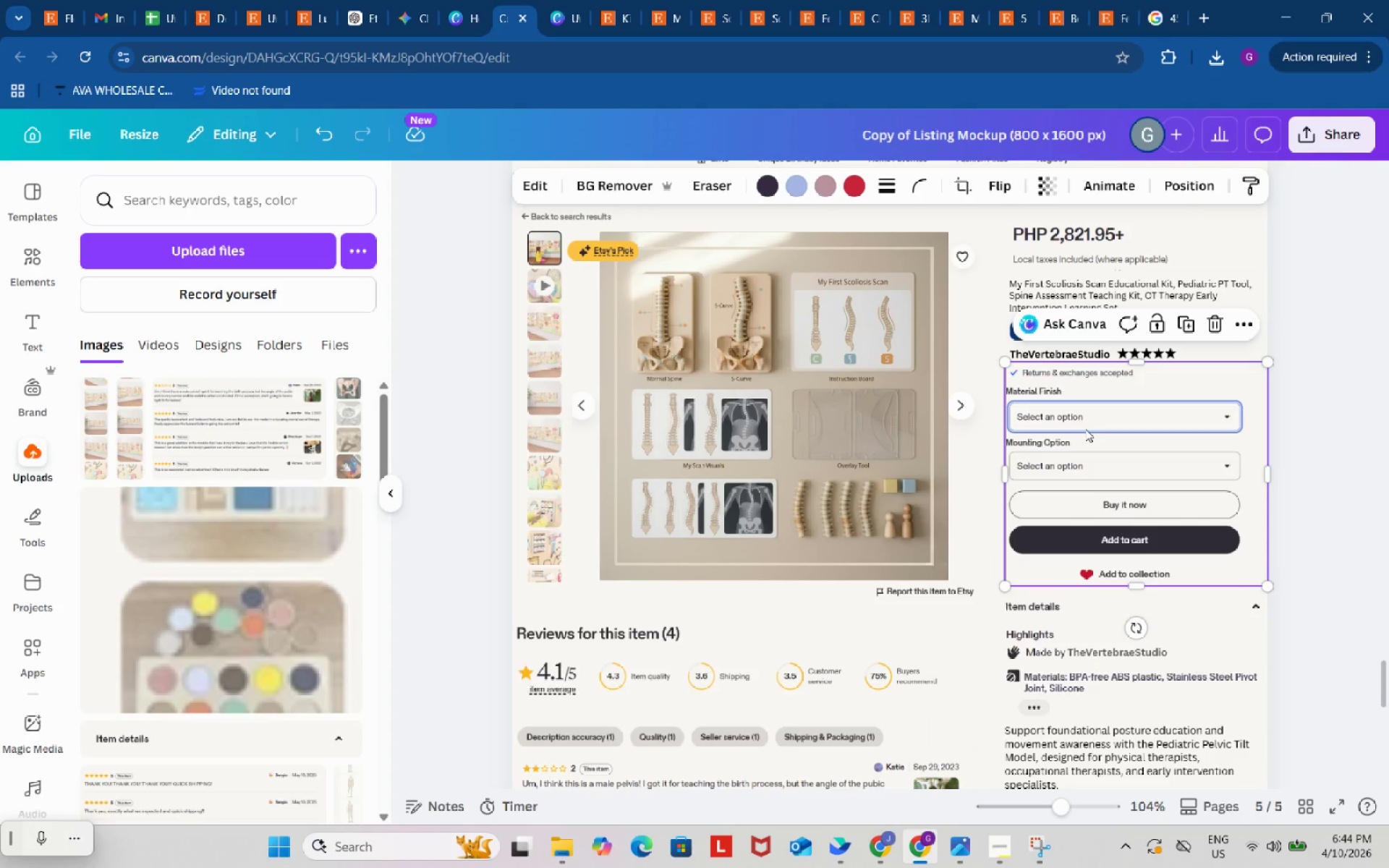 
key(Backspace)
 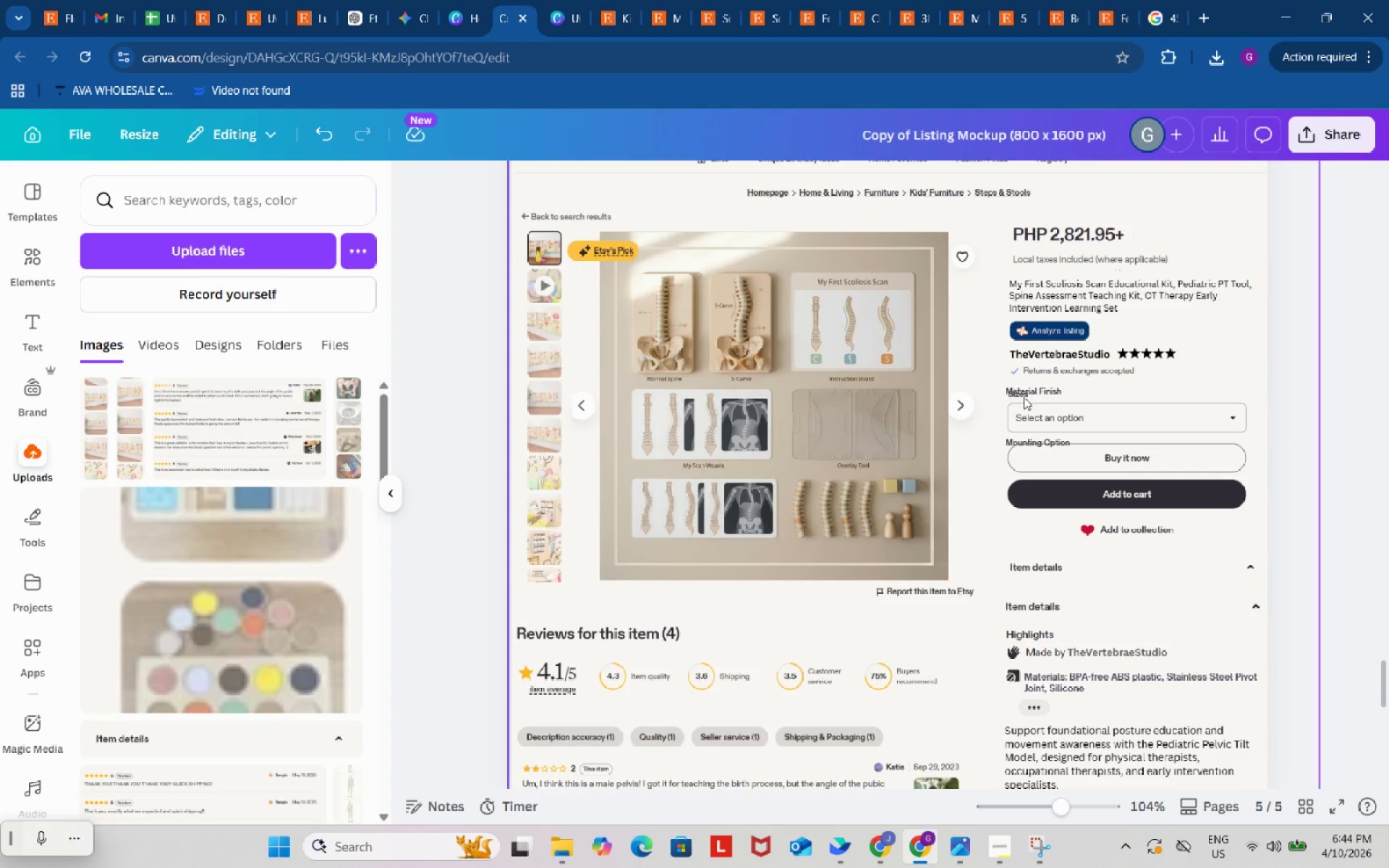 
left_click([1027, 394])
 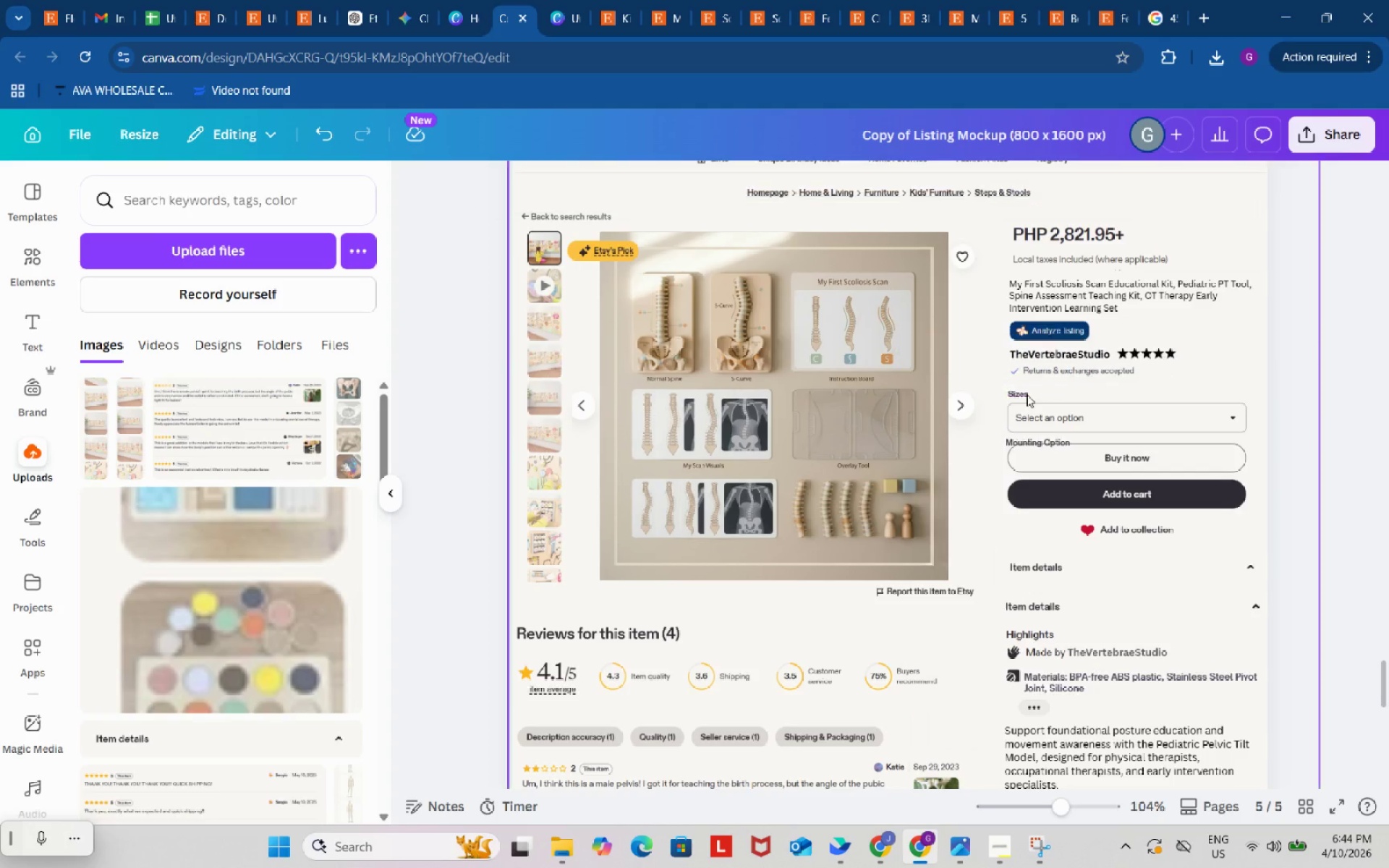 
key(Backspace)
 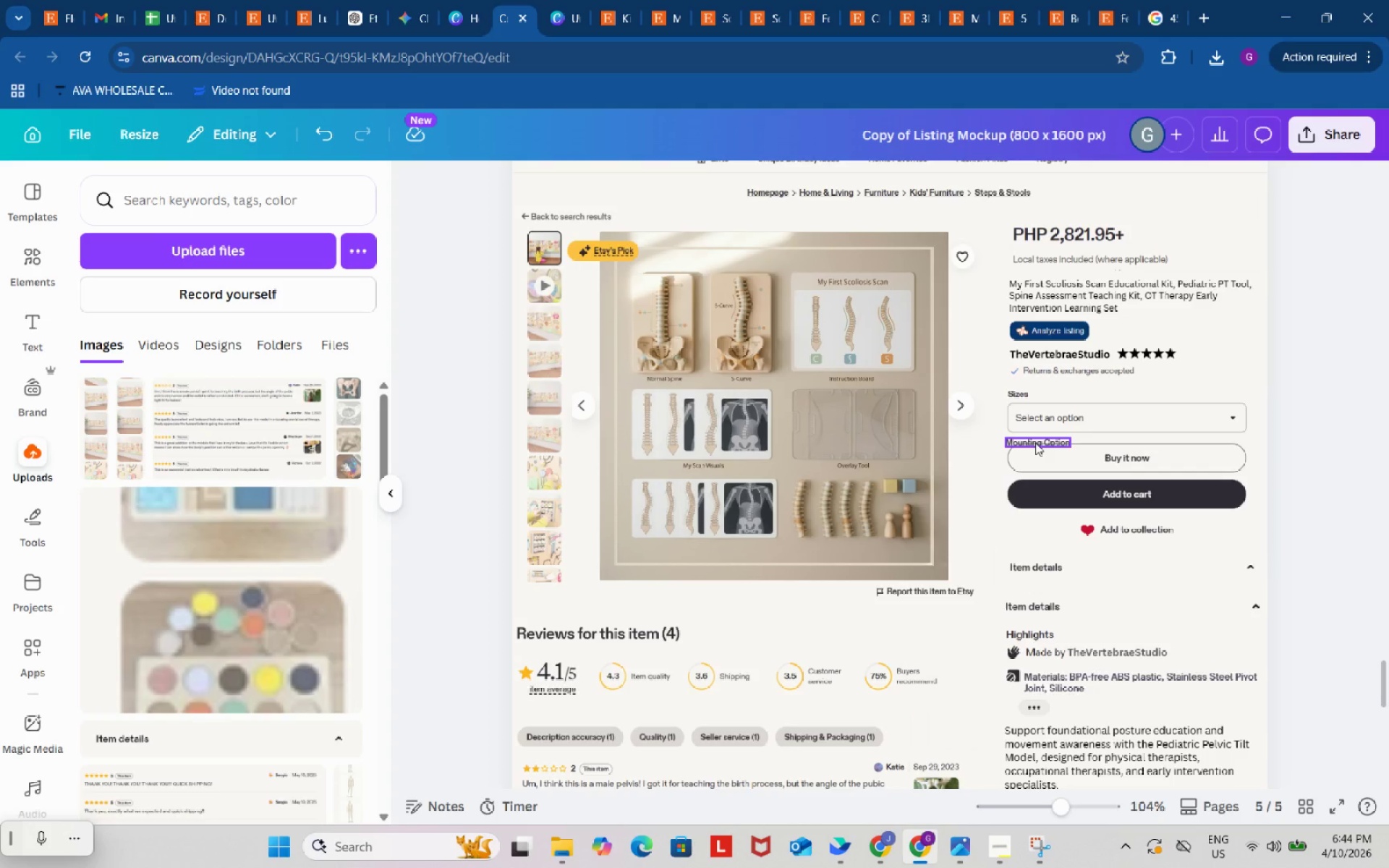 
left_click([1035, 443])
 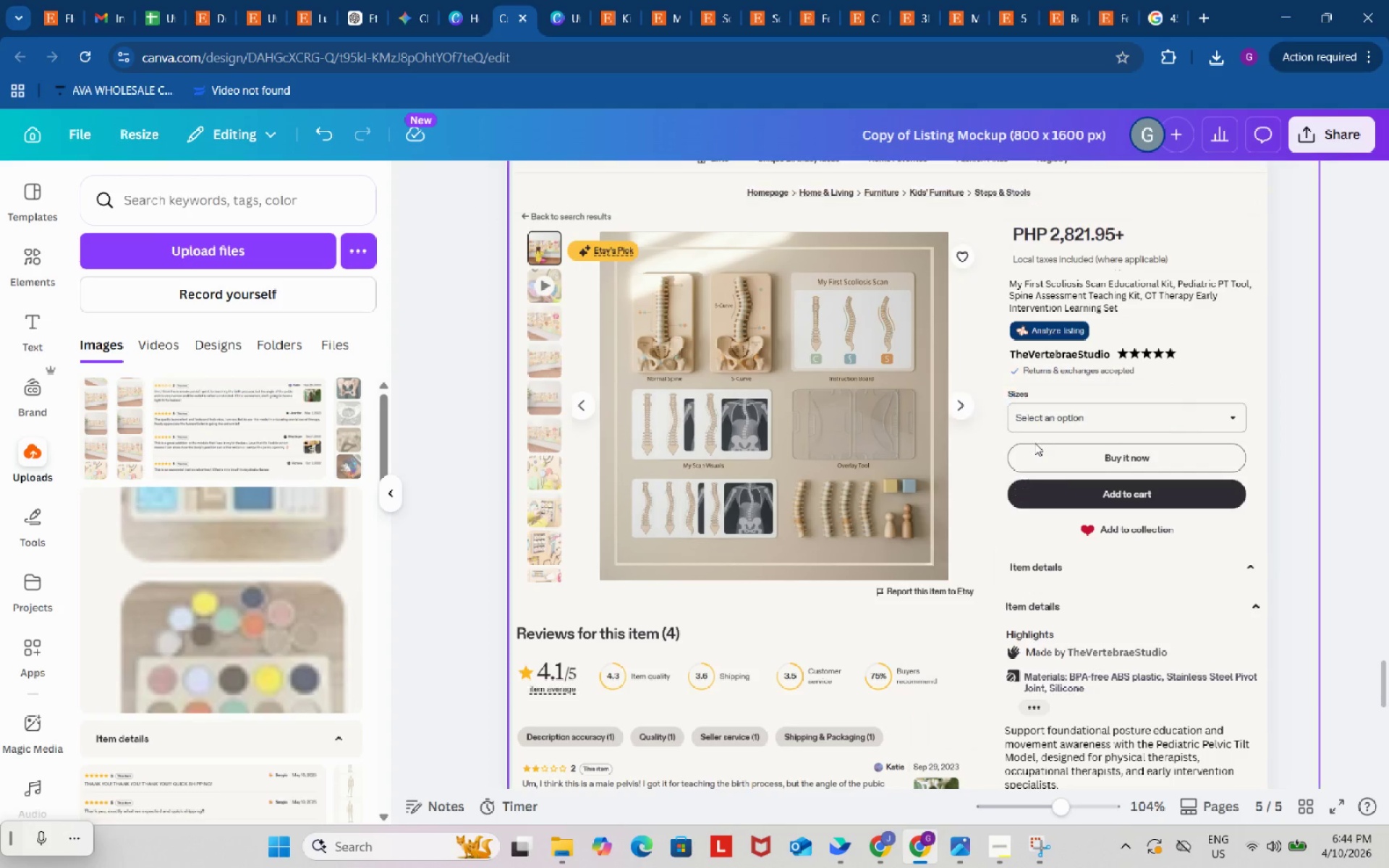 
key(Backspace)
 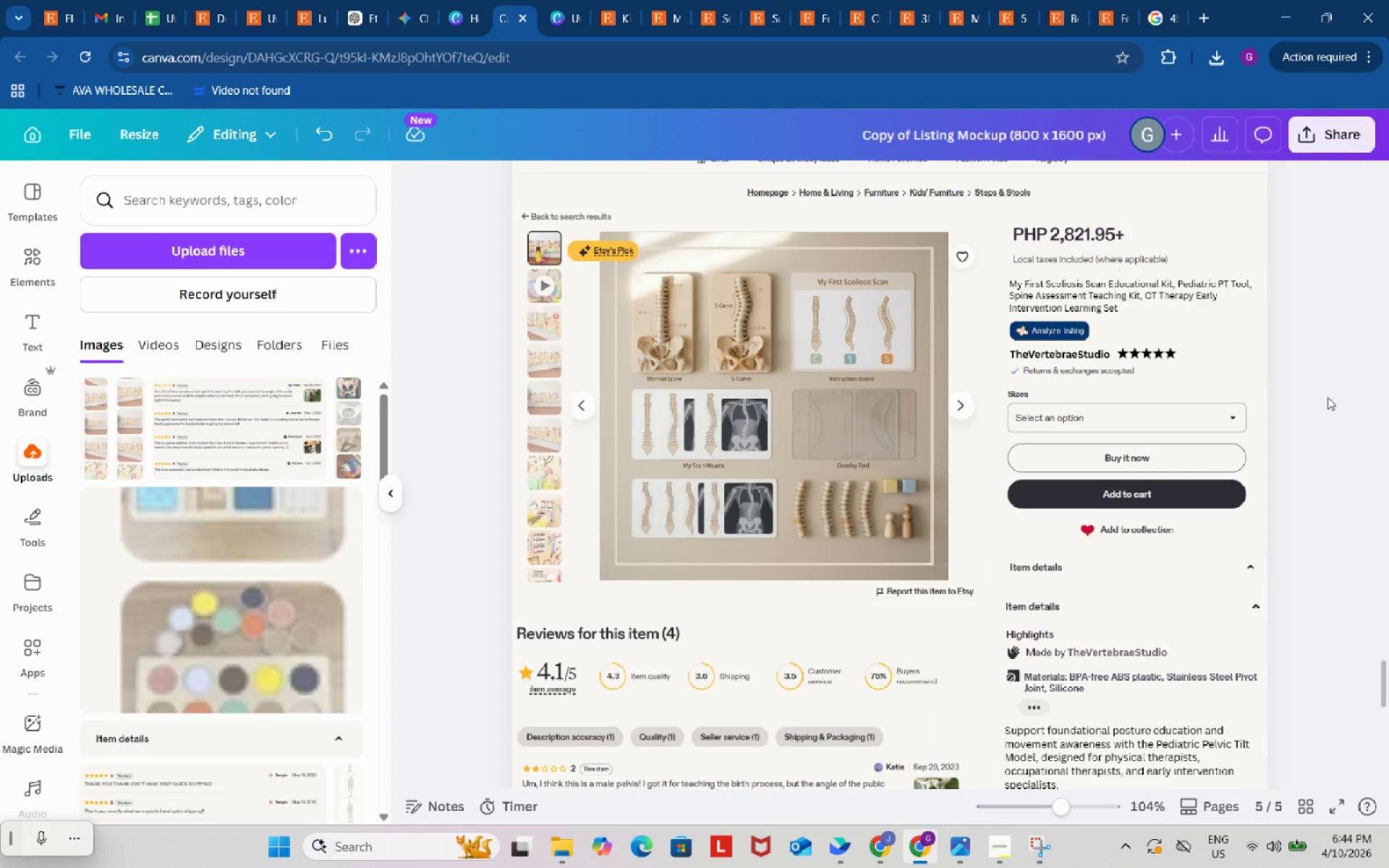 
scroll: coordinate [1326, 393], scroll_direction: up, amount: 18.0
 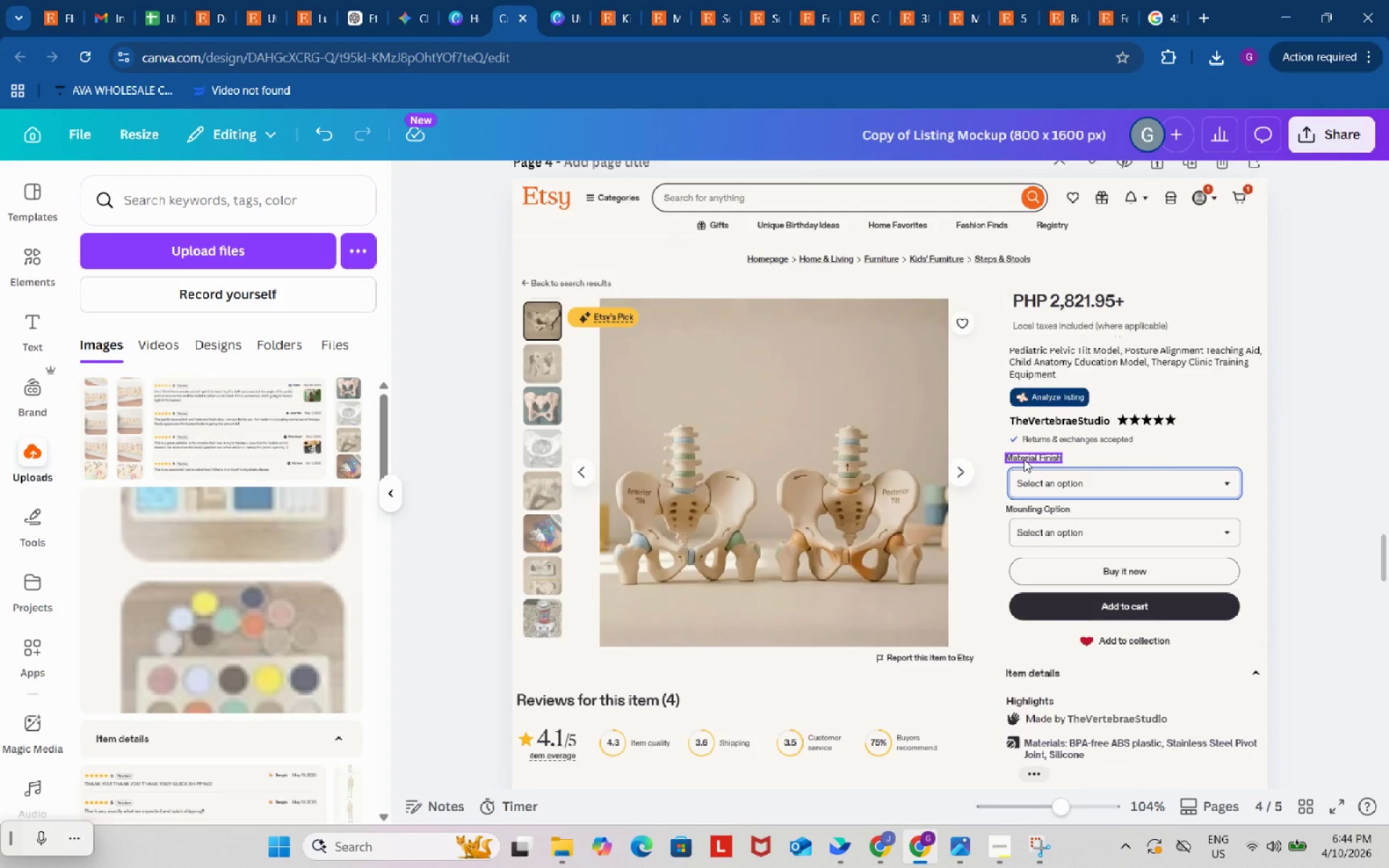 
left_click([1024, 459])
 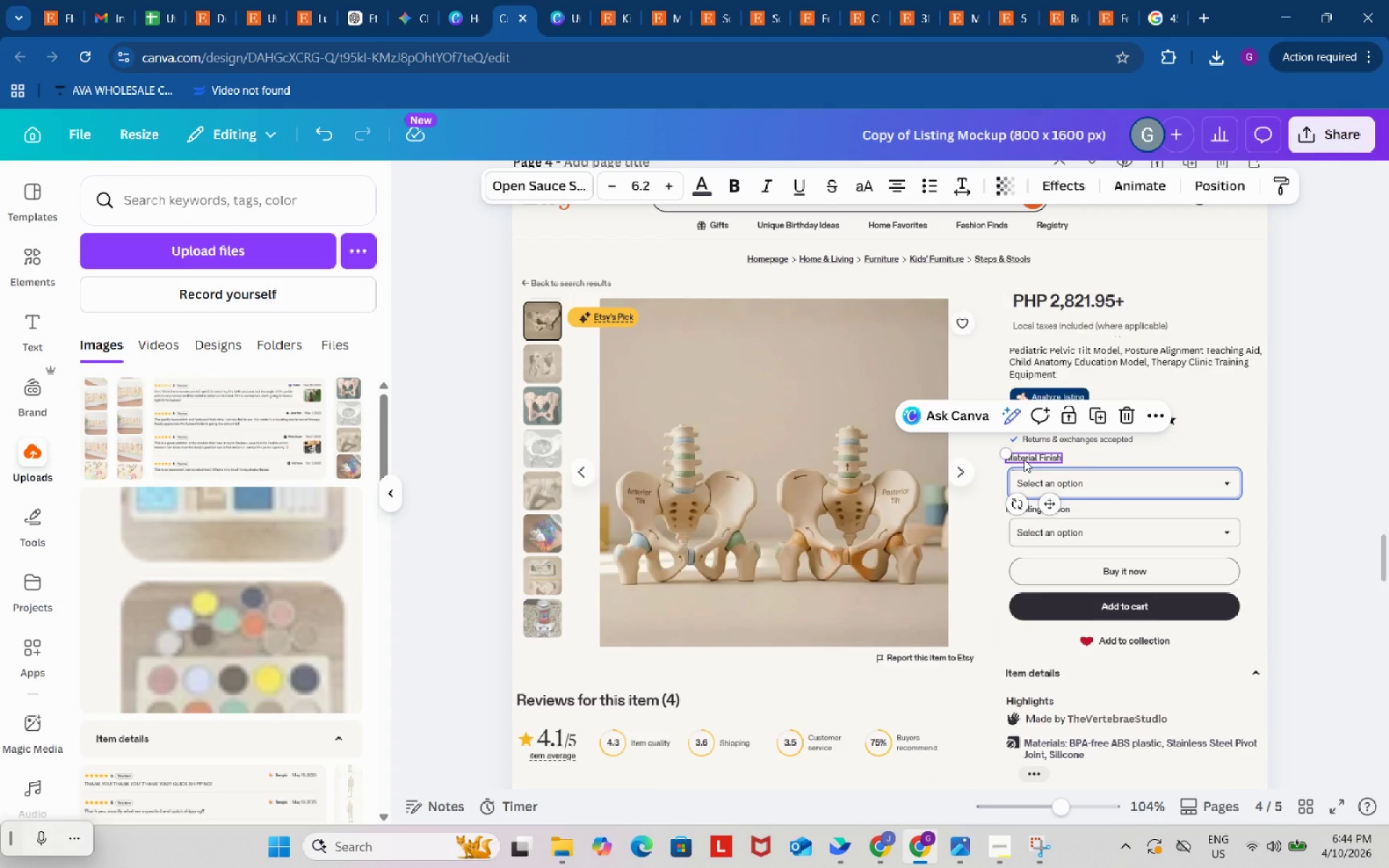 
key(Control+C)
 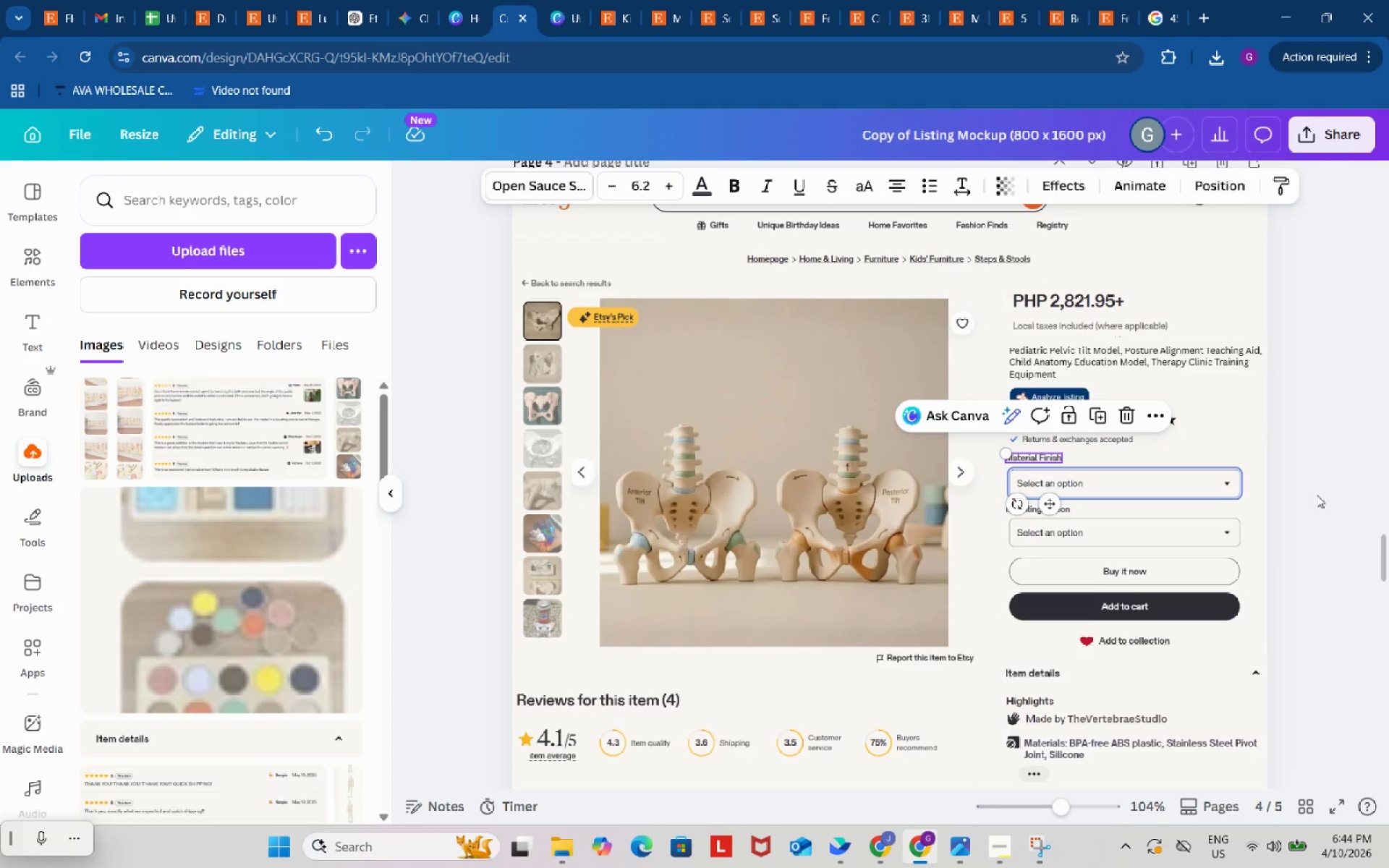 
scroll: coordinate [1321, 460], scroll_direction: down, amount: 25.0
 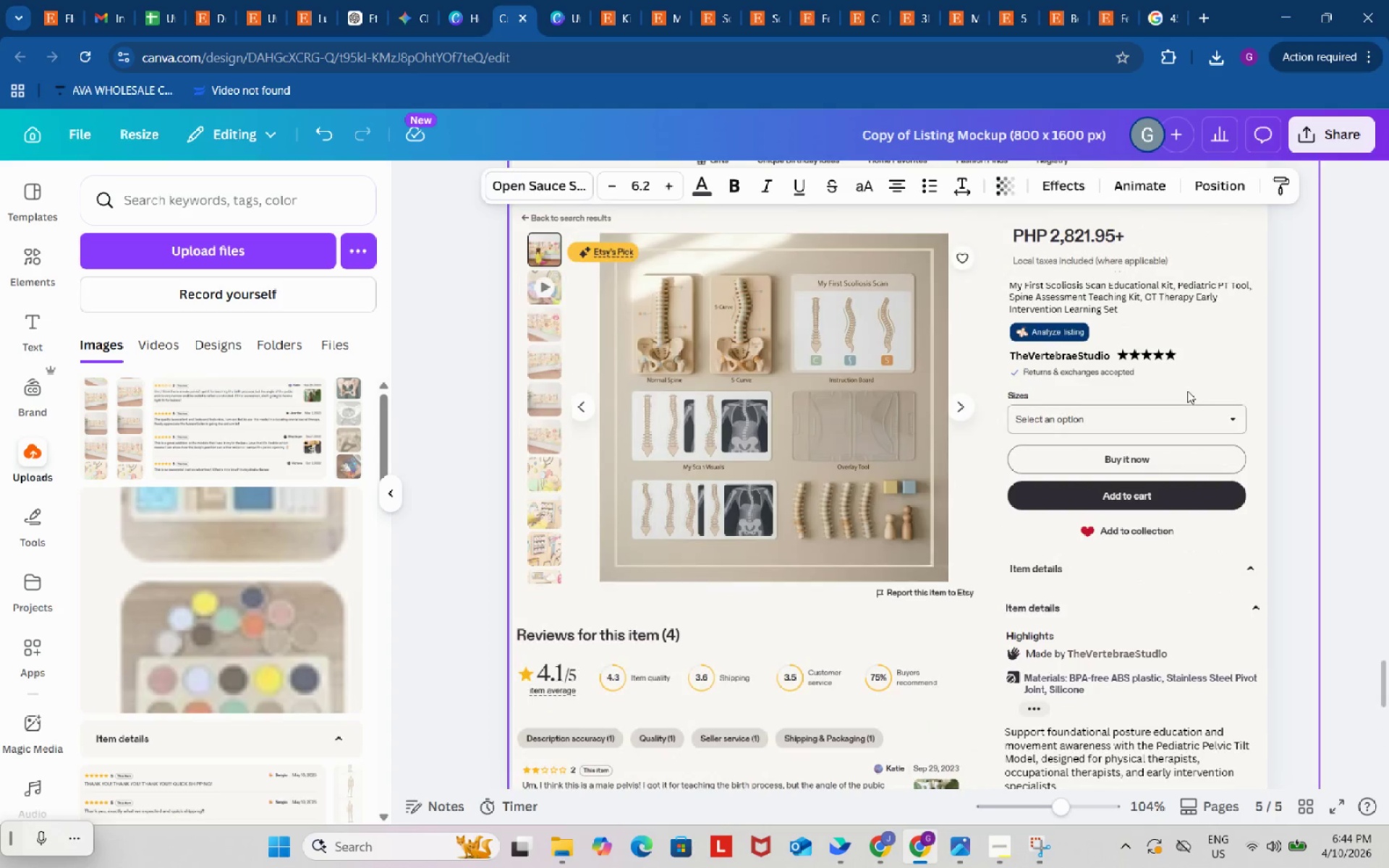 
left_click_drag(start_coordinate=[1190, 390], to_coordinate=[1199, 391])
 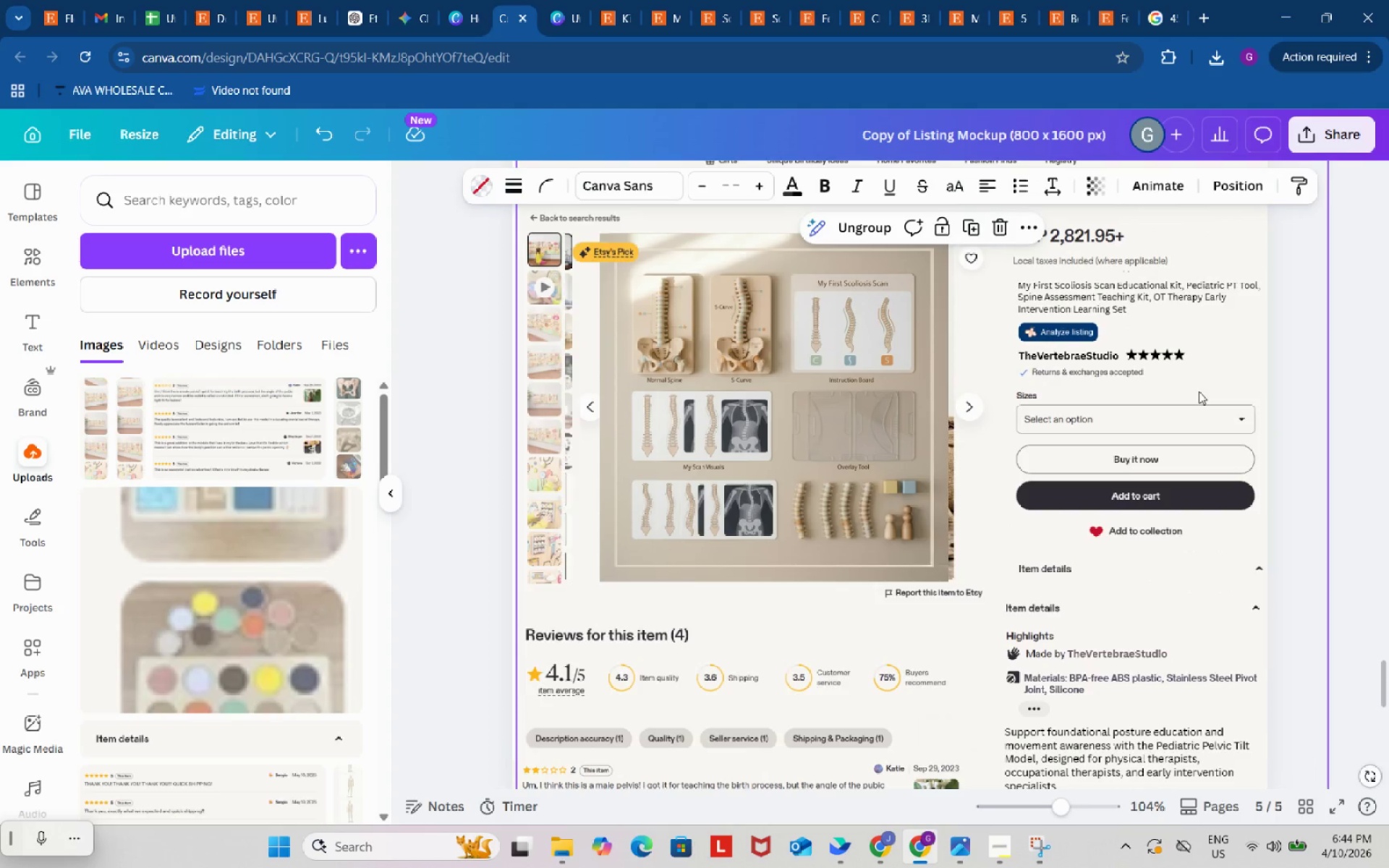 
key(Control+V)
 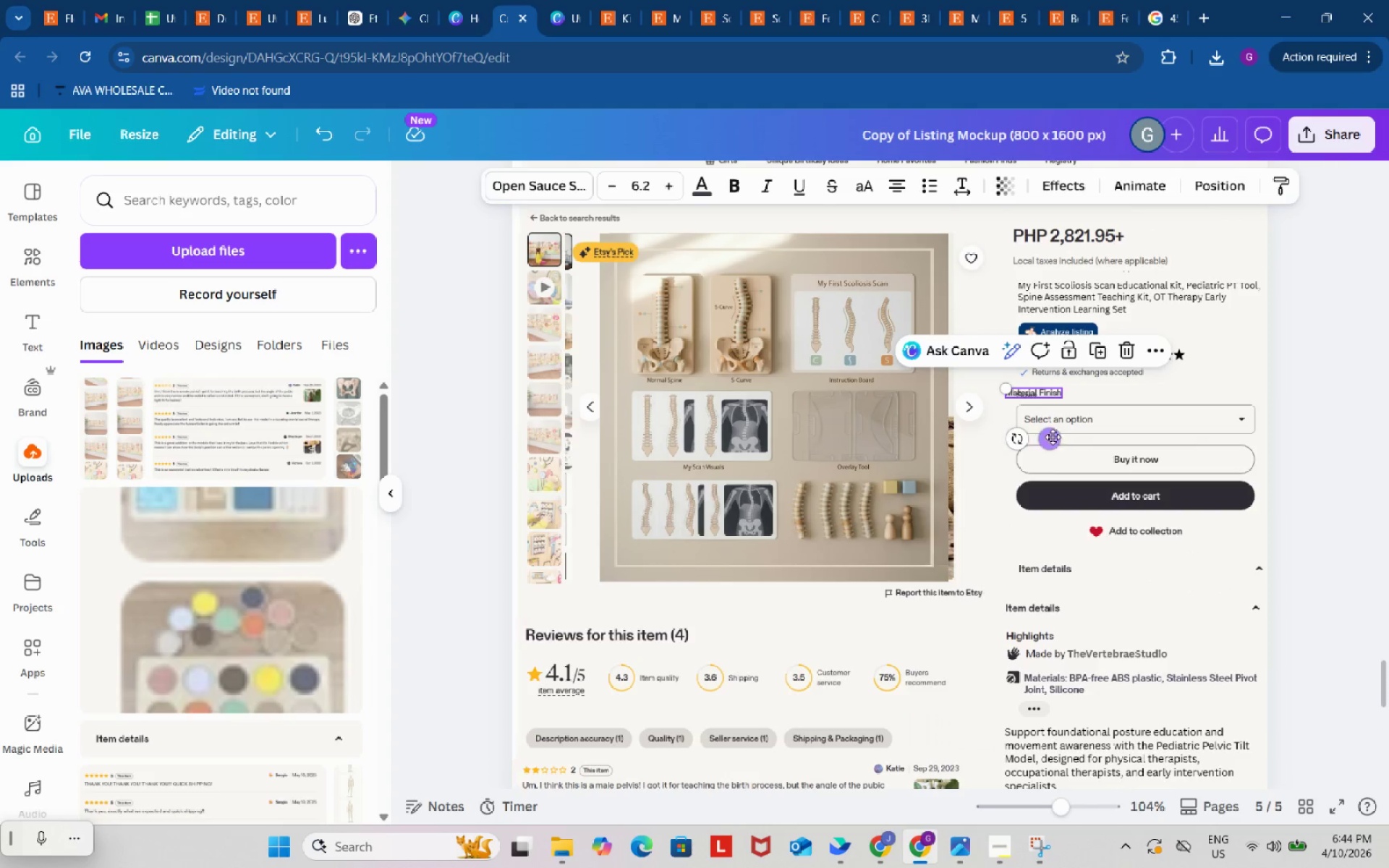 
left_click_drag(start_coordinate=[1048, 434], to_coordinate=[1140, 432])
 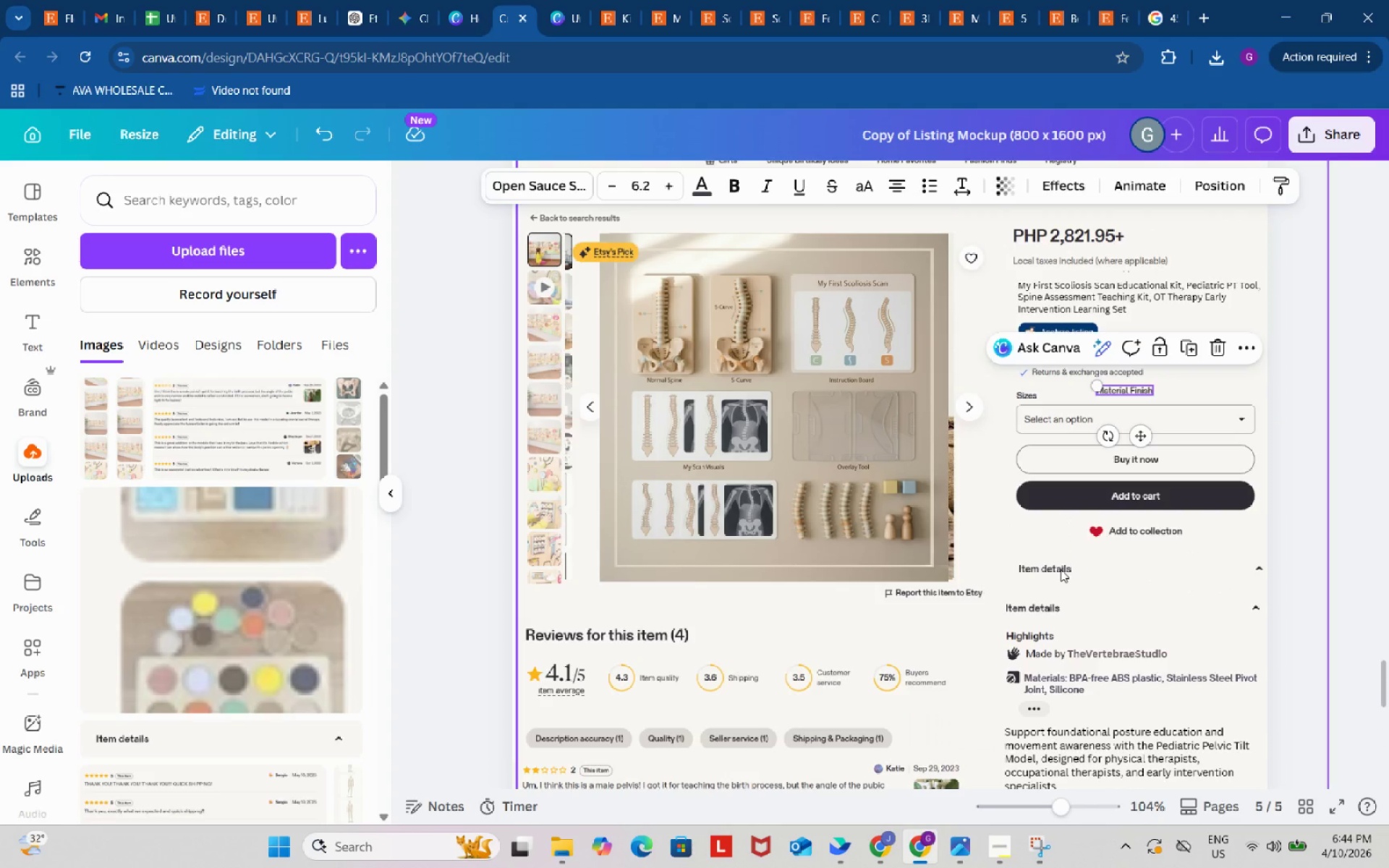 
left_click([1059, 569])
 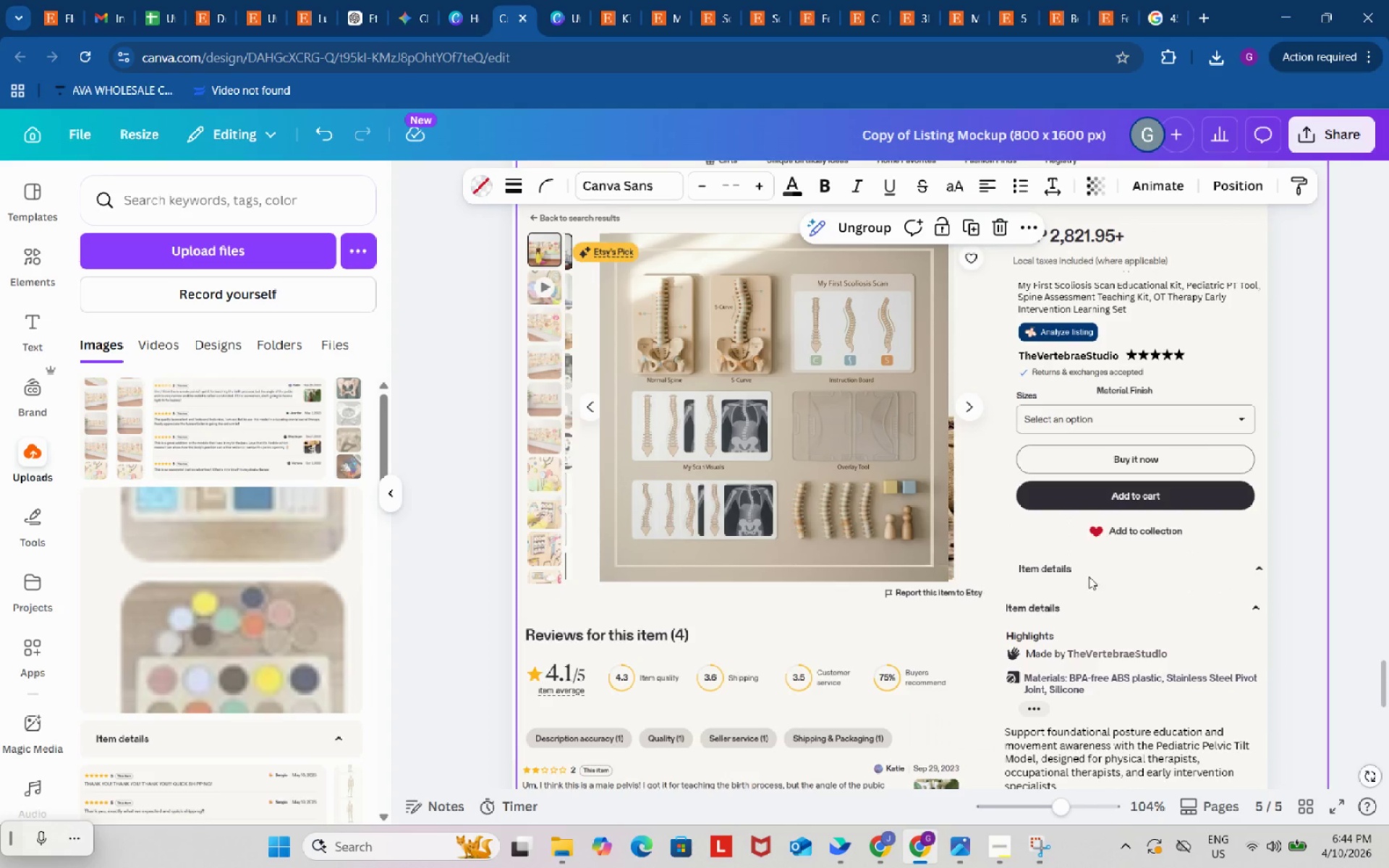 
left_click([1084, 576])
 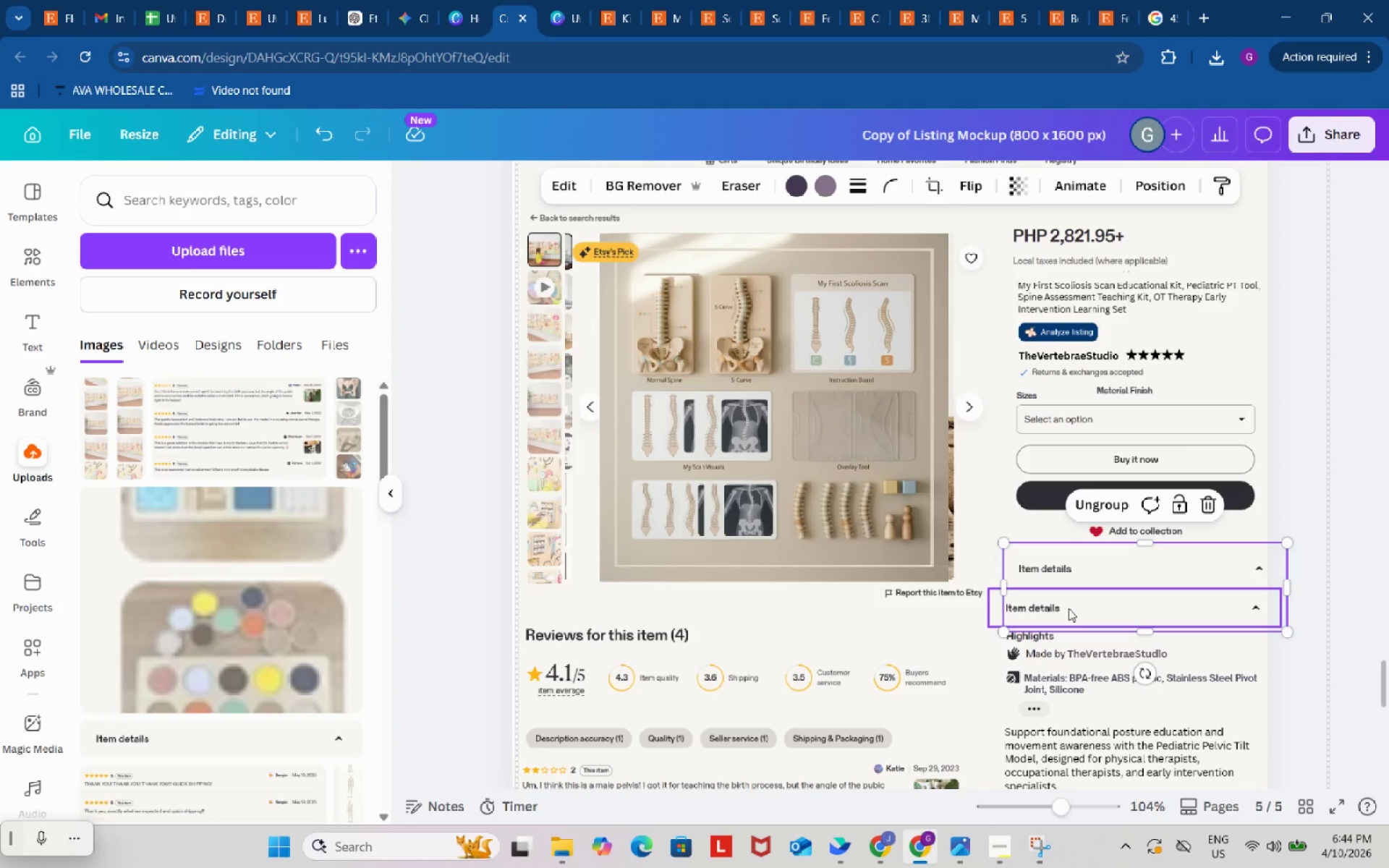 
left_click_drag(start_coordinate=[1069, 608], to_coordinate=[1069, 603])
 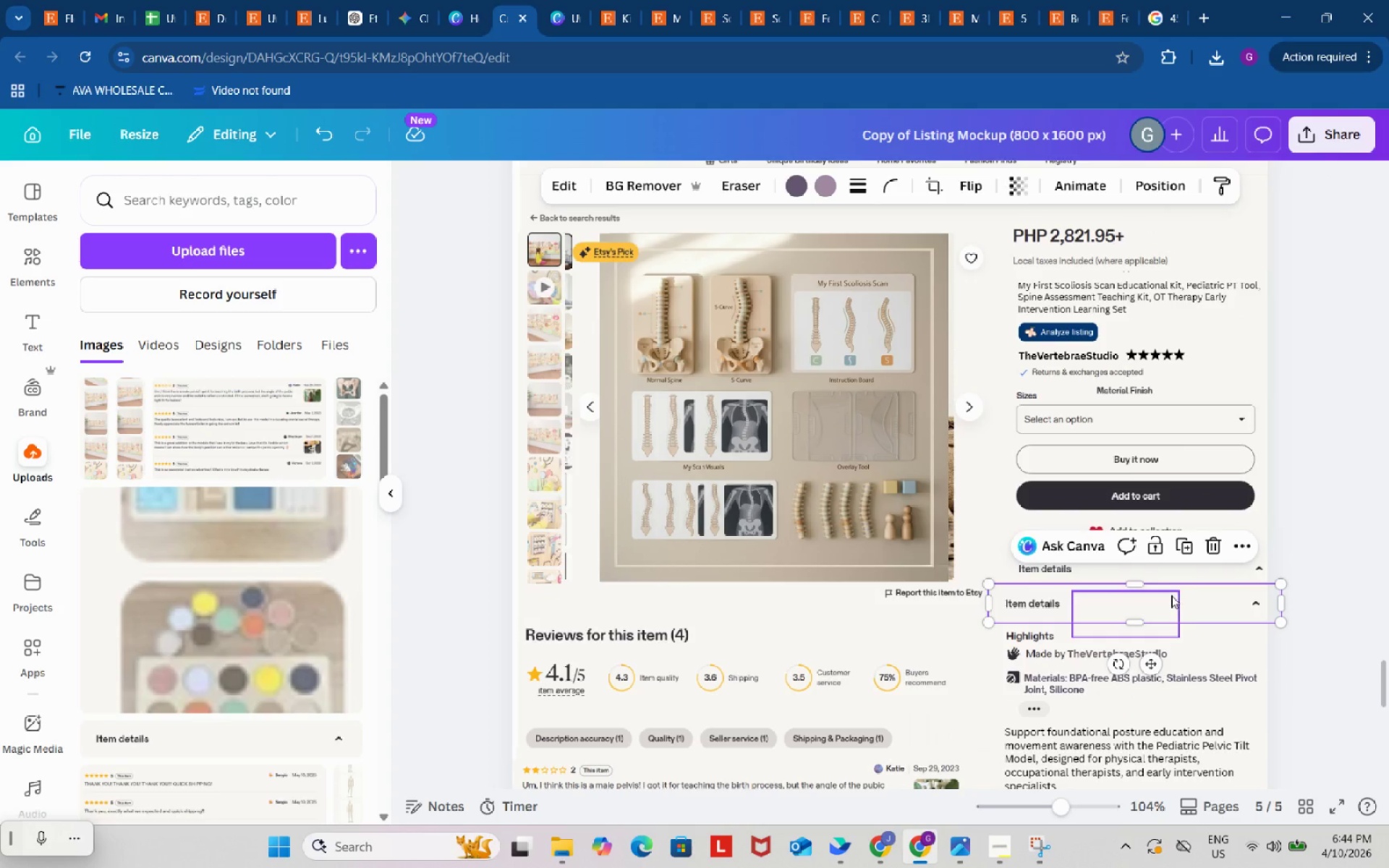 
key(Backspace)
 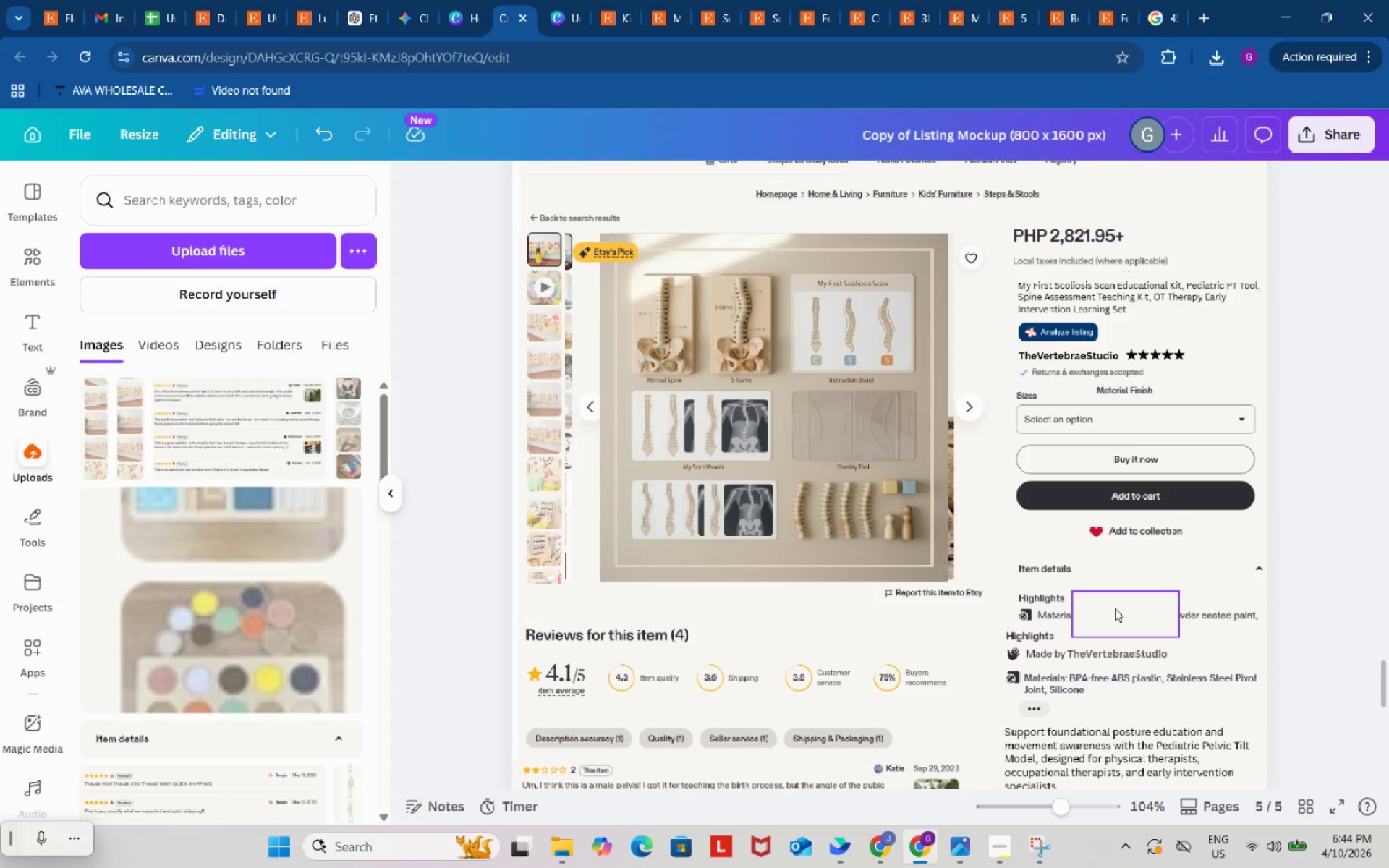 
left_click([1115, 608])
 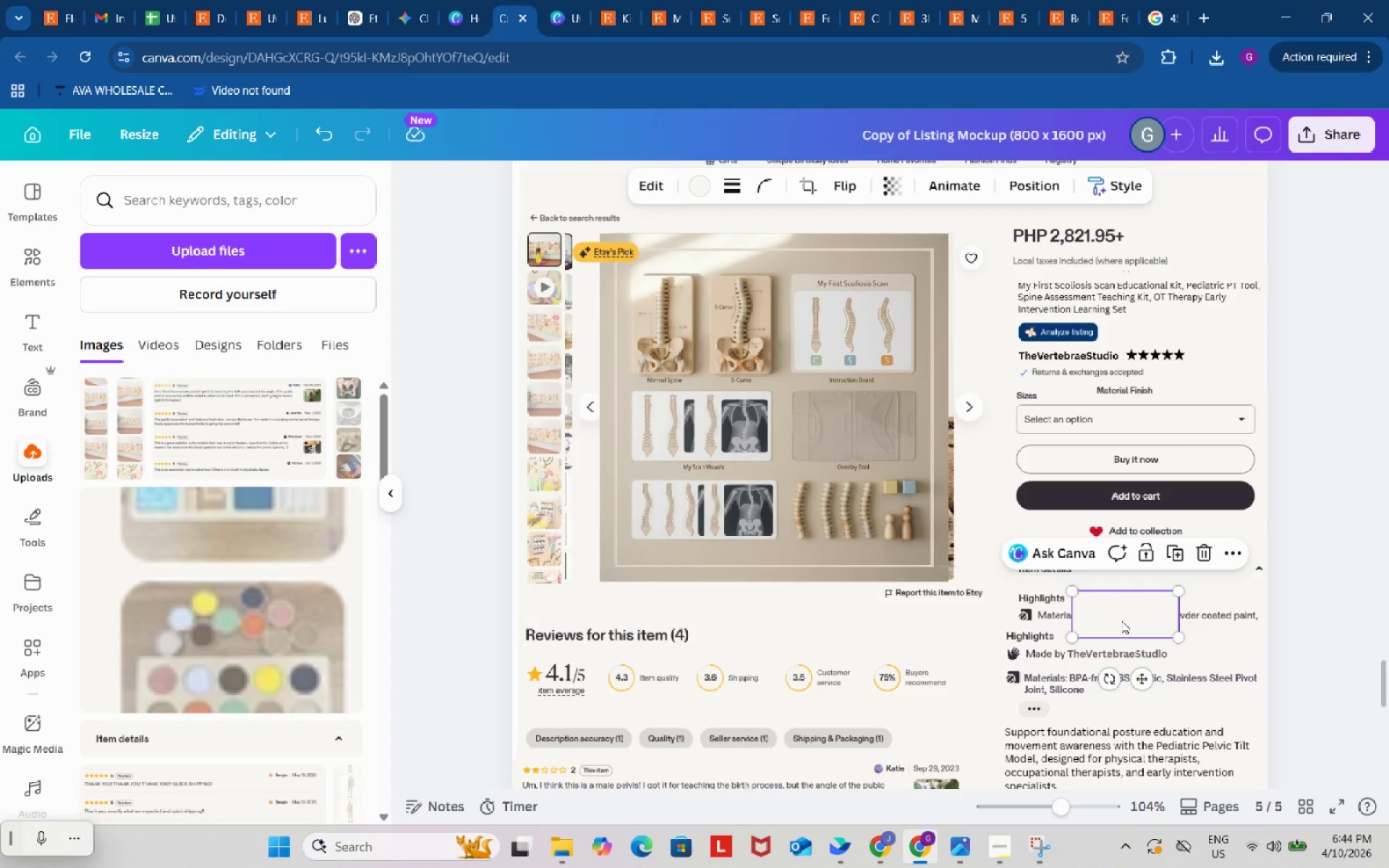 
left_click_drag(start_coordinate=[1121, 621], to_coordinate=[1071, 499])
 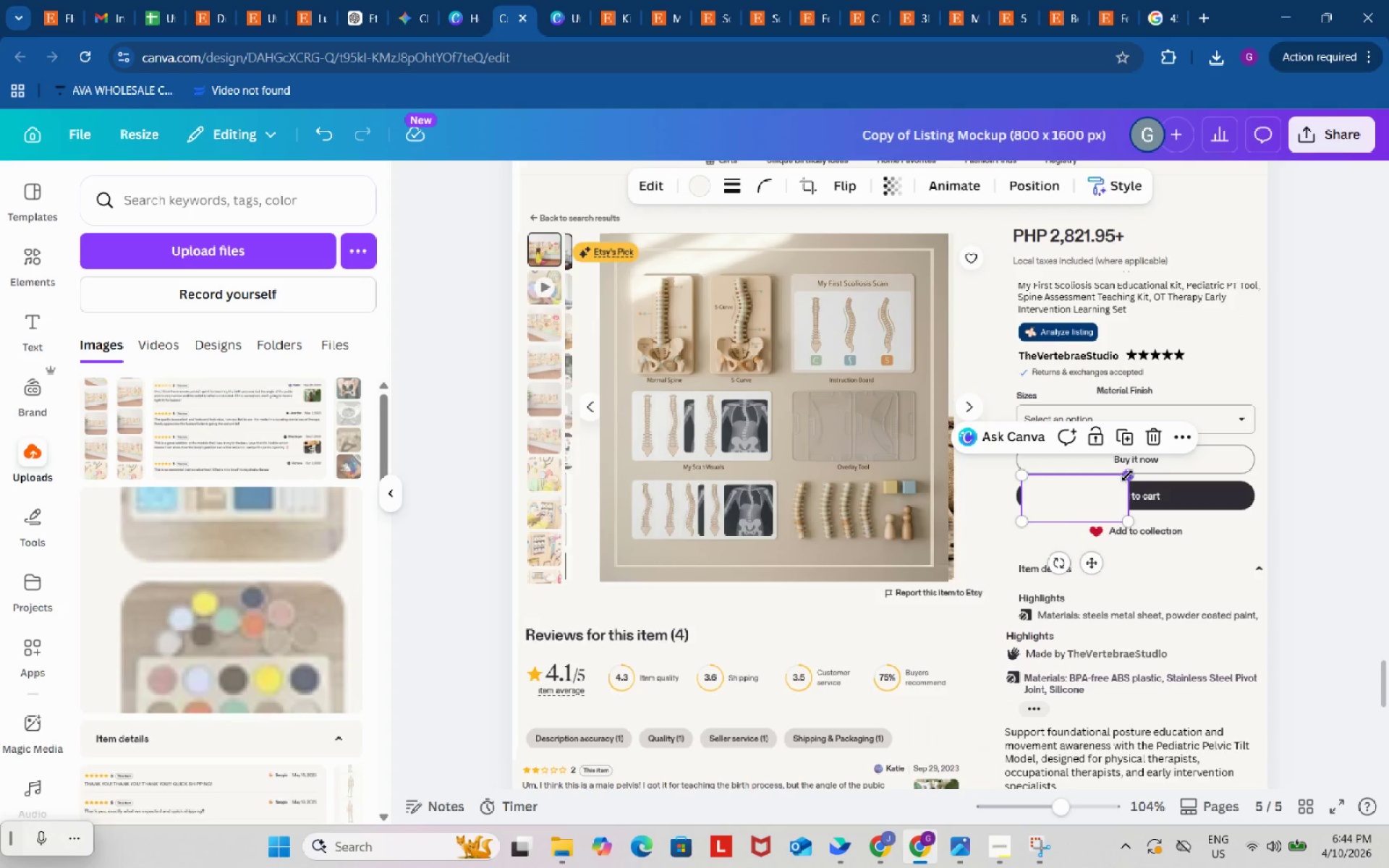 
left_click_drag(start_coordinate=[1127, 475], to_coordinate=[1067, 516])
 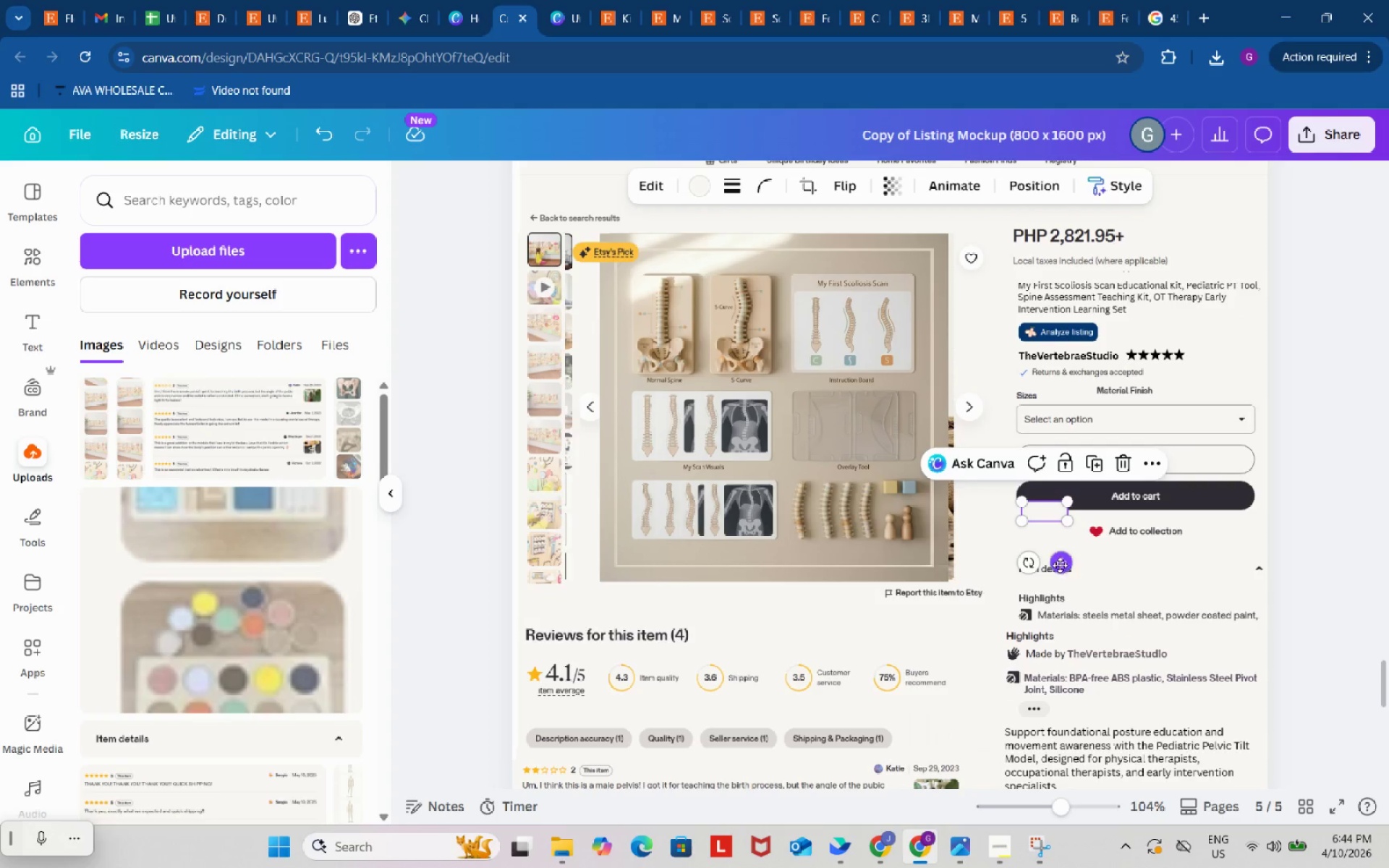 
left_click_drag(start_coordinate=[1058, 563], to_coordinate=[1048, 445])
 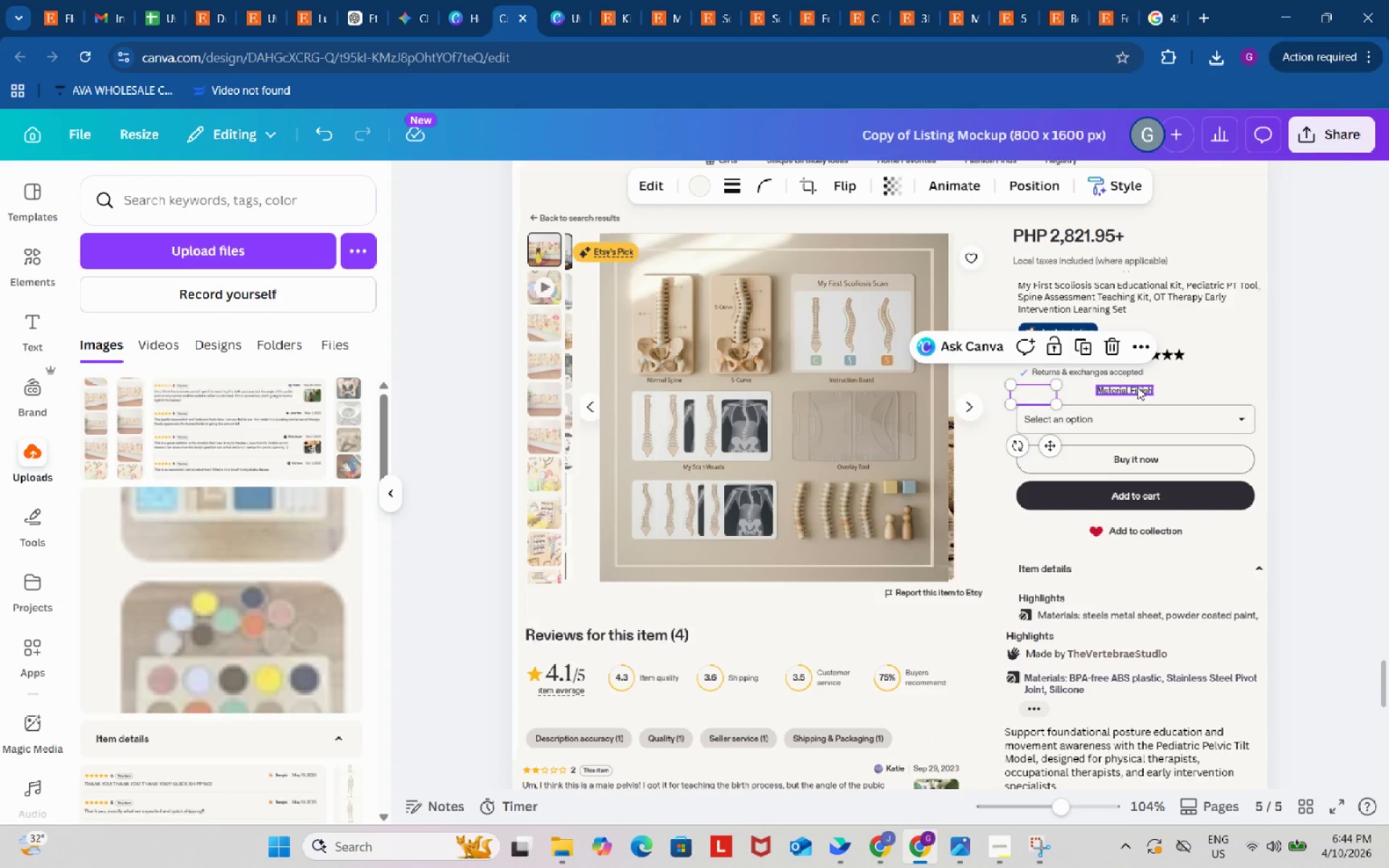 
left_click_drag(start_coordinate=[1137, 387], to_coordinate=[1061, 391])
 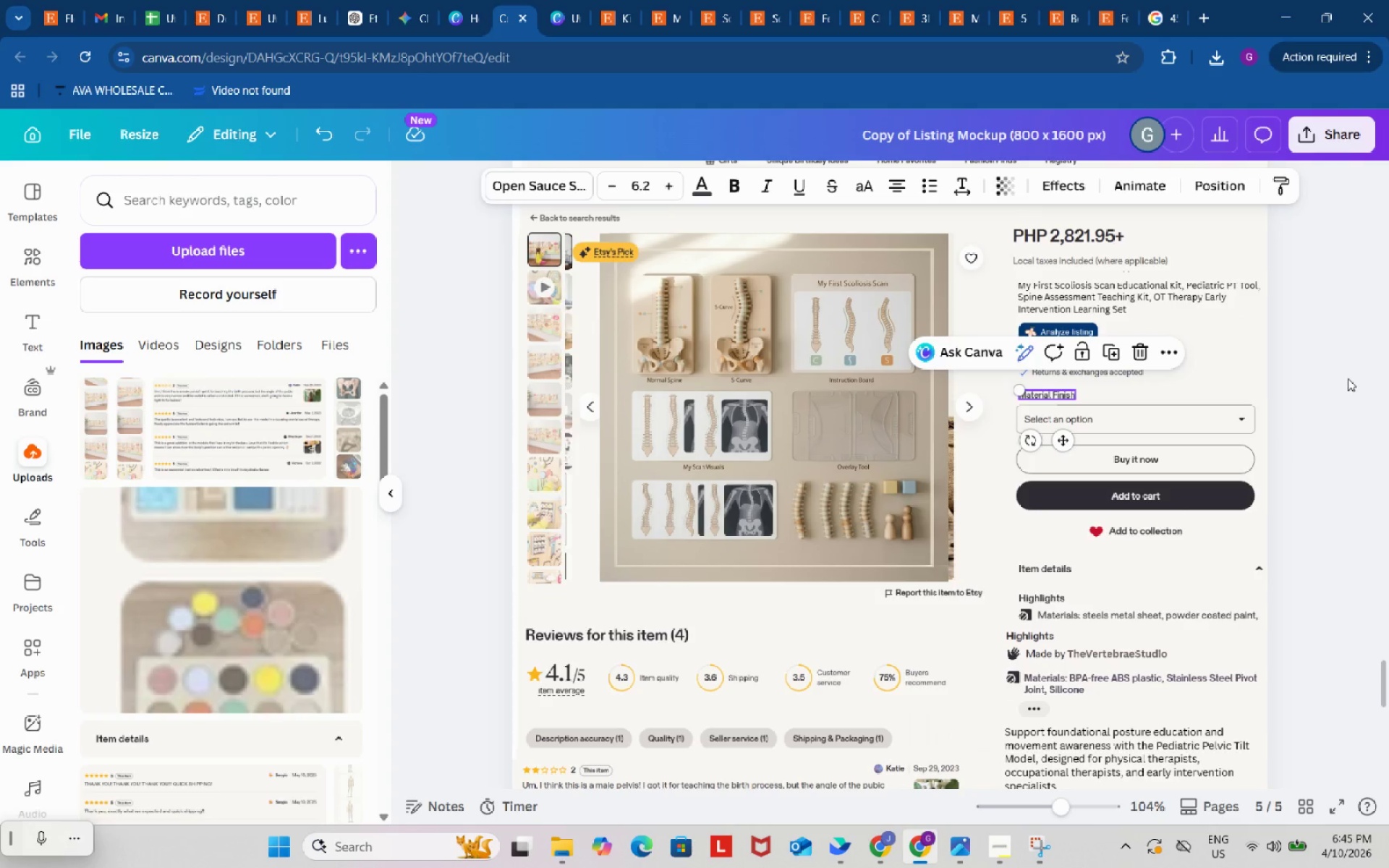 
left_click([1348, 375])
 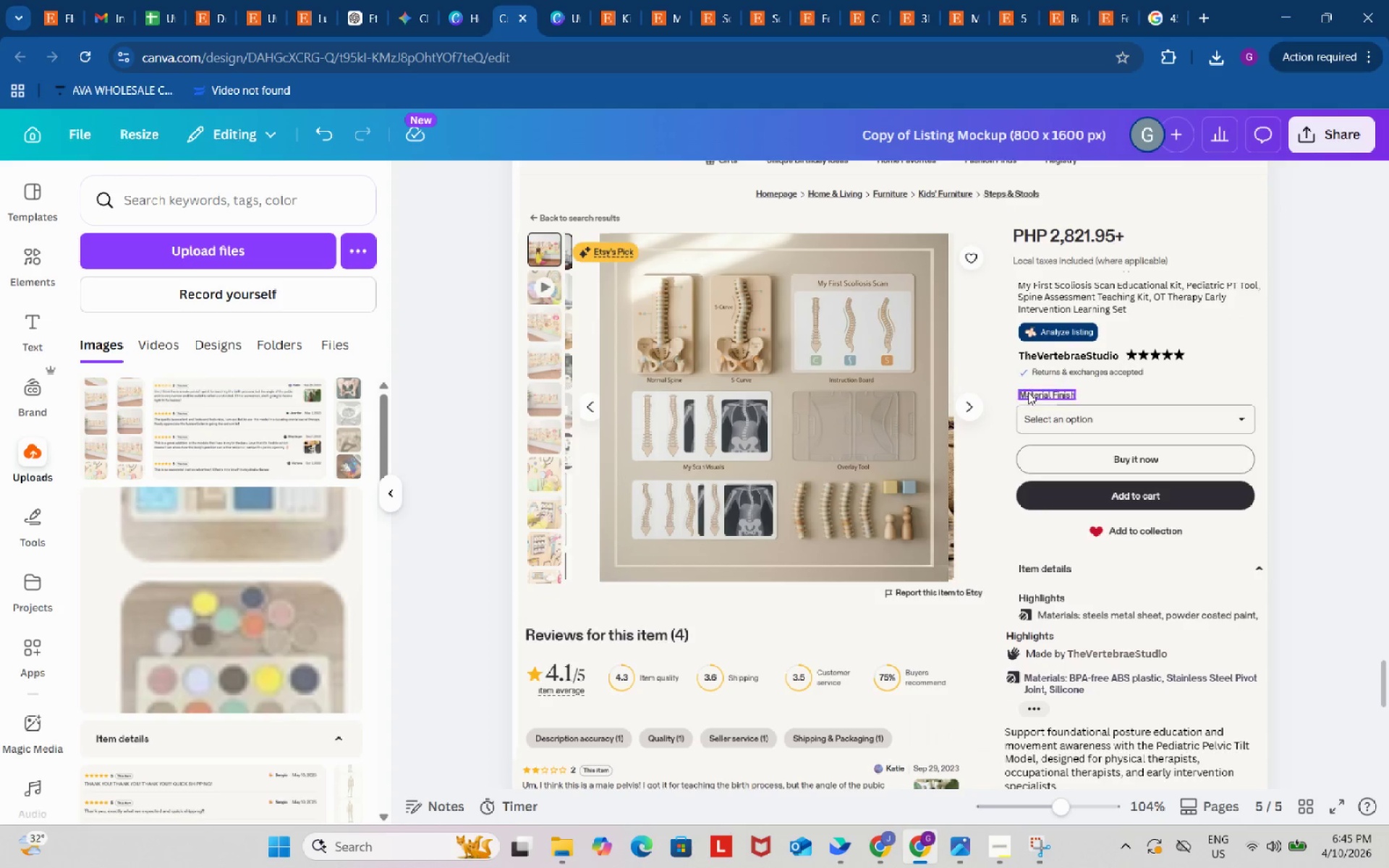 
left_click([1028, 392])
 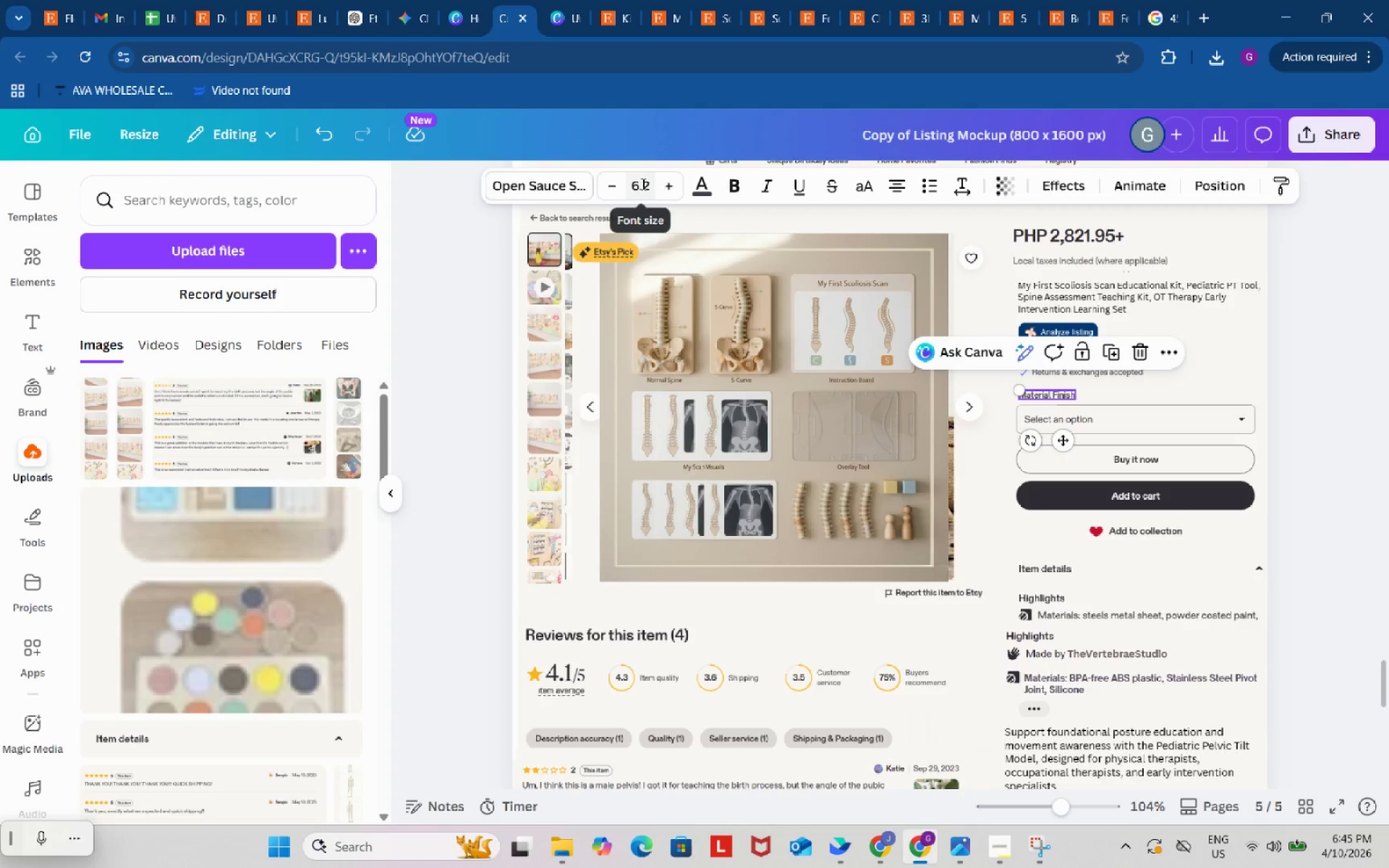 
left_click([647, 184])
 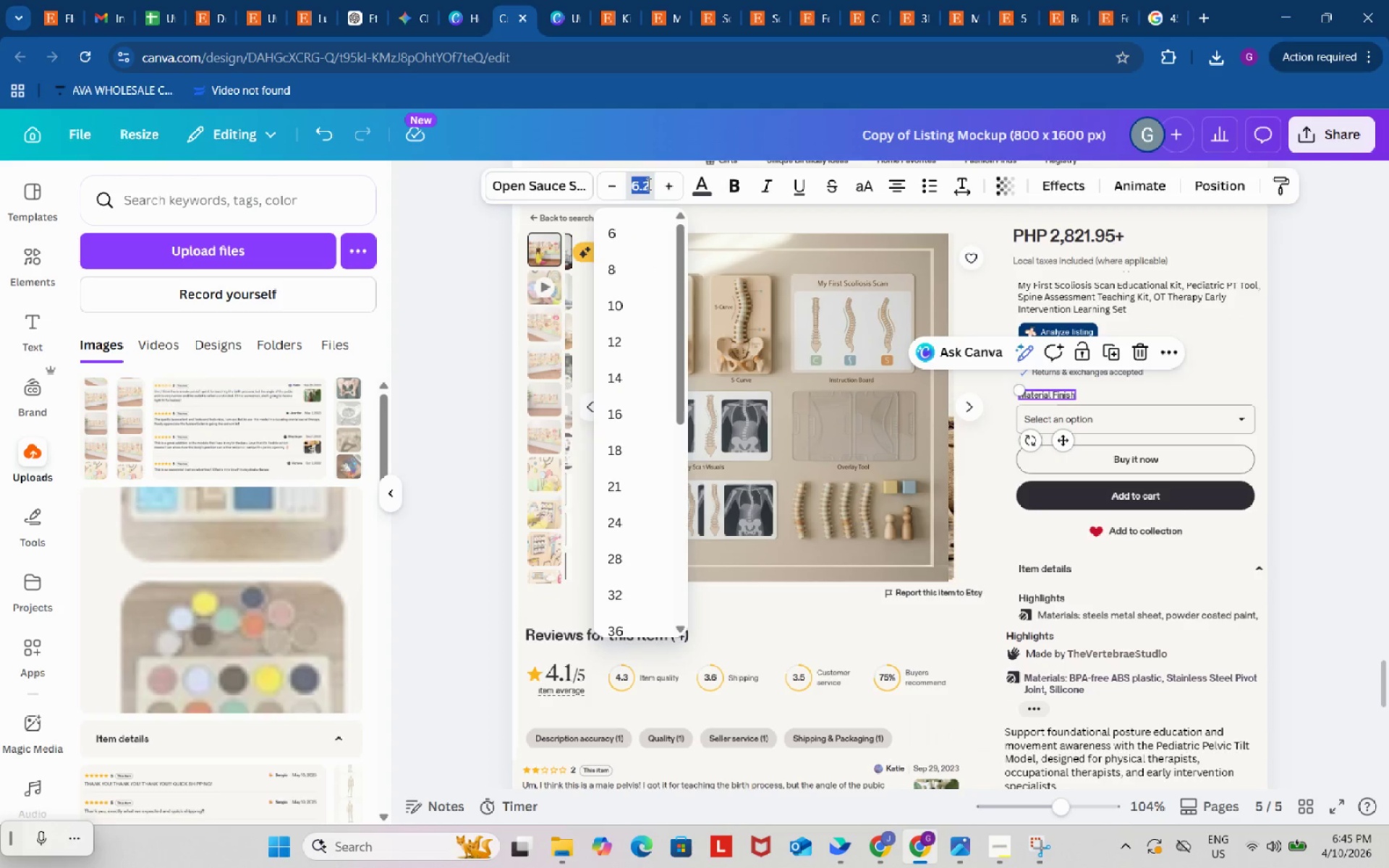 
left_click([647, 184])
 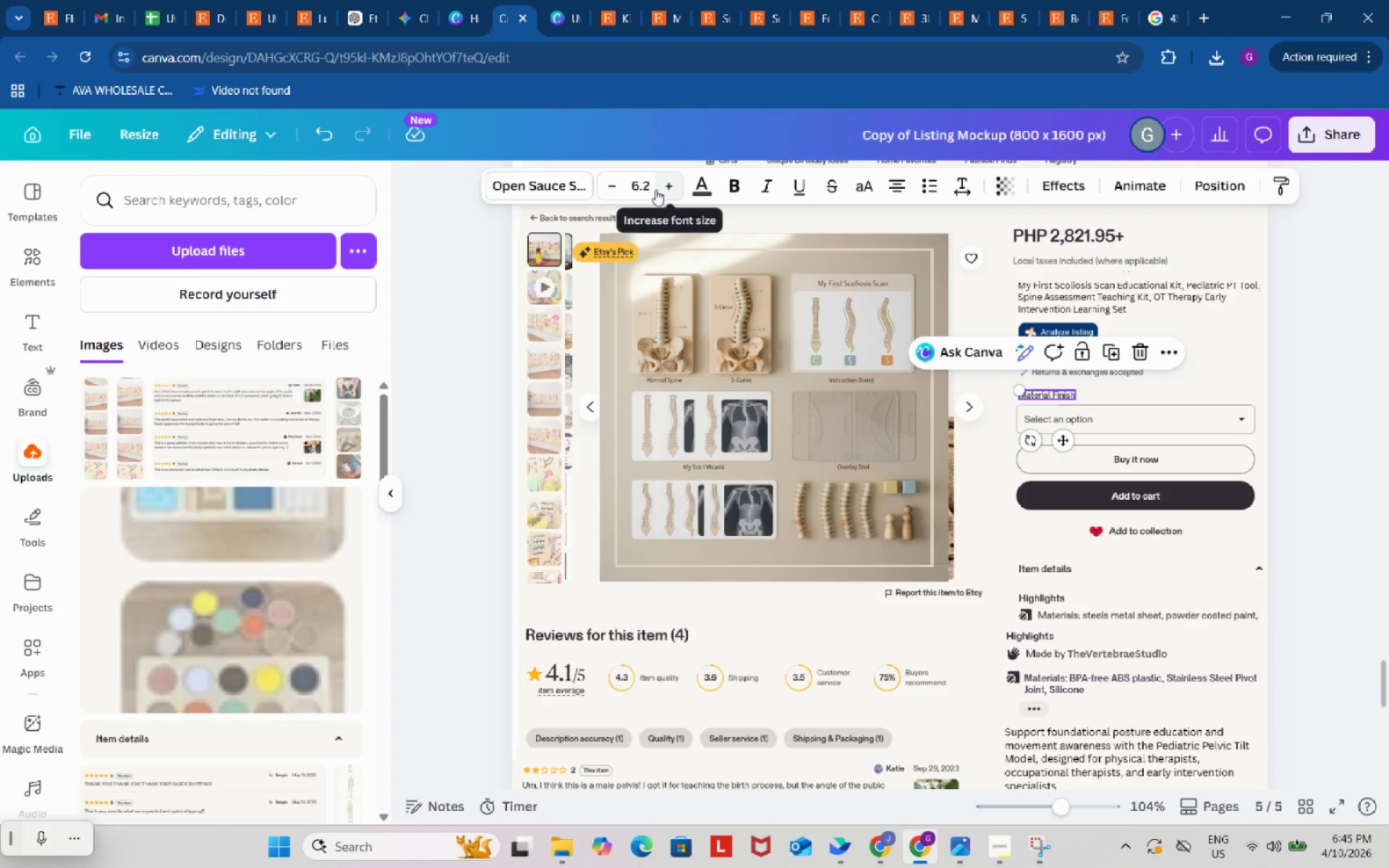 
key(Backspace)
 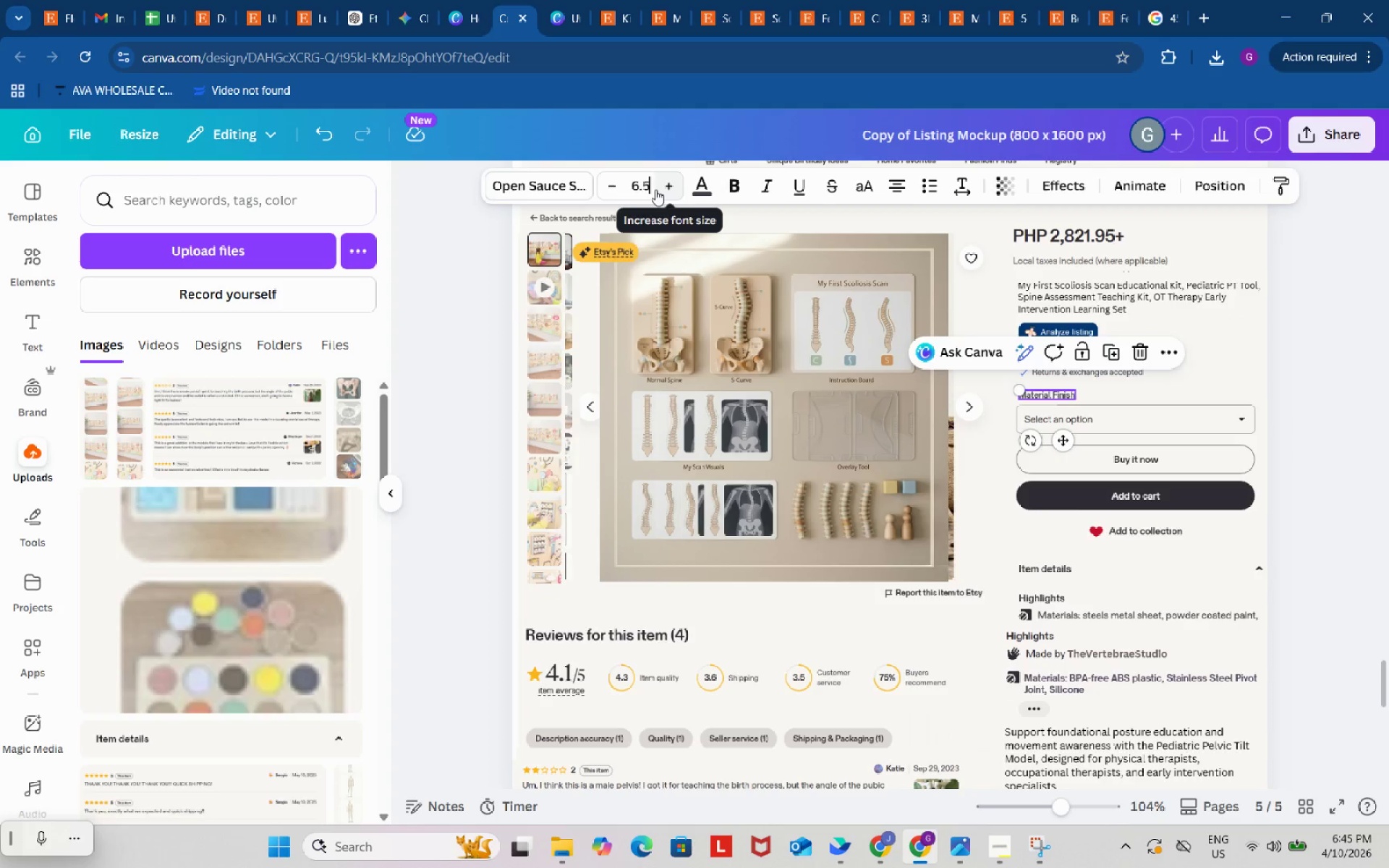 
key(Numpad5)
 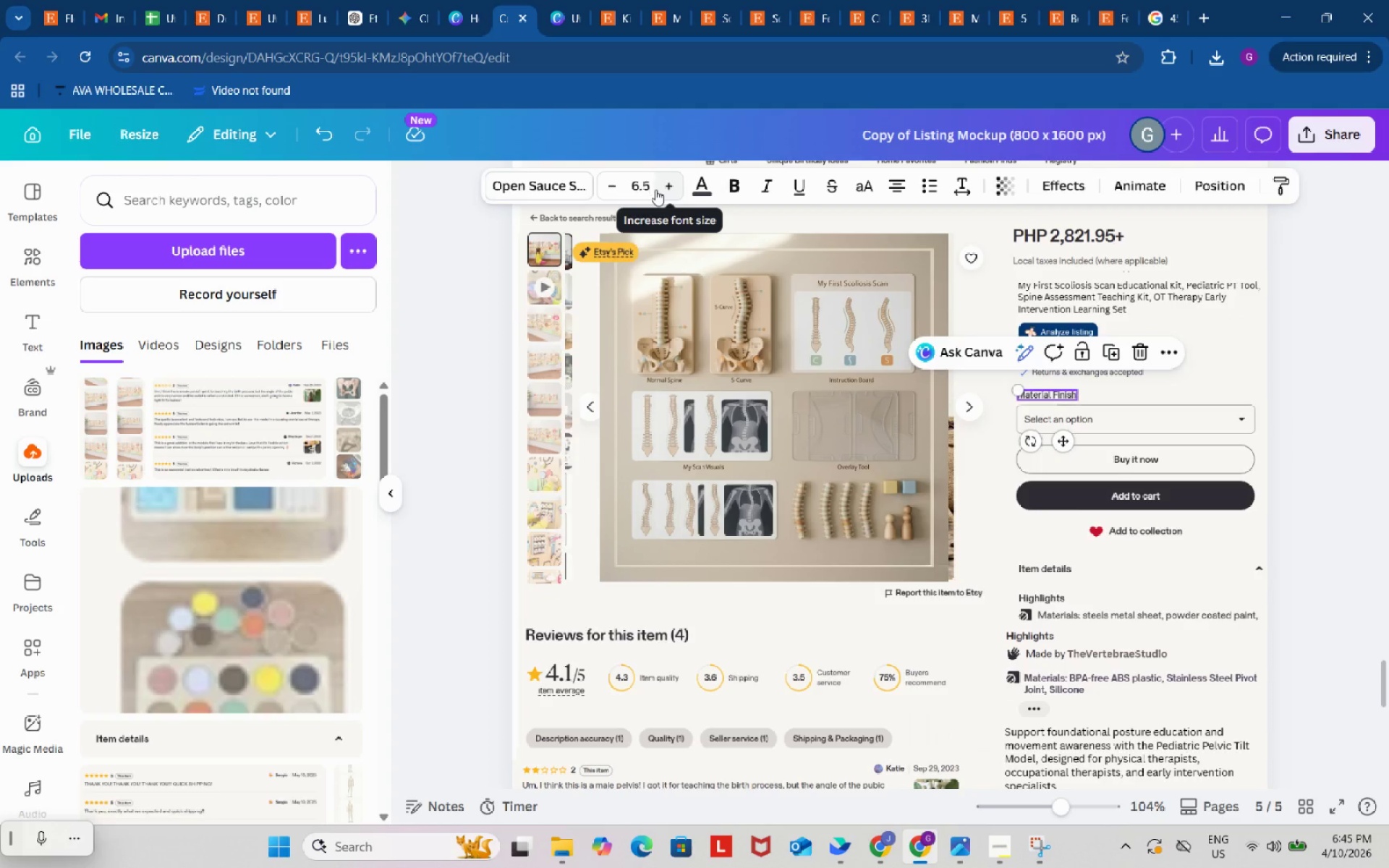 
key(Enter)
 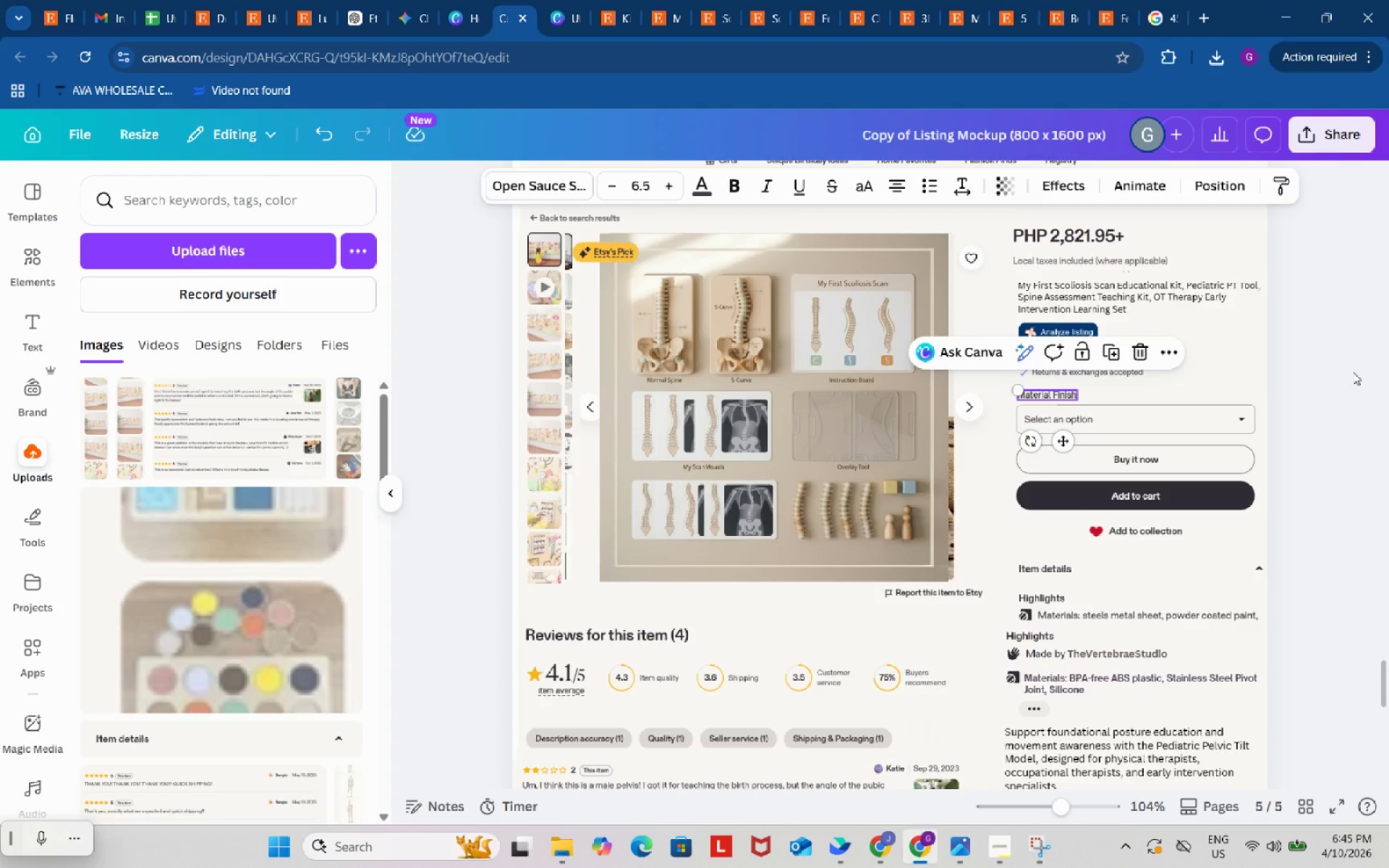 
double_click([1353, 372])
 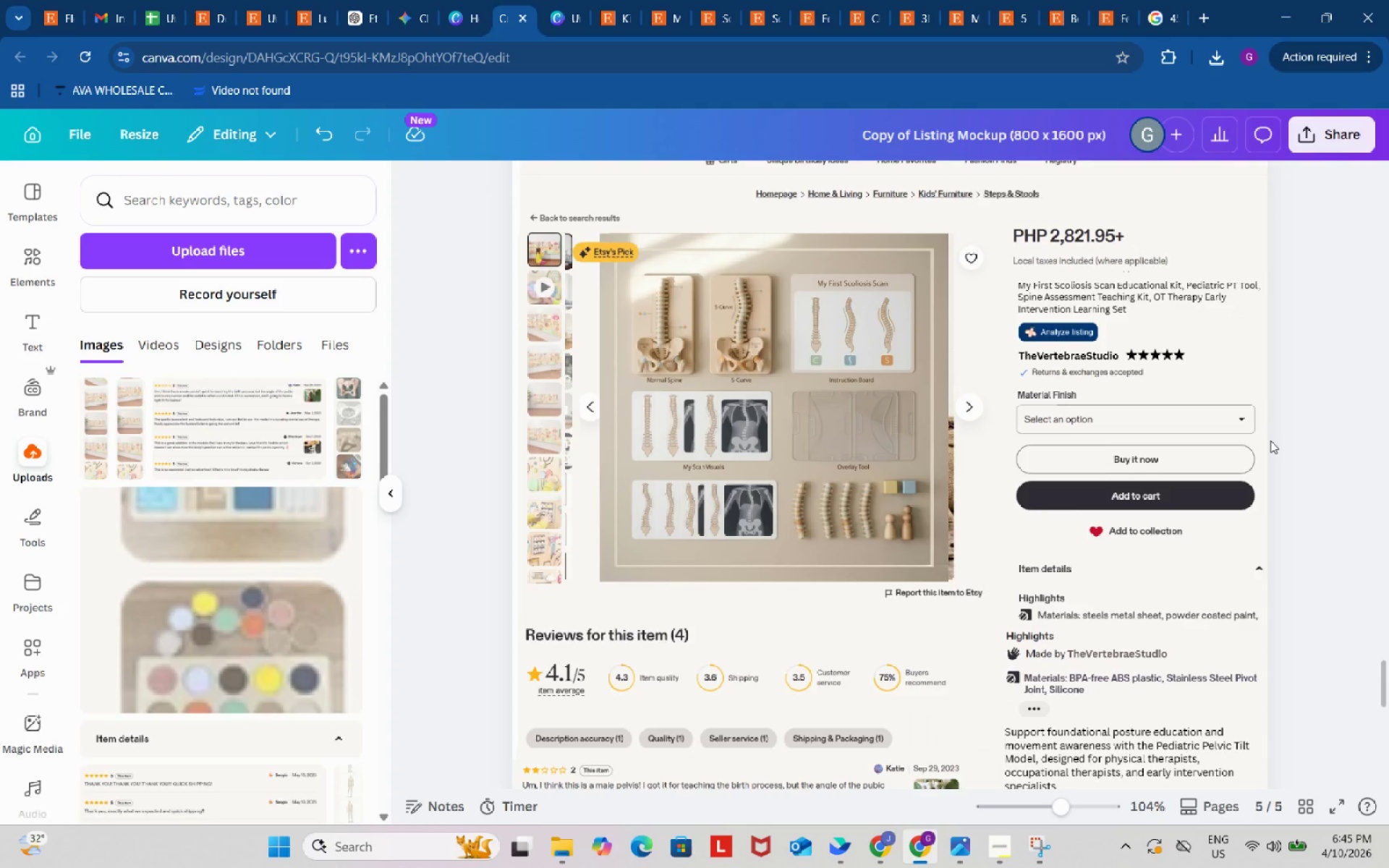 
scroll: coordinate [1270, 442], scroll_direction: down, amount: 1.0
 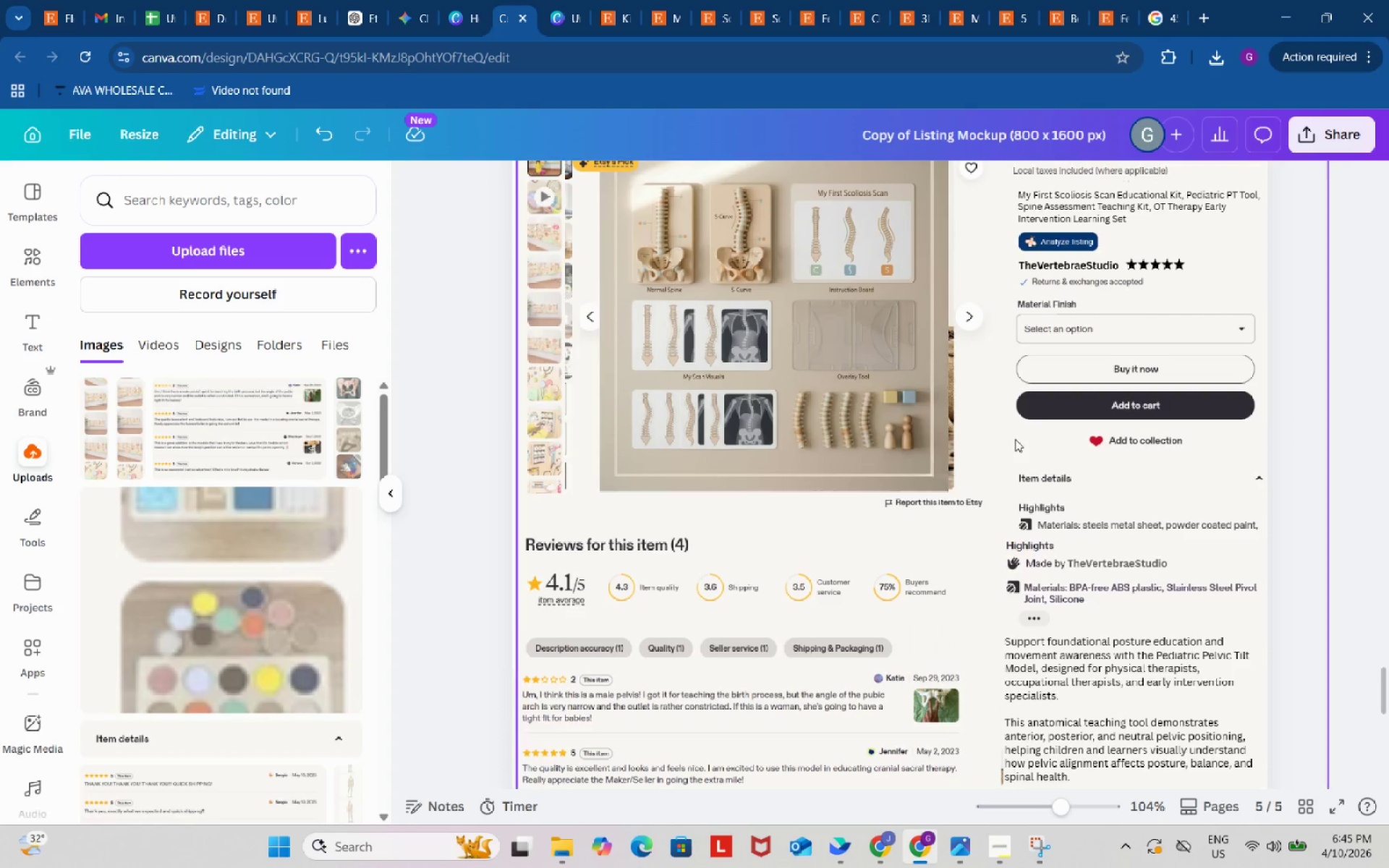 
left_click([831, 396])
 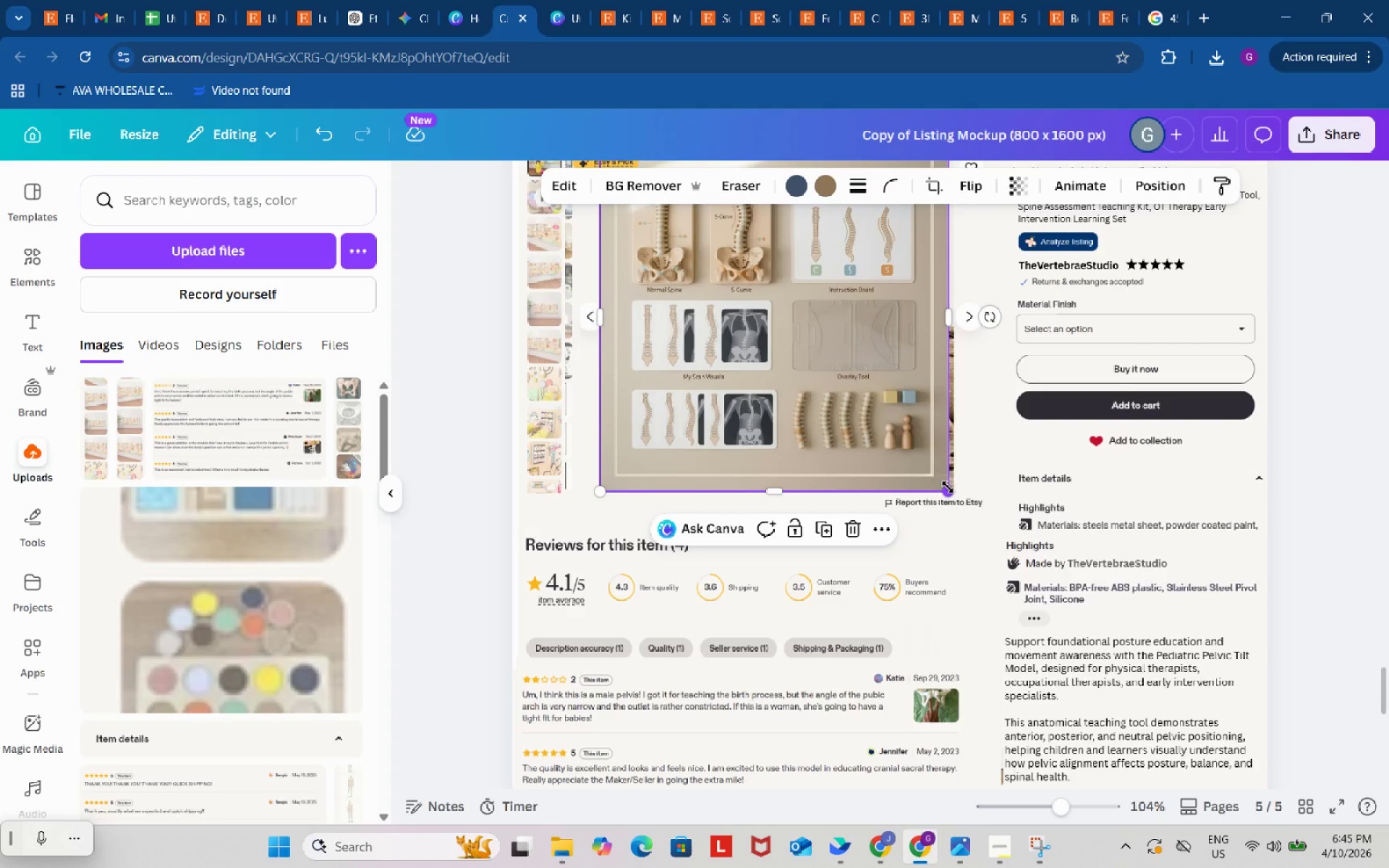 
left_click_drag(start_coordinate=[948, 487], to_coordinate=[956, 489])
 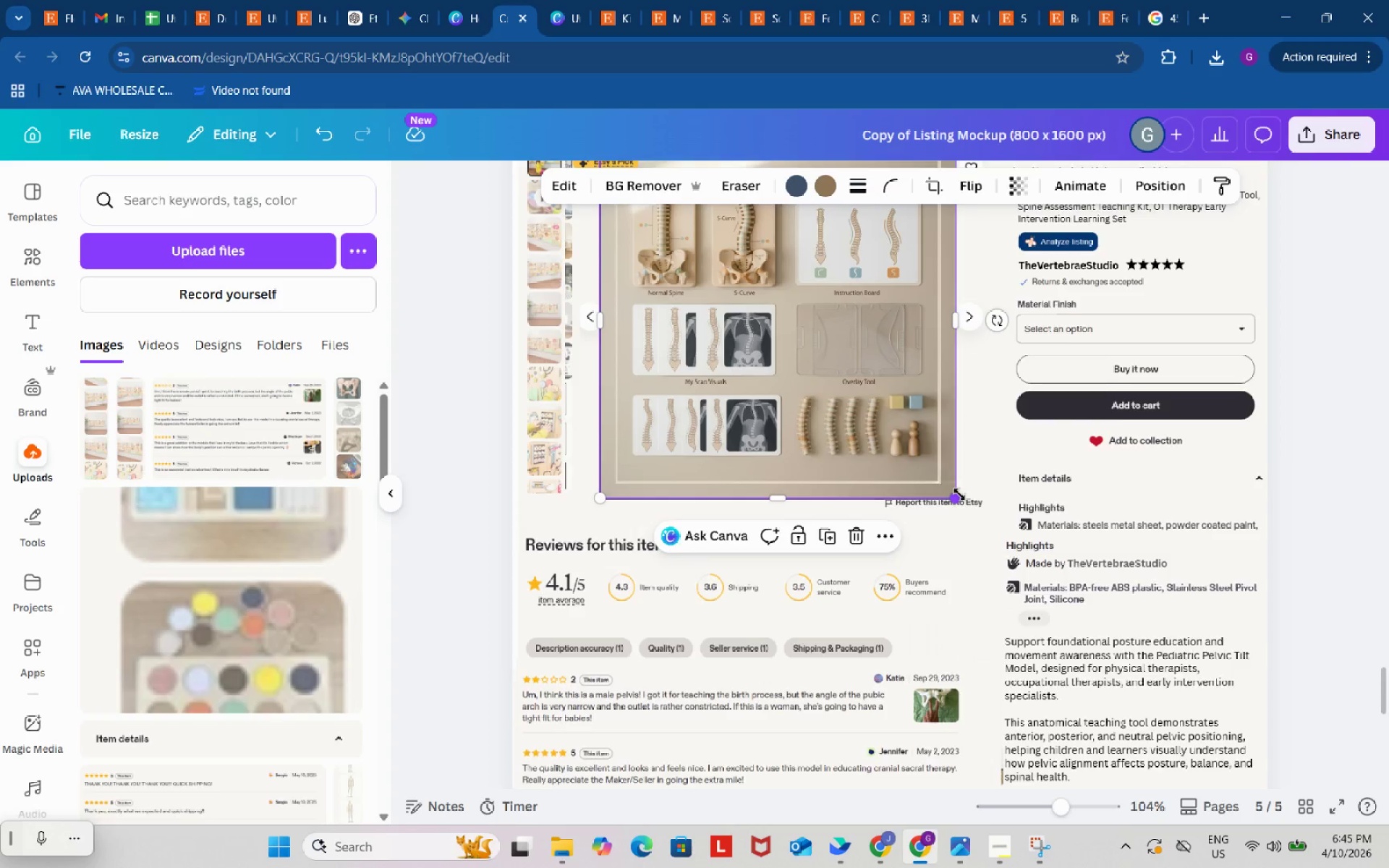 
scroll: coordinate [959, 494], scroll_direction: up, amount: 2.0
 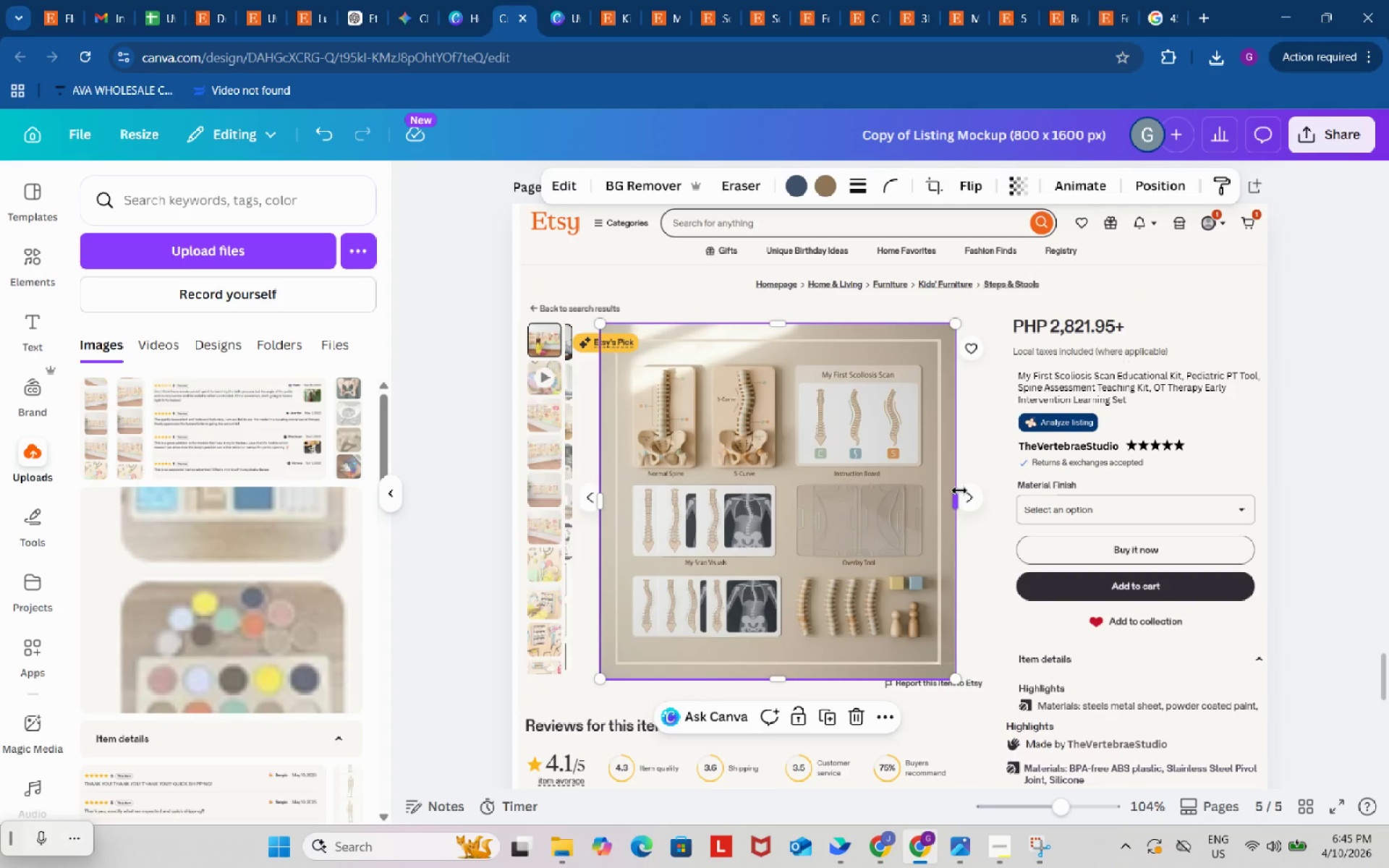 
key(Control+ControlLeft)
 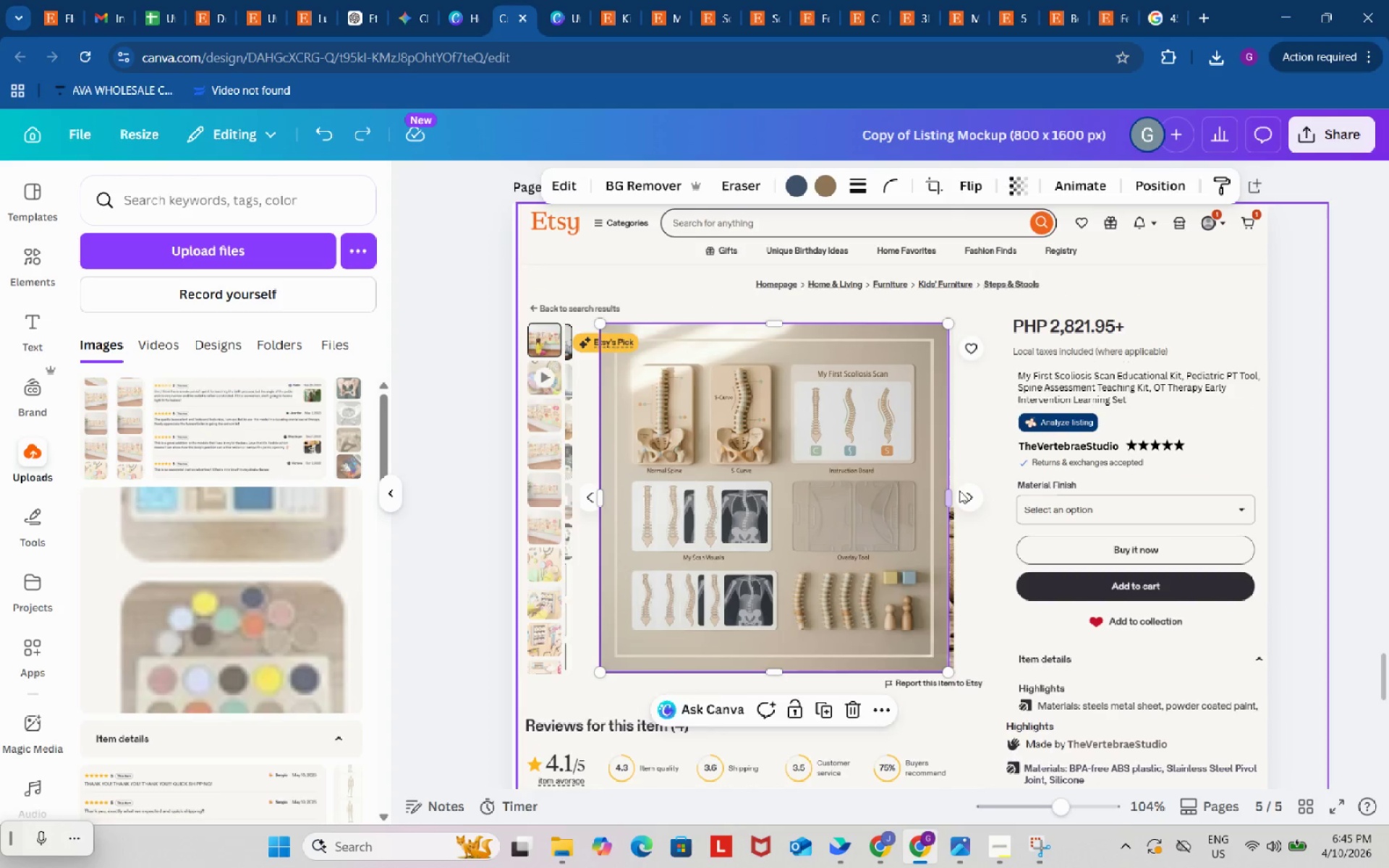 
key(Control+Z)
 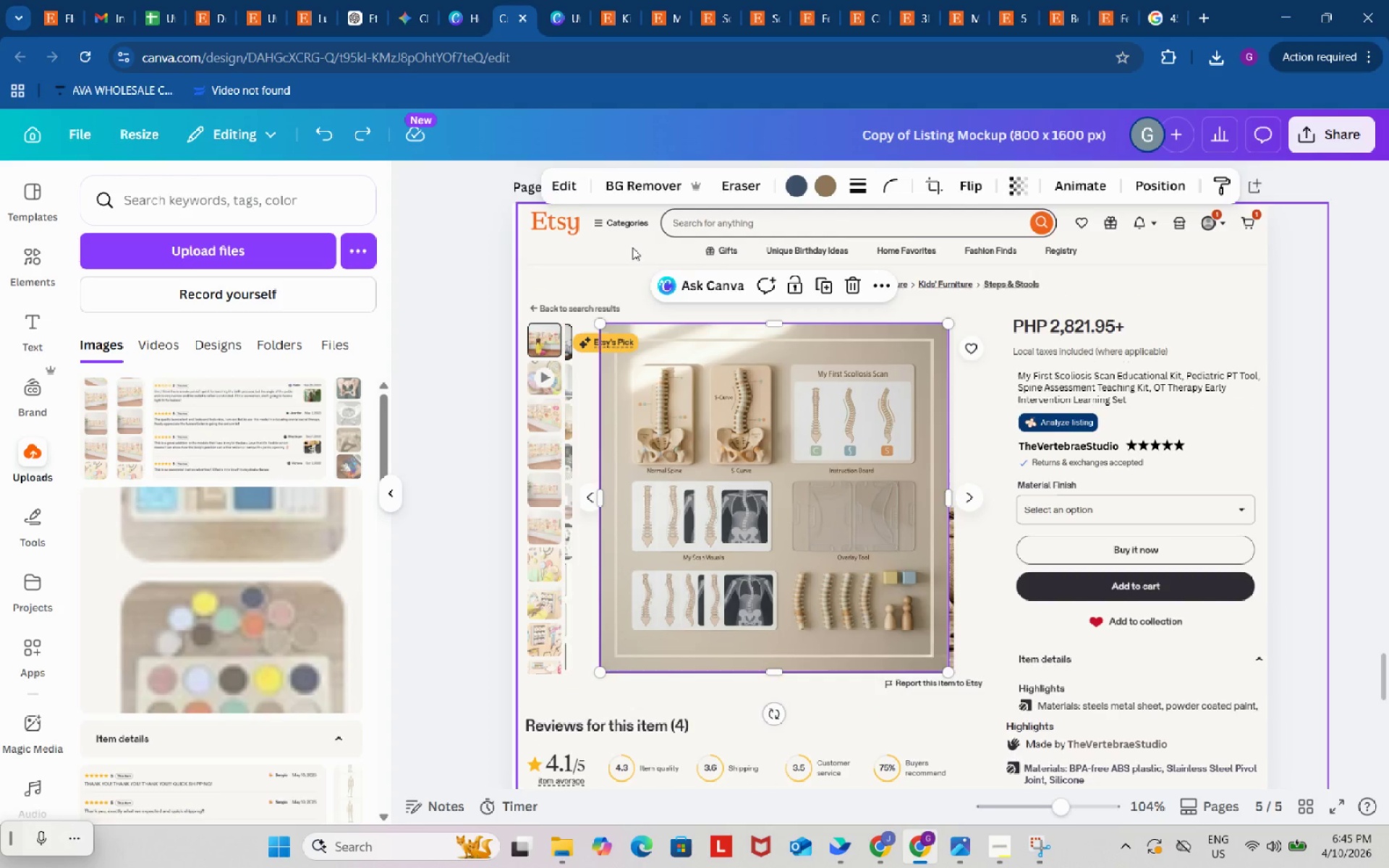 
left_click_drag(start_coordinate=[630, 247], to_coordinate=[619, 247])
 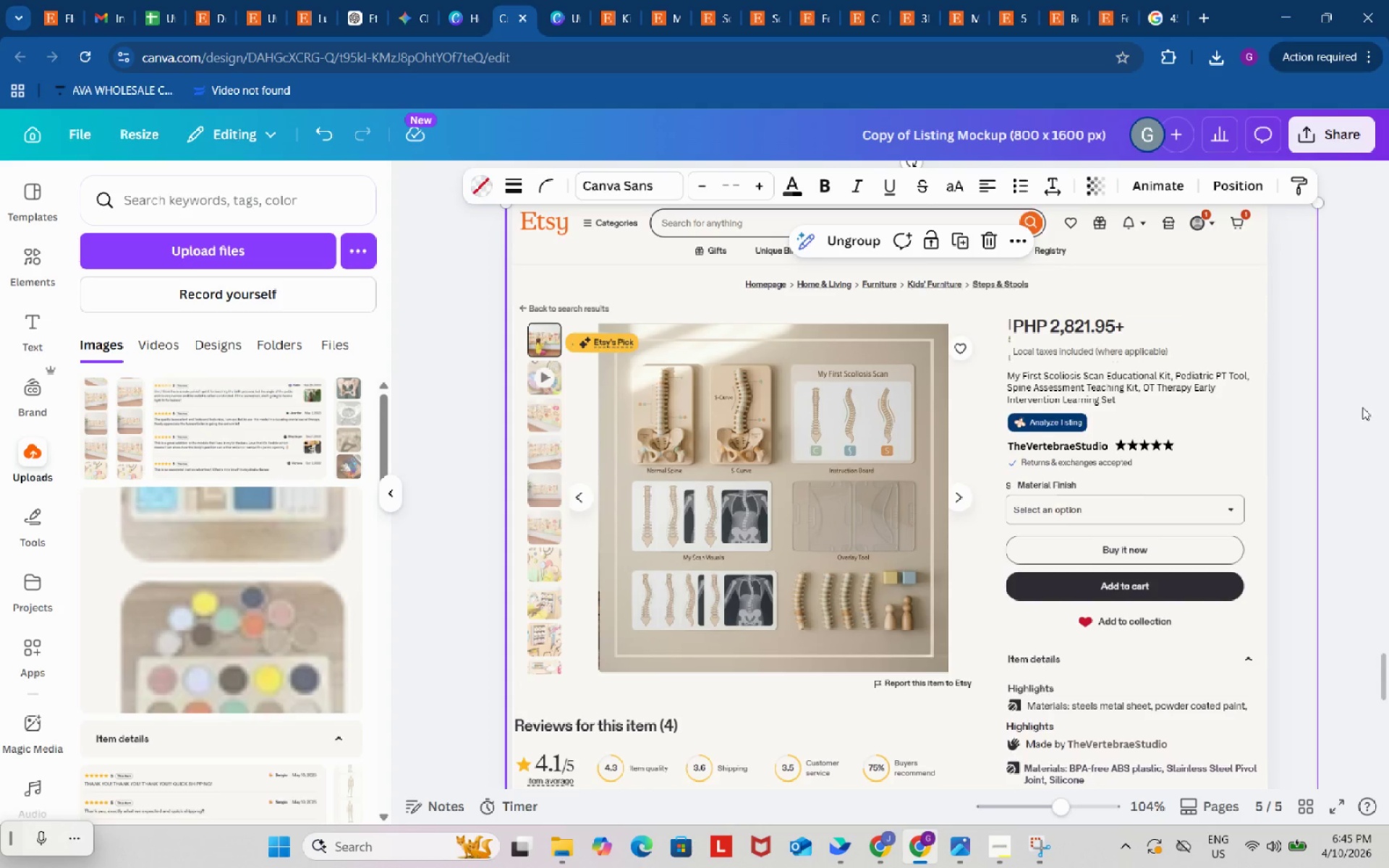 
left_click([1368, 403])
 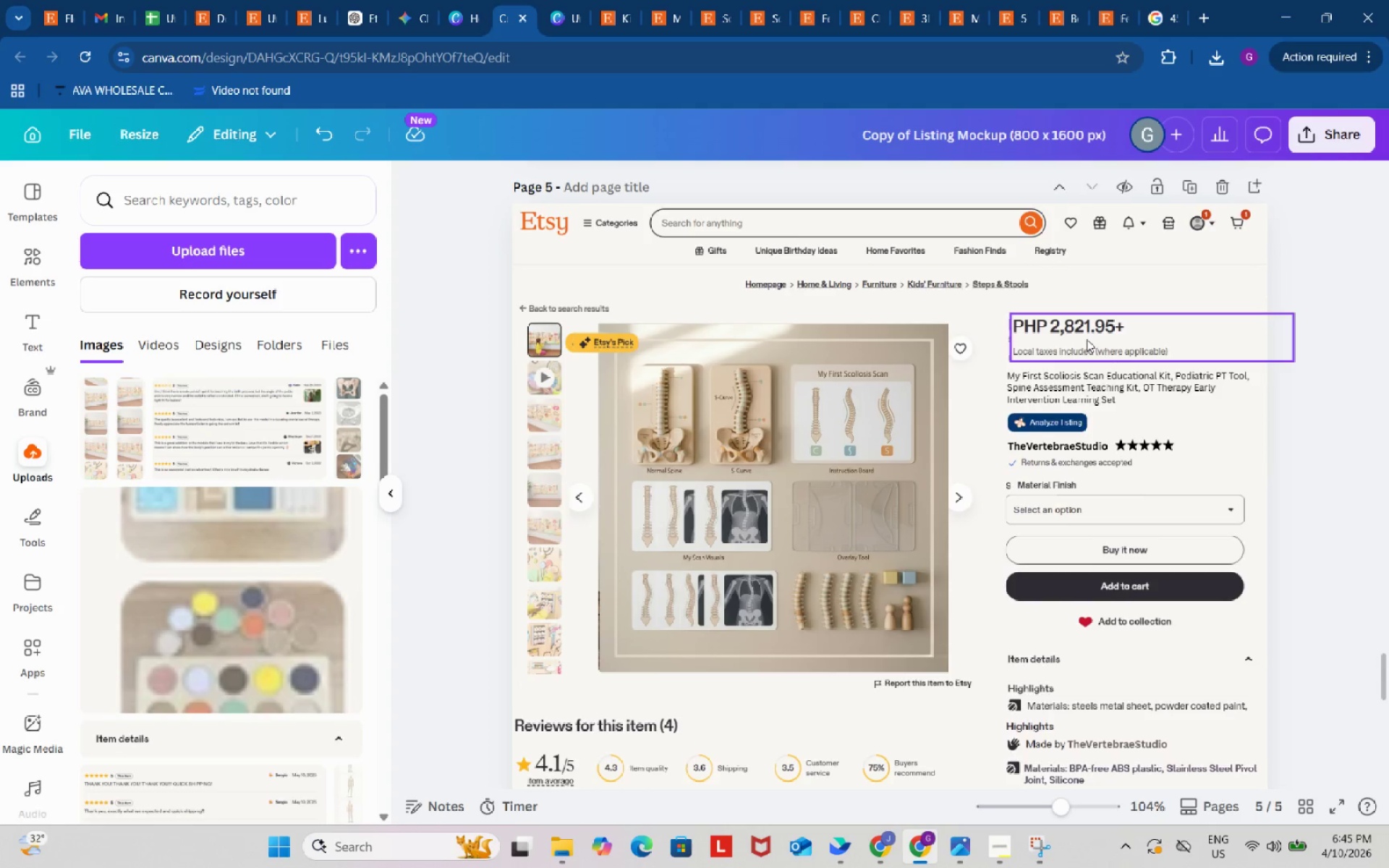 
left_click([1084, 335])
 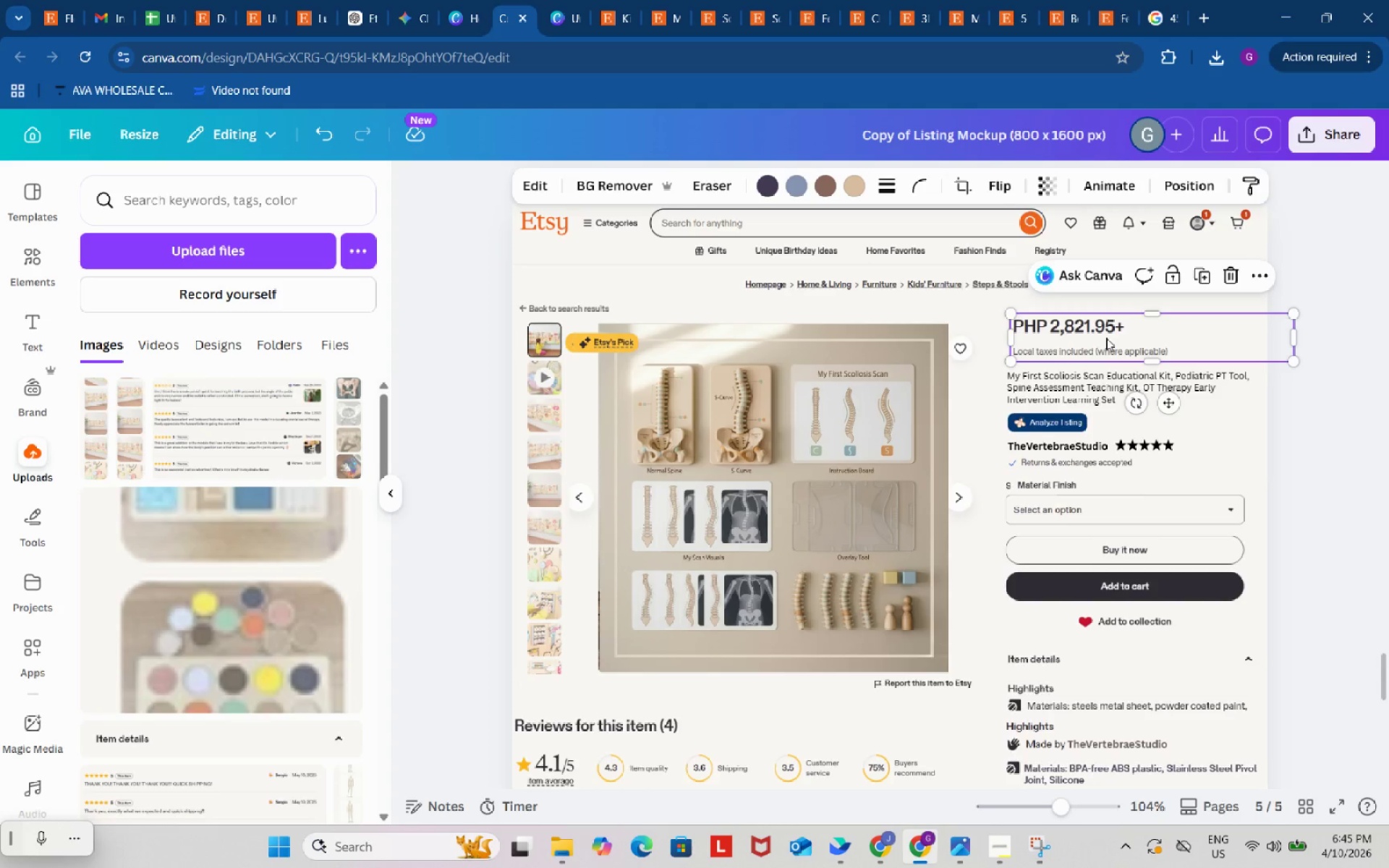 
left_click_drag(start_coordinate=[1106, 338], to_coordinate=[1098, 338])
 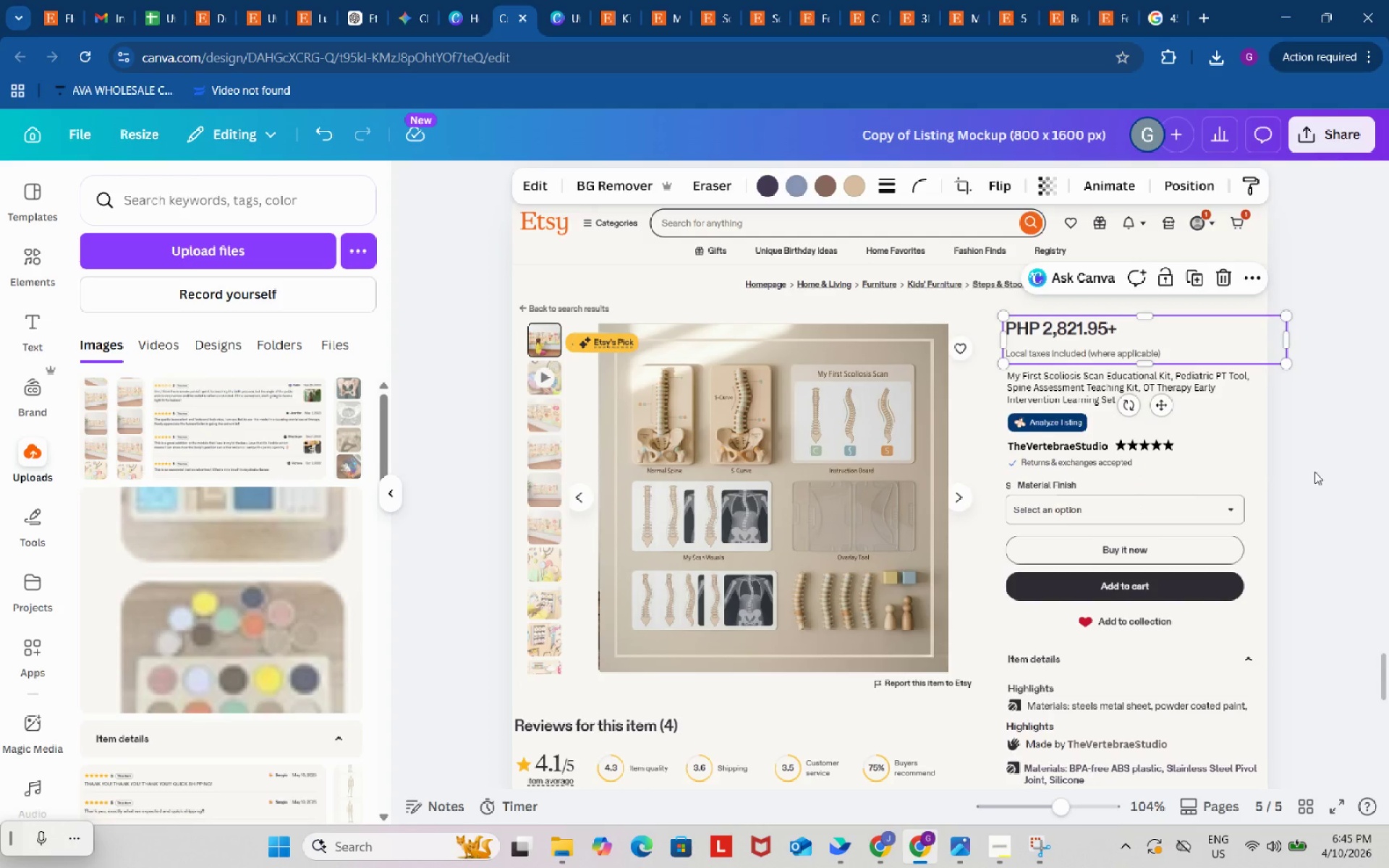 
double_click([1314, 472])
 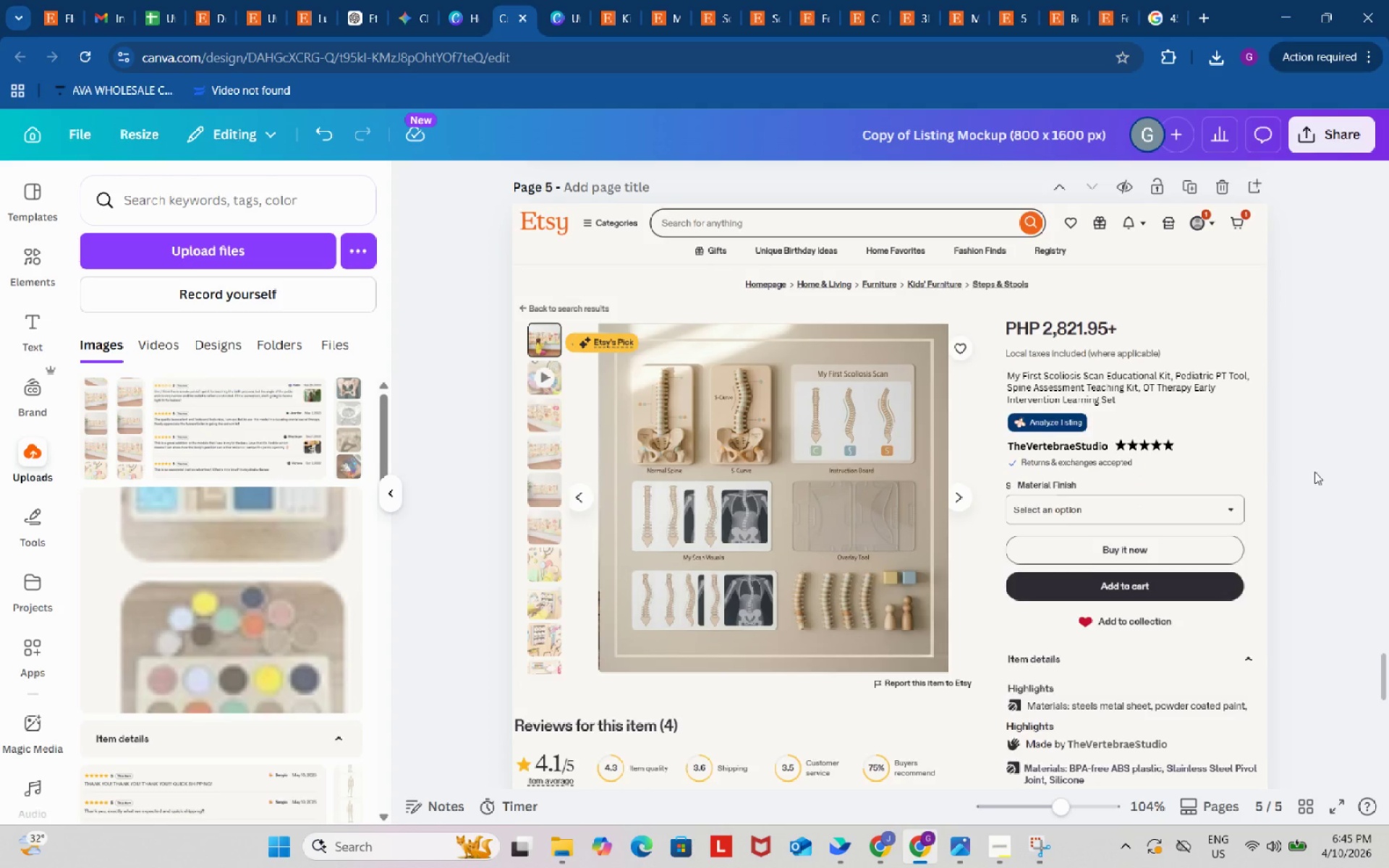 
scroll: coordinate [1314, 472], scroll_direction: down, amount: 1.0
 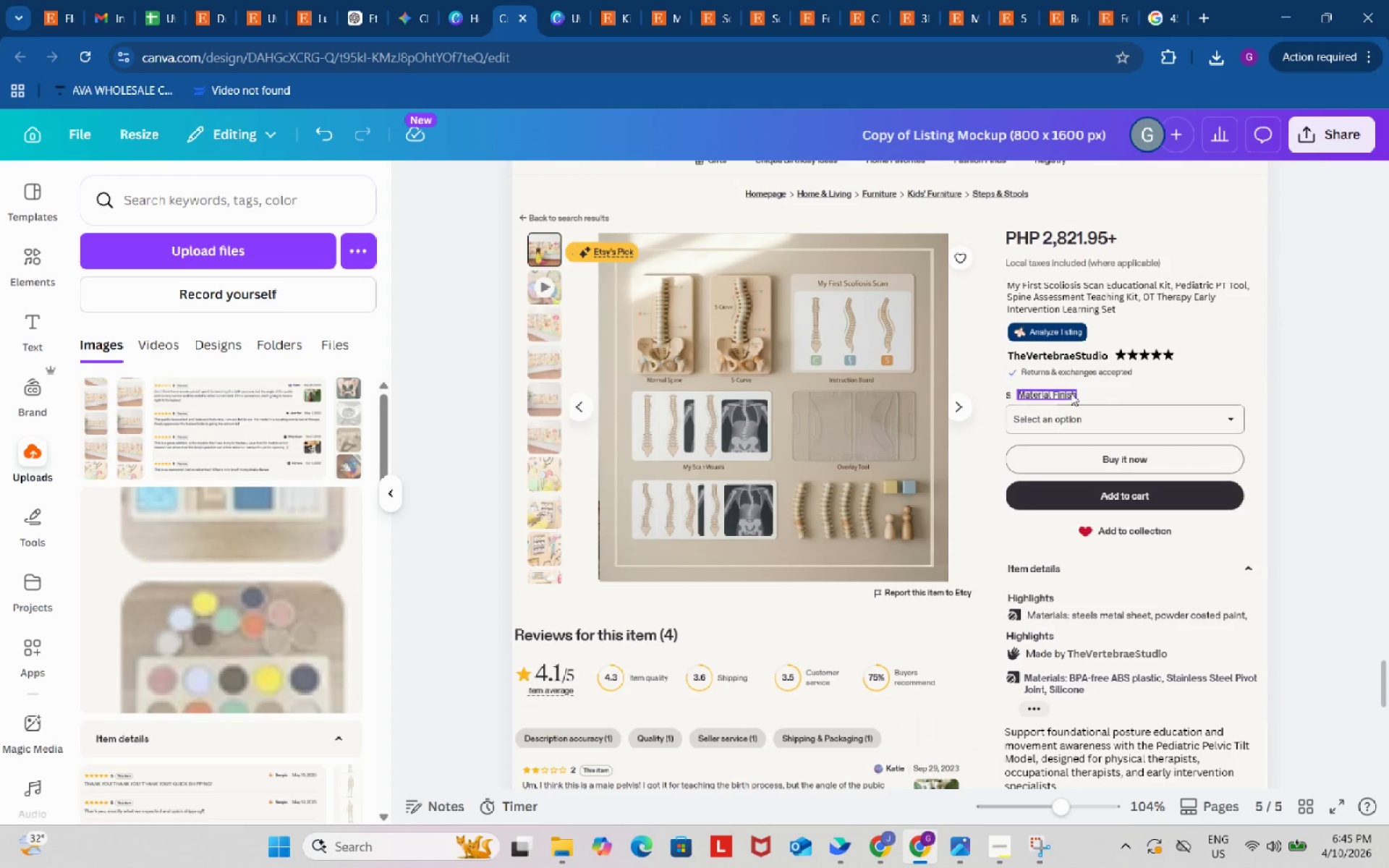 
left_click_drag(start_coordinate=[1058, 391], to_coordinate=[1087, 391])
 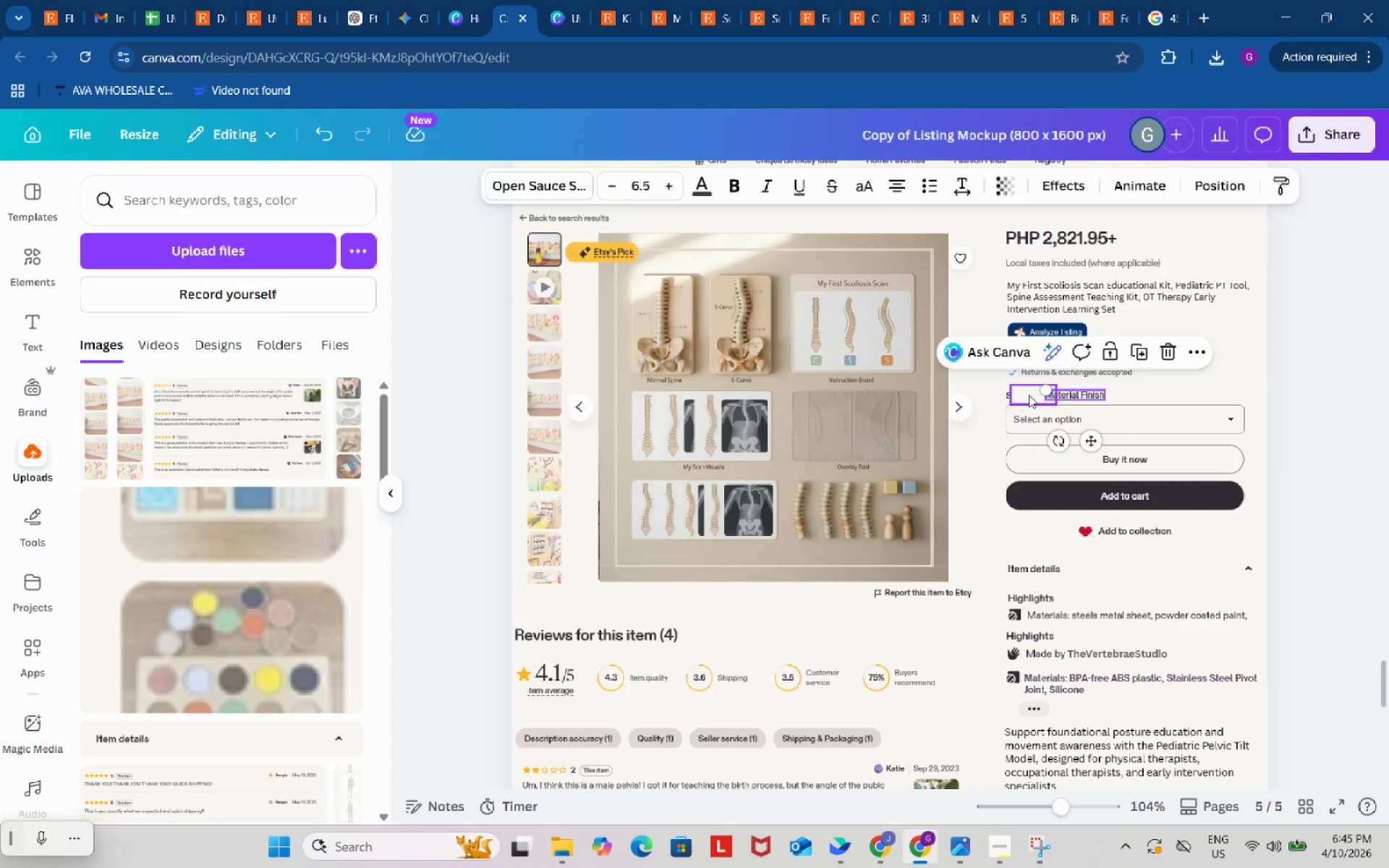 
left_click_drag(start_coordinate=[1029, 395], to_coordinate=[1023, 395])
 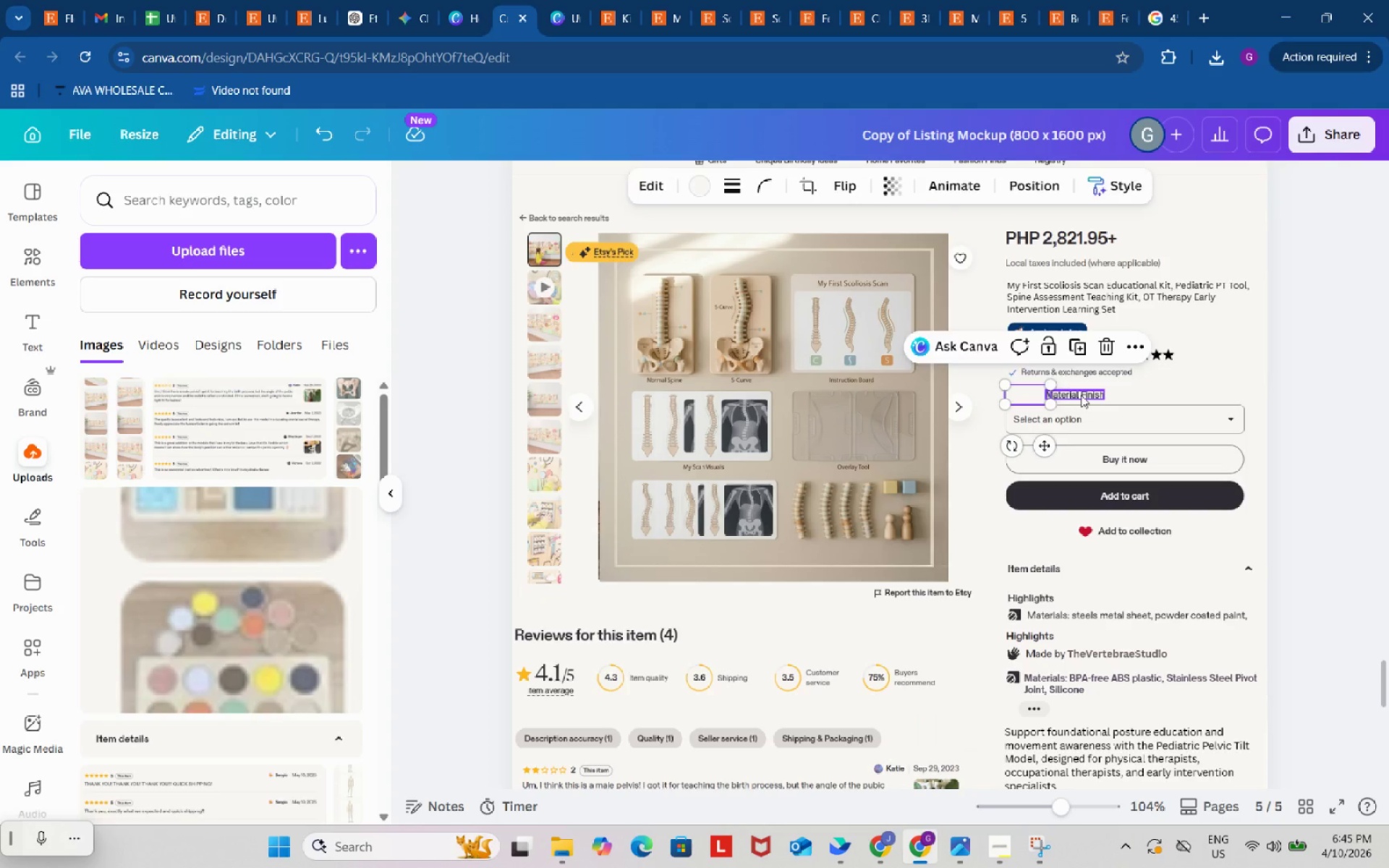 
left_click([1081, 395])
 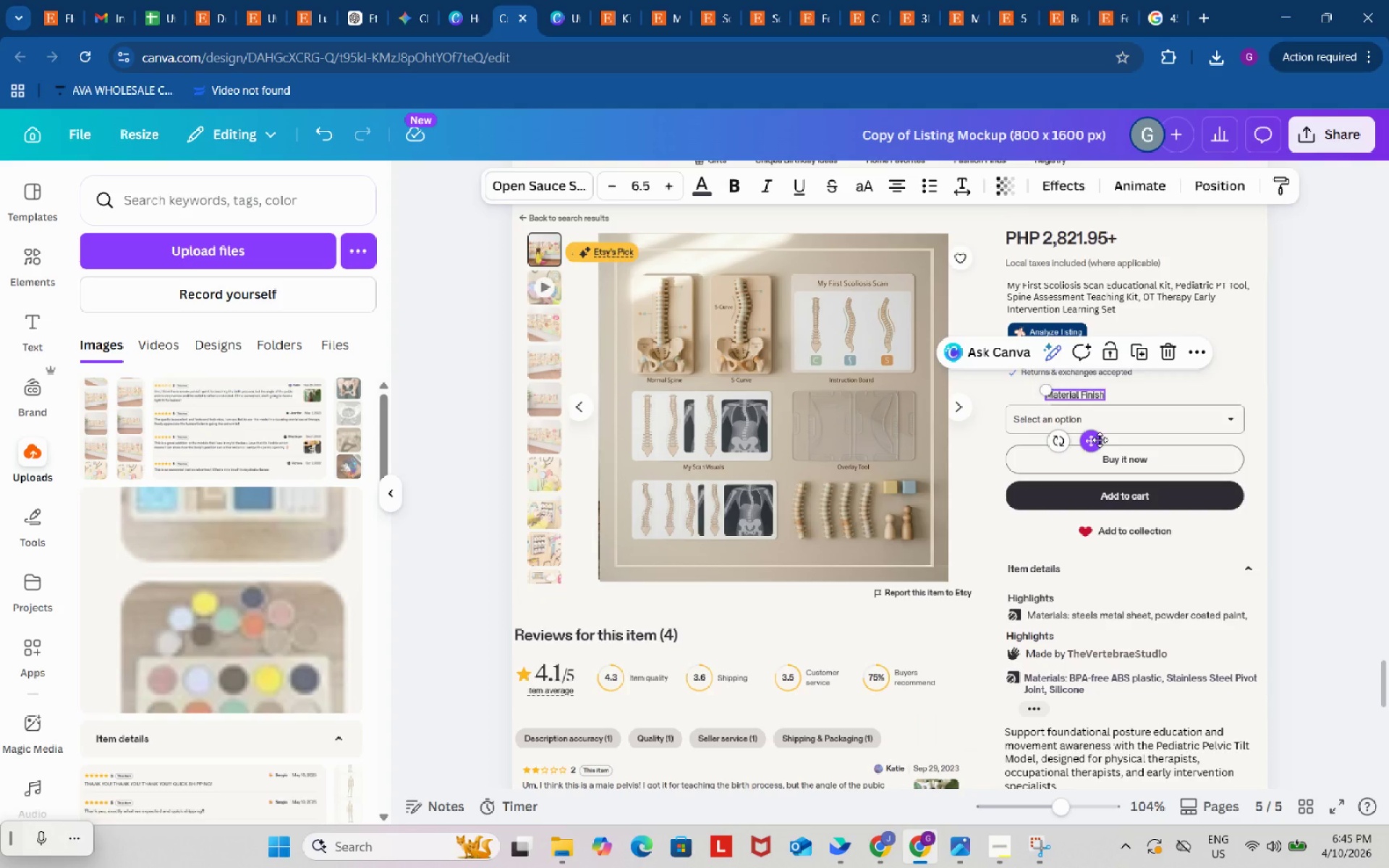 
left_click_drag(start_coordinate=[1100, 440], to_coordinate=[1061, 438])
 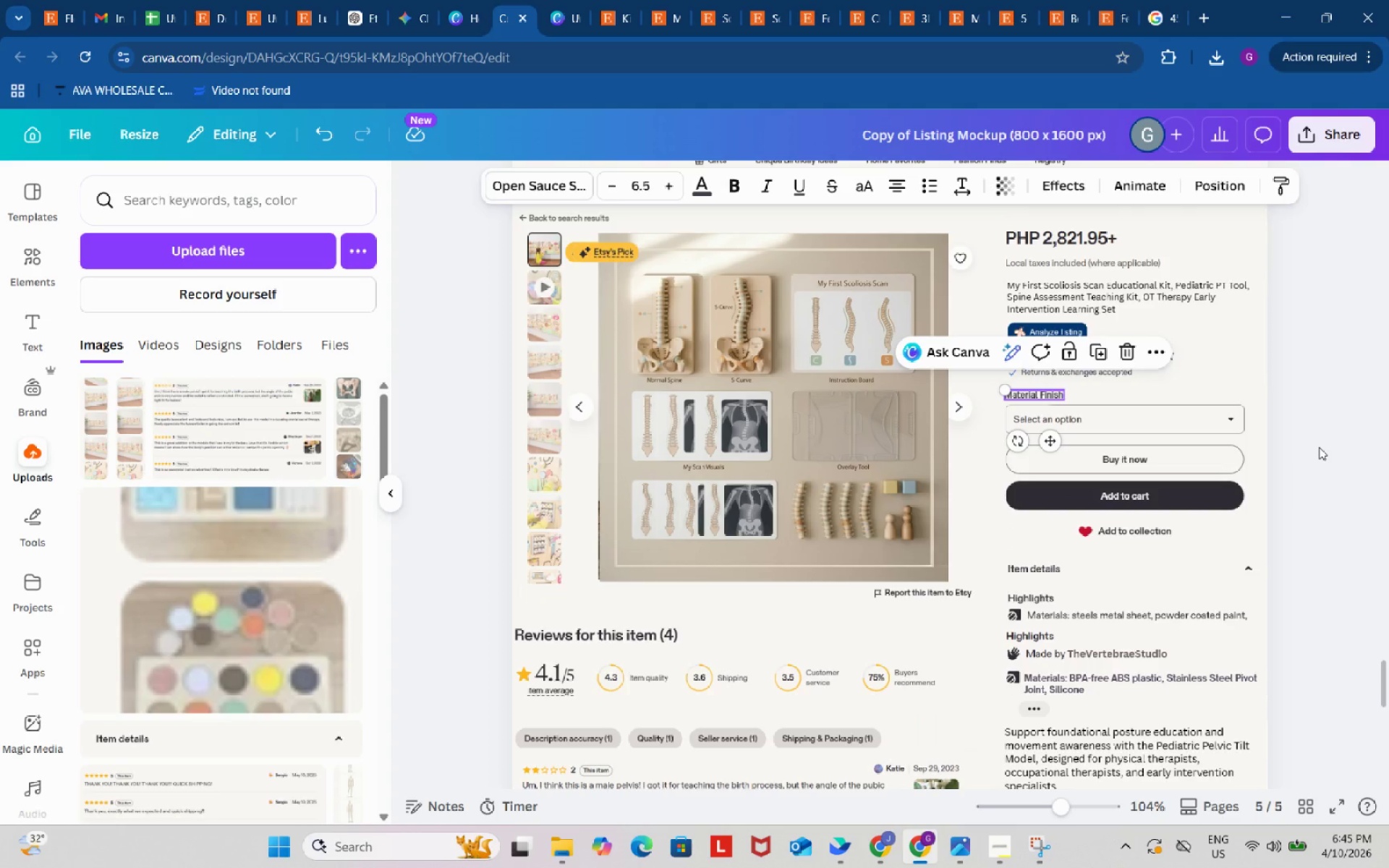 
left_click([1319, 447])
 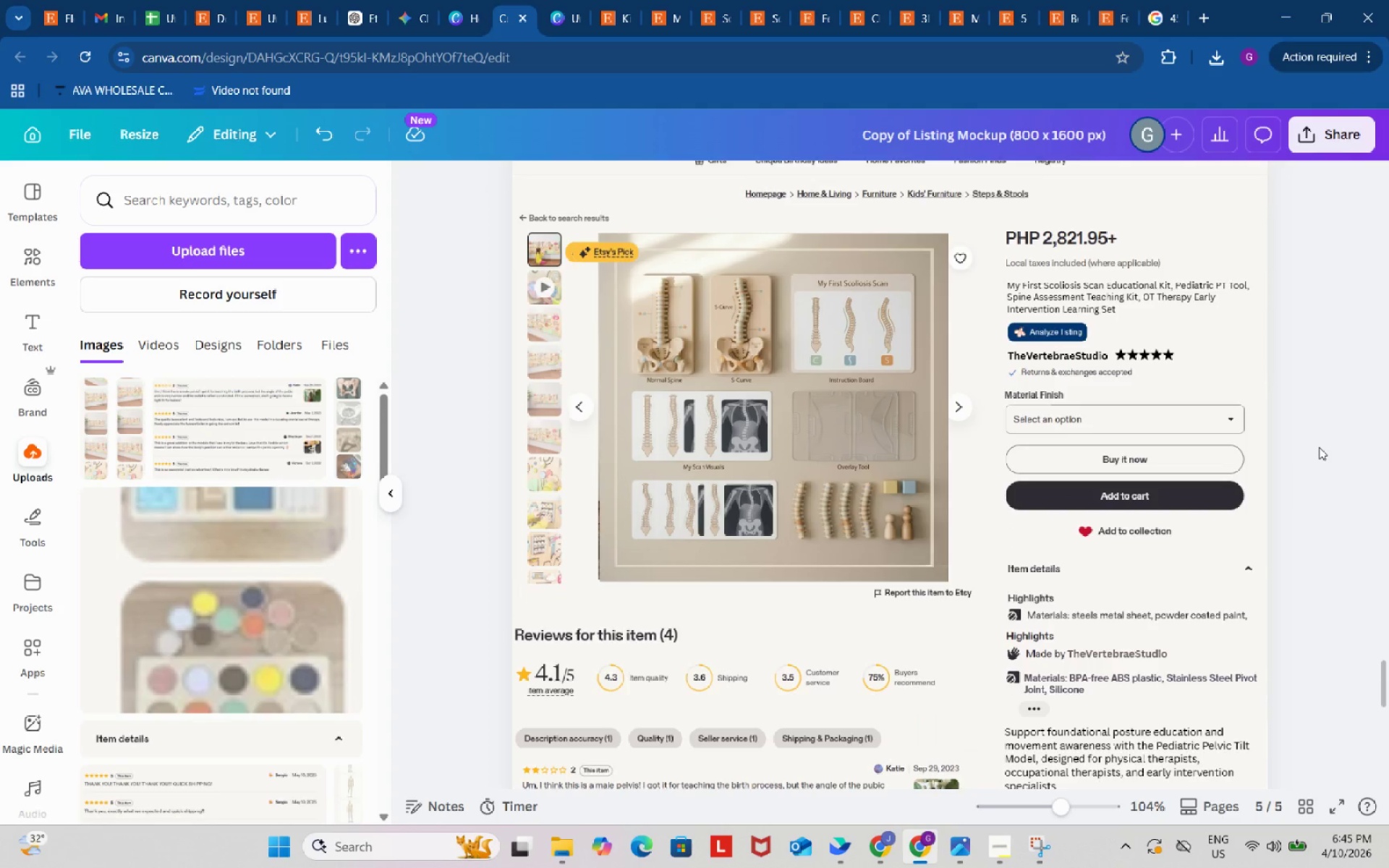 
scroll: coordinate [1304, 475], scroll_direction: down, amount: 2.0
 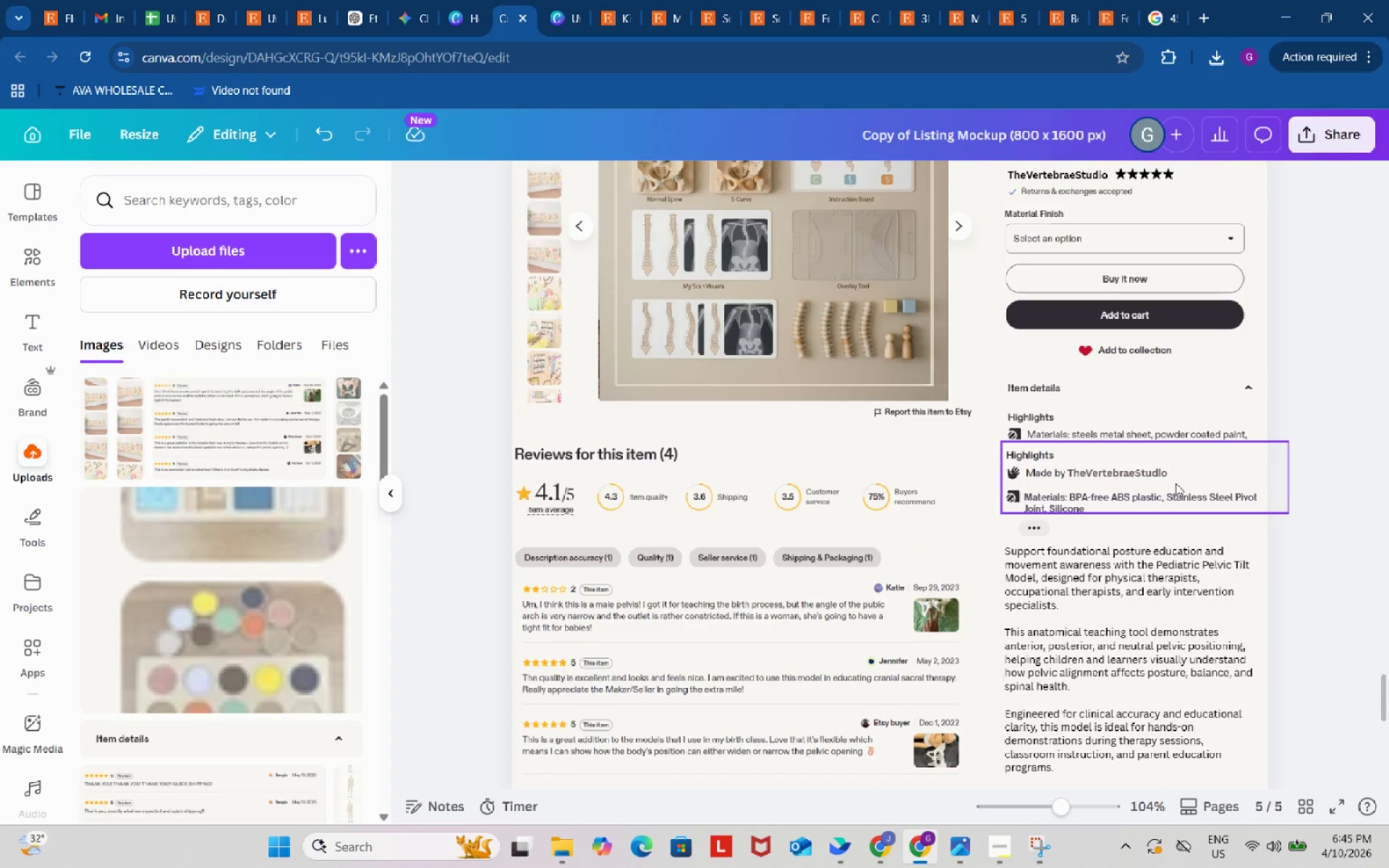 
wait(7.36)
 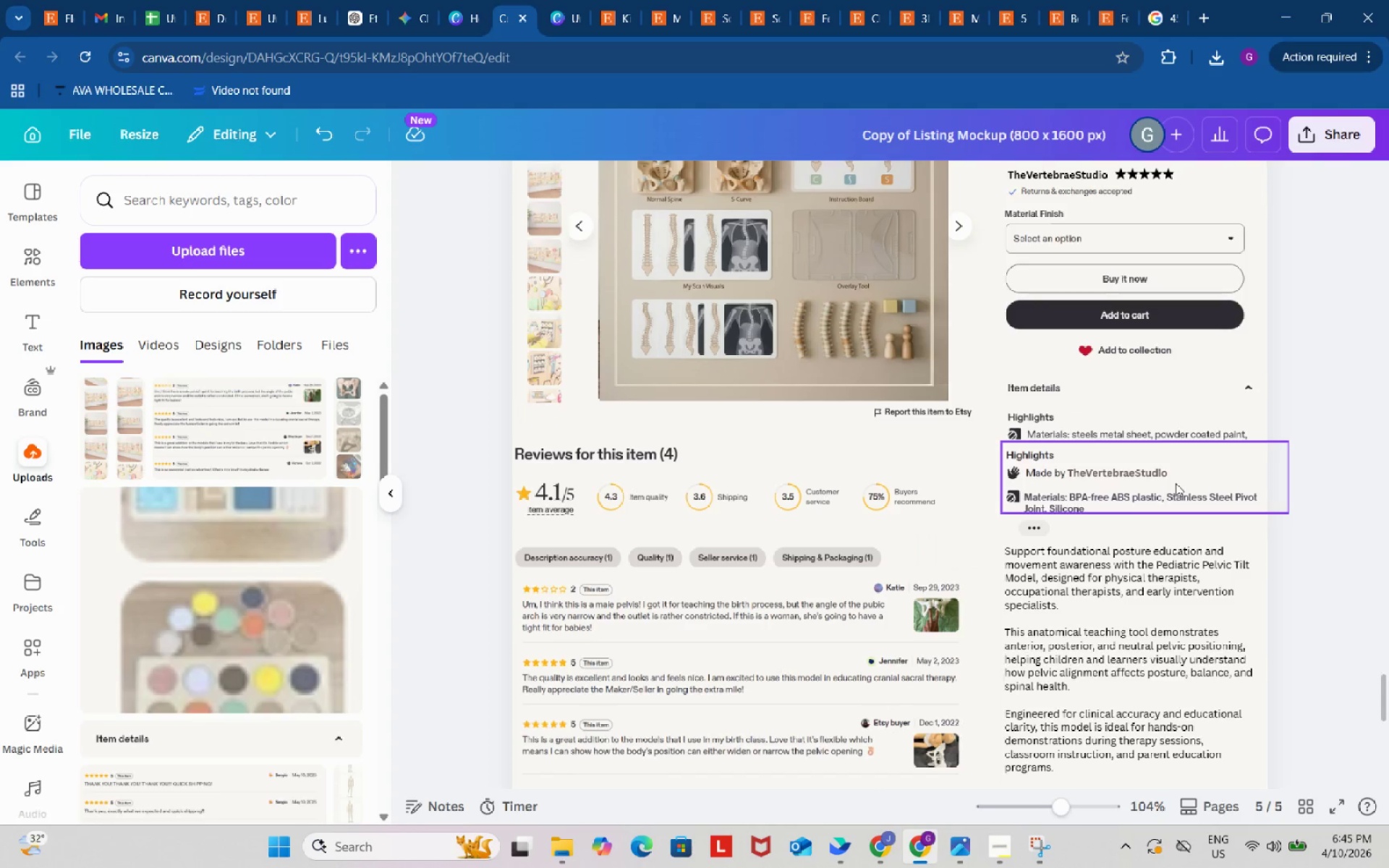 
left_click_drag(start_coordinate=[1355, 508], to_coordinate=[1008, 439])
 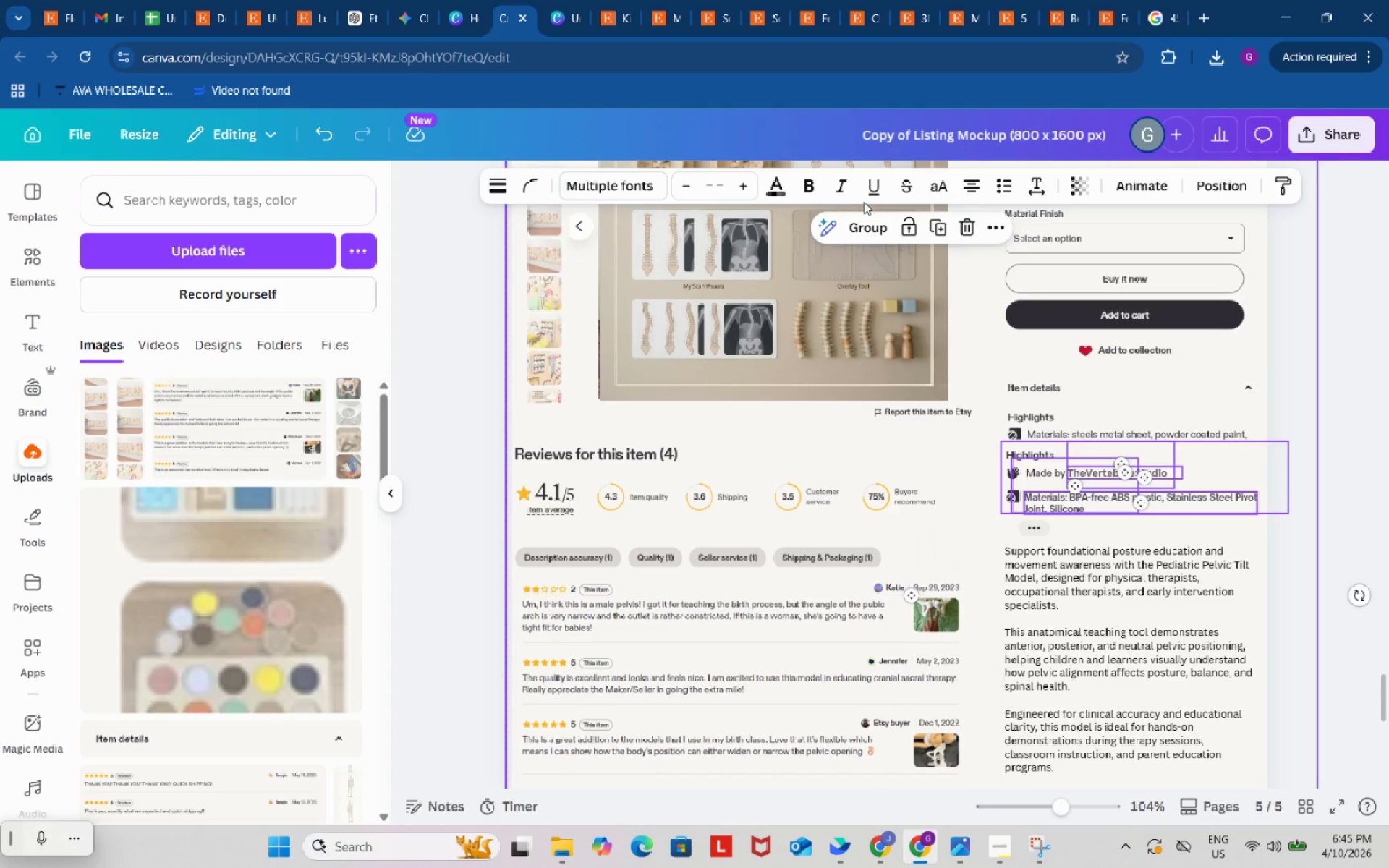 
left_click([855, 224])
 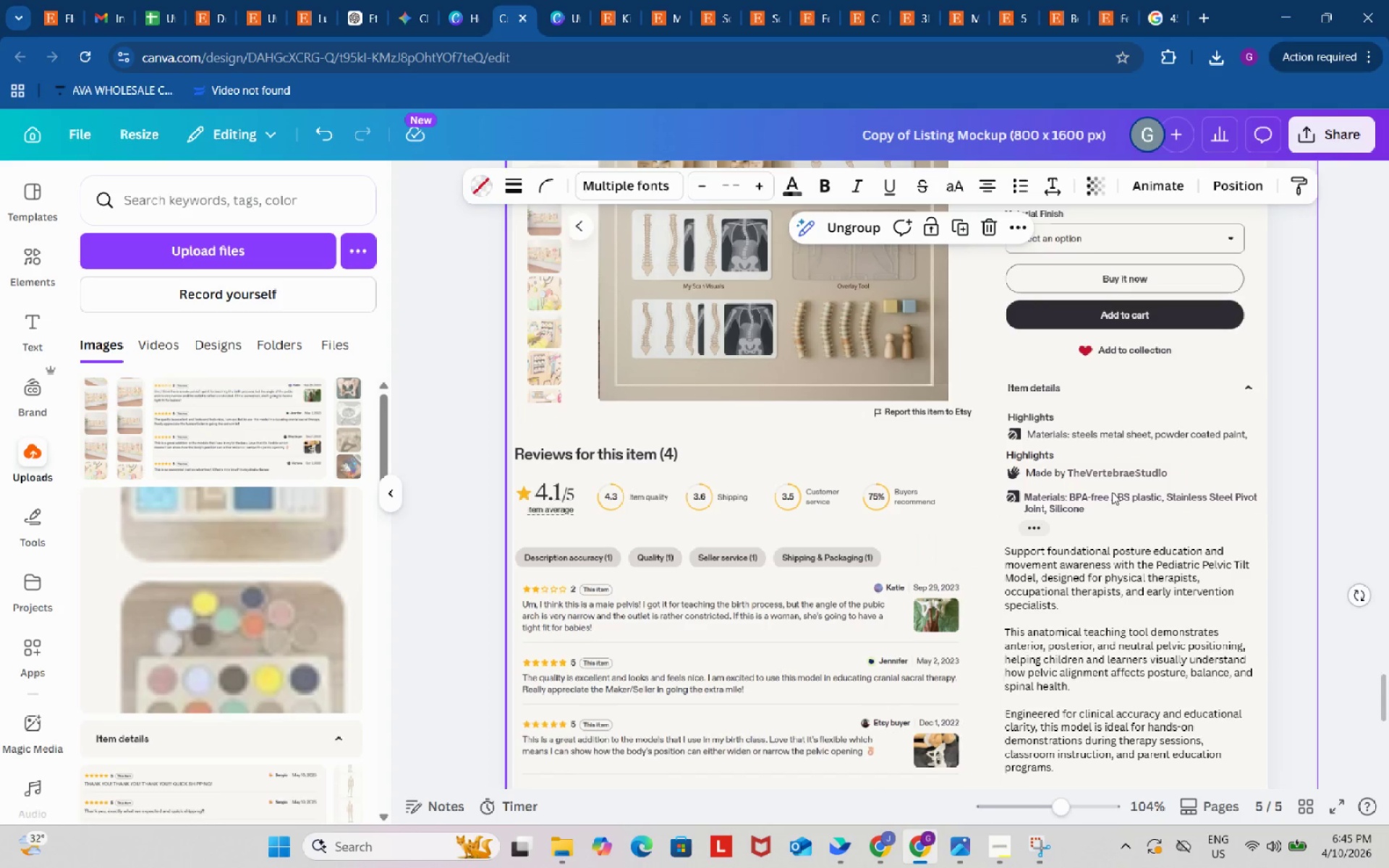 
left_click_drag(start_coordinate=[1110, 486], to_coordinate=[1203, 467])
 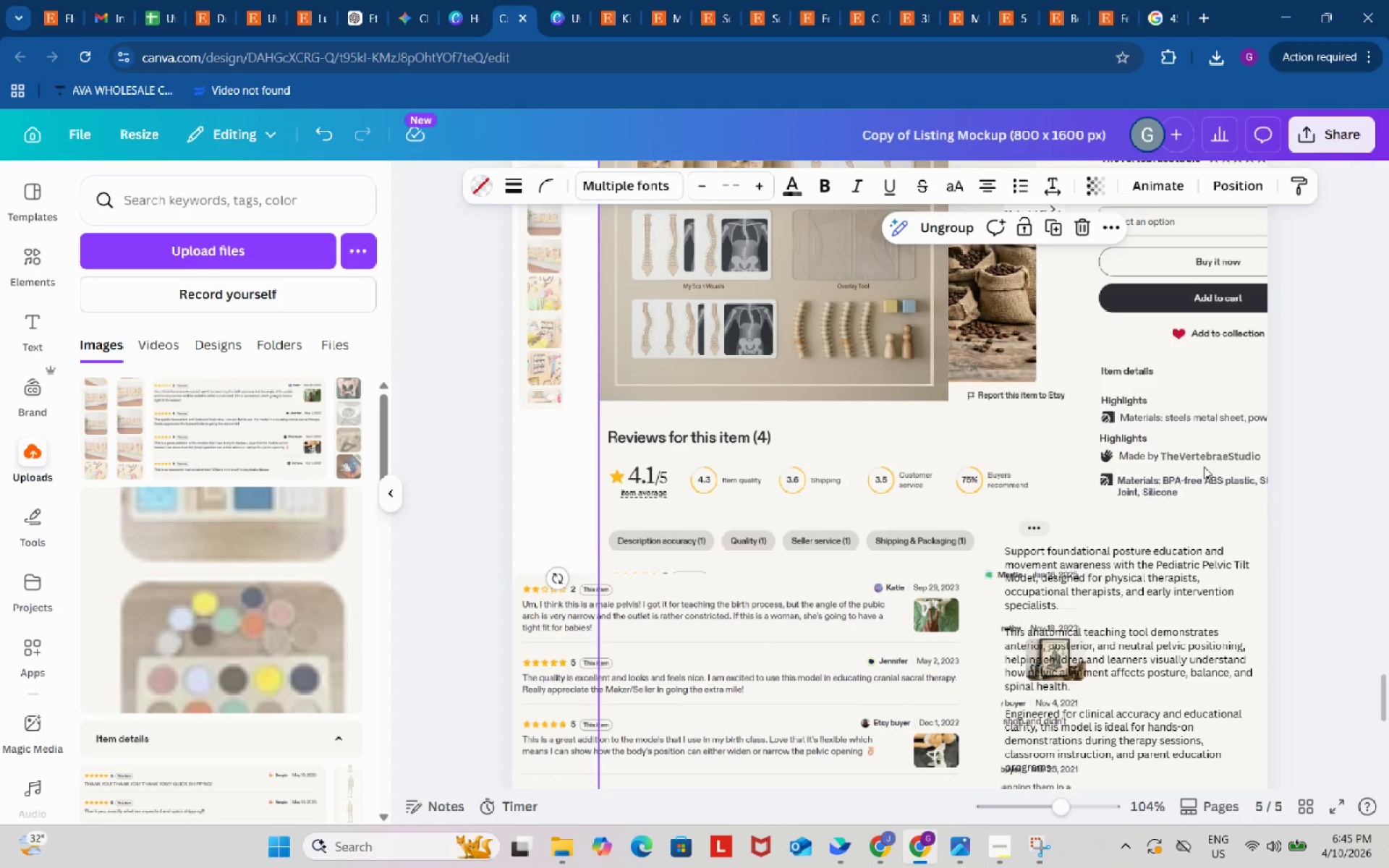 
key(Control+Z)
 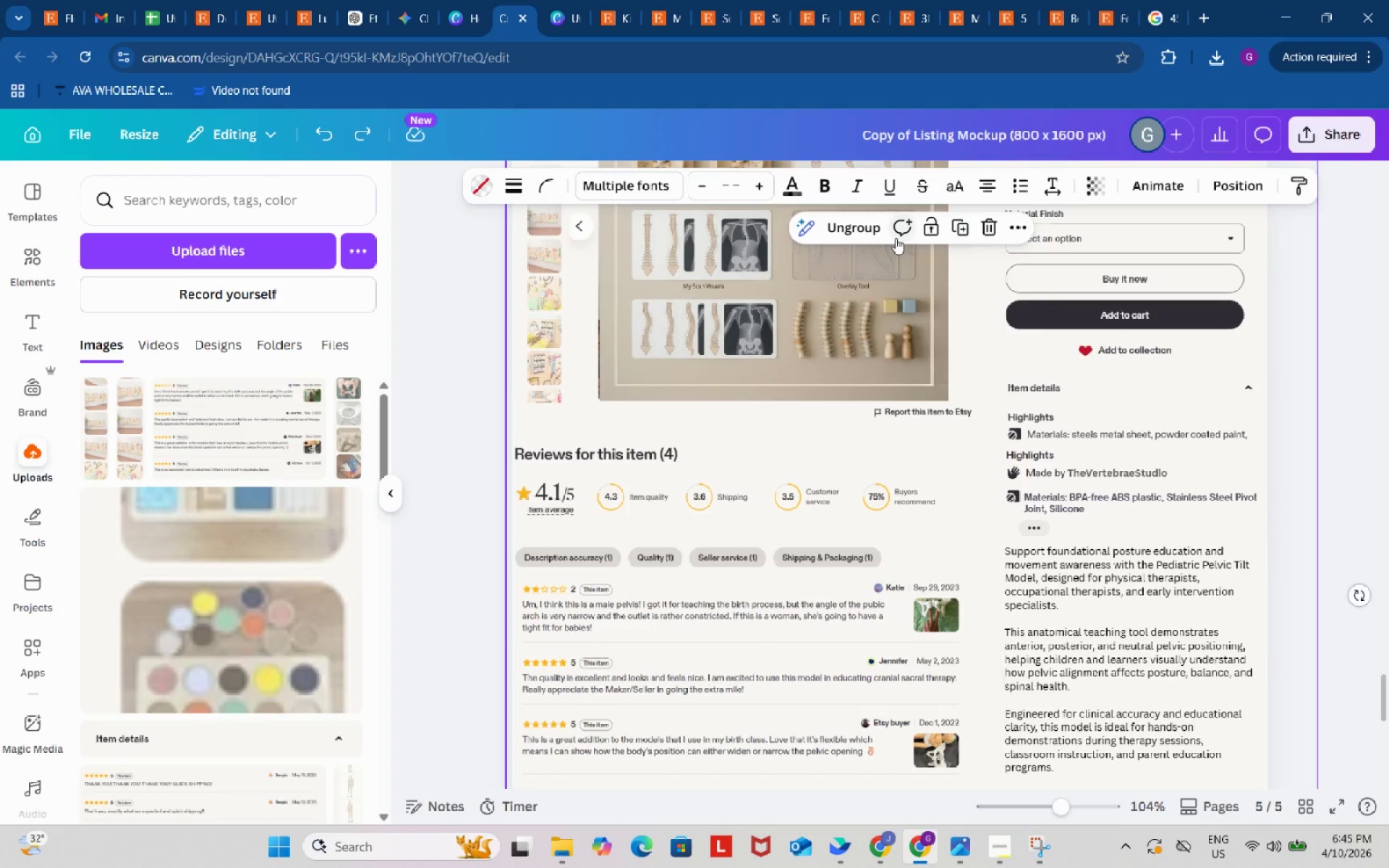 
left_click([863, 224])
 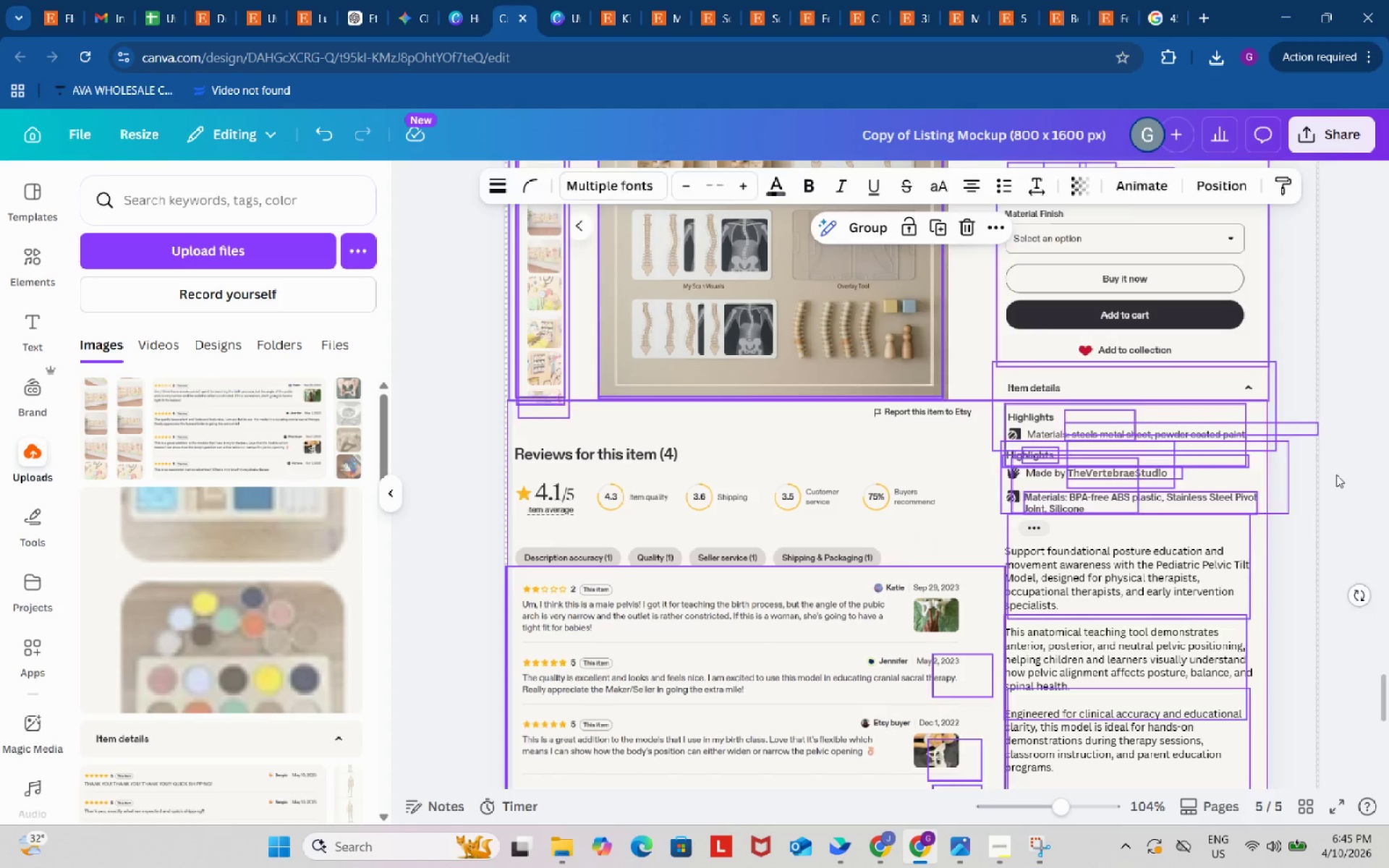 
double_click([1336, 475])
 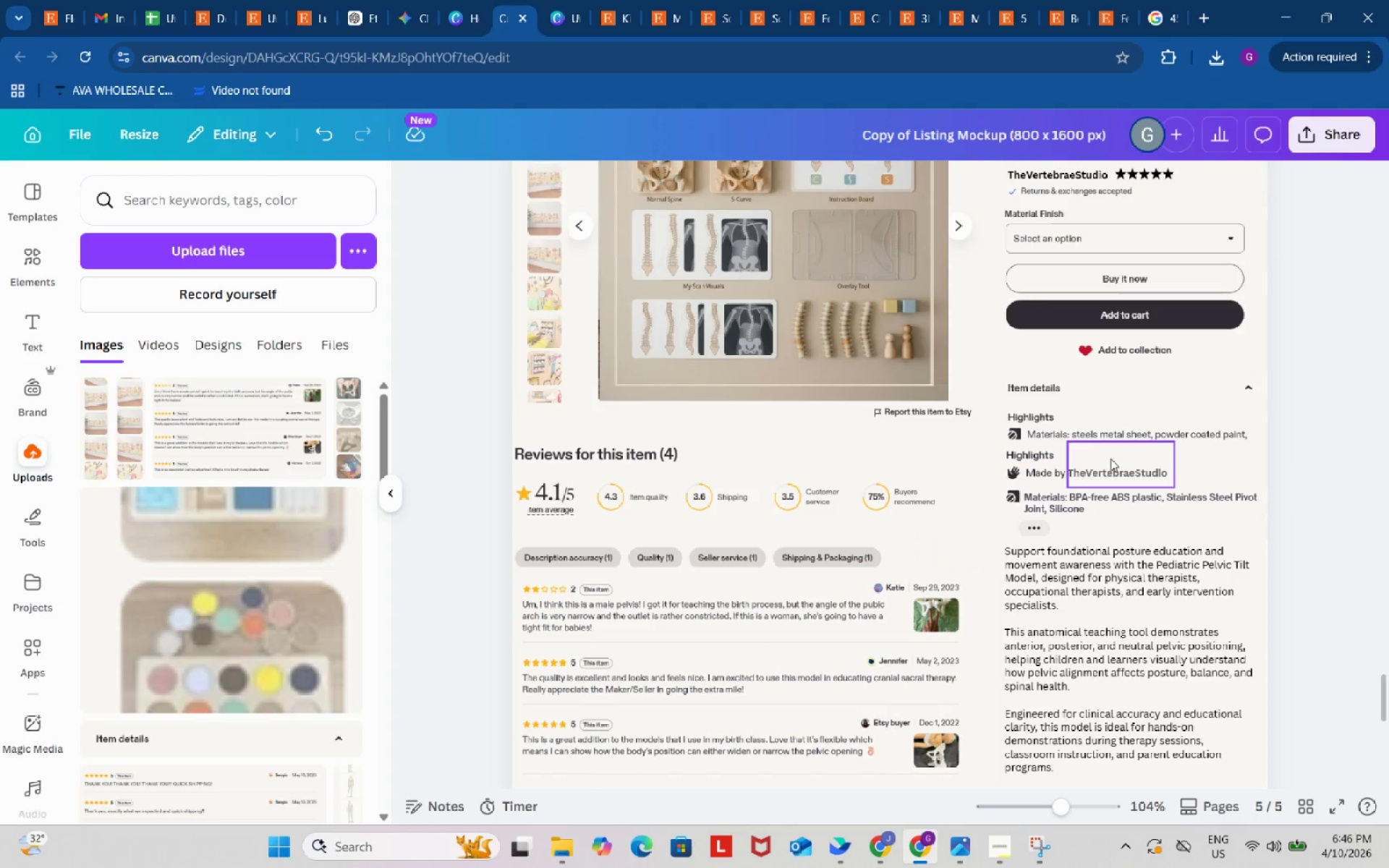 
left_click([1110, 459])
 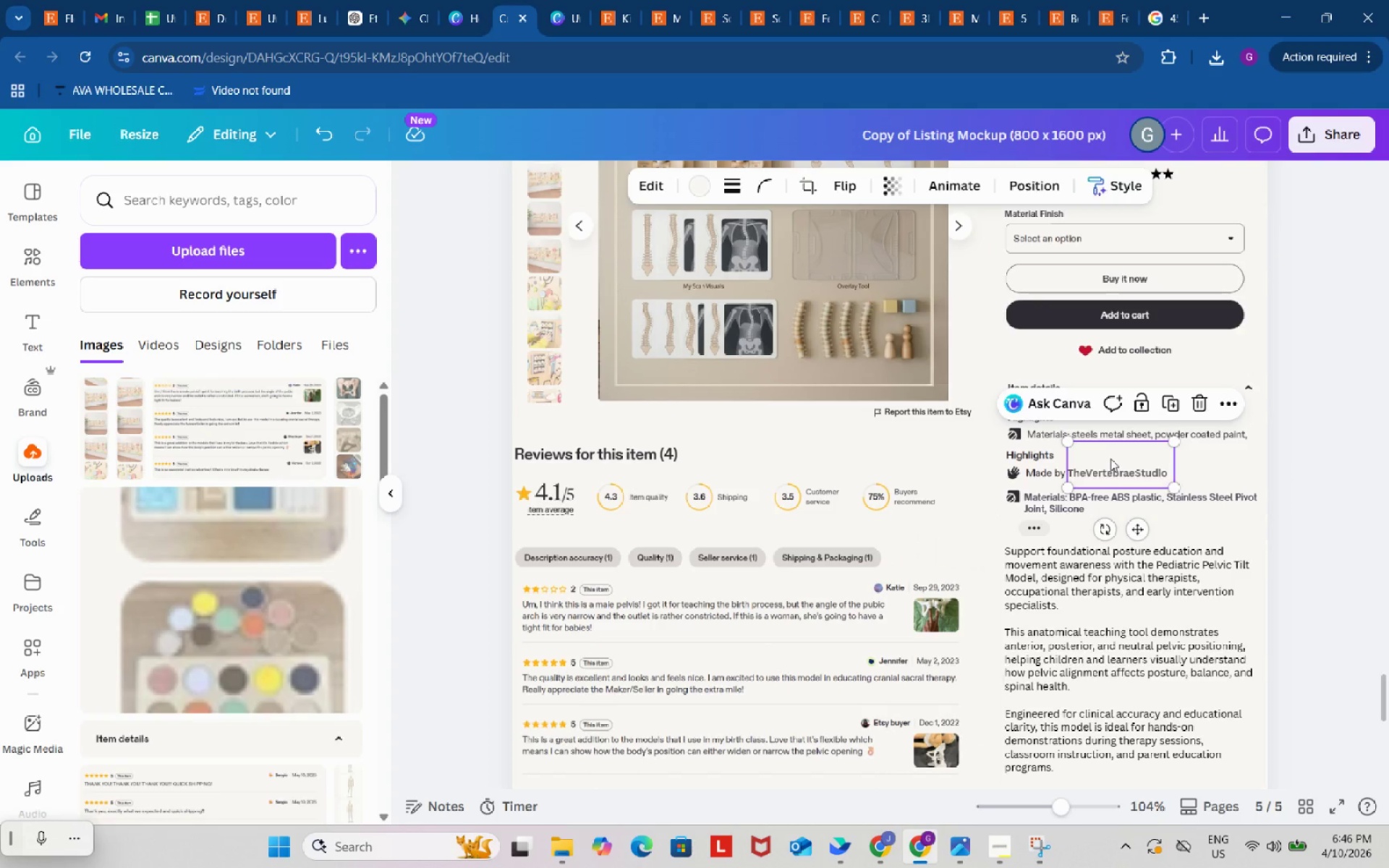 
hold_key(key=ShiftLeft, duration=1.53)
left_click([1114, 472])
 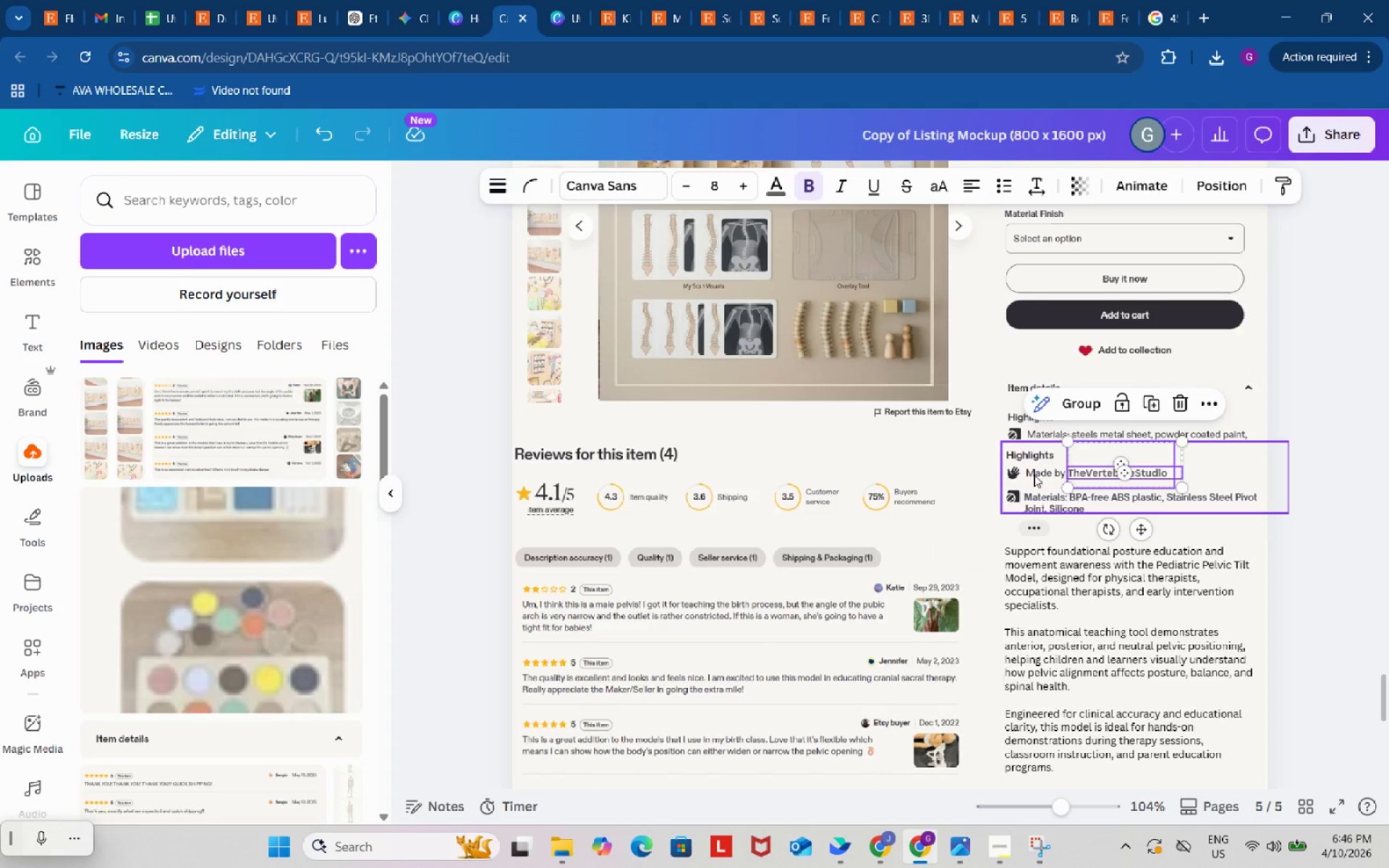 
hold_key(key=ShiftLeft, duration=1.52)
left_click([1034, 475])
 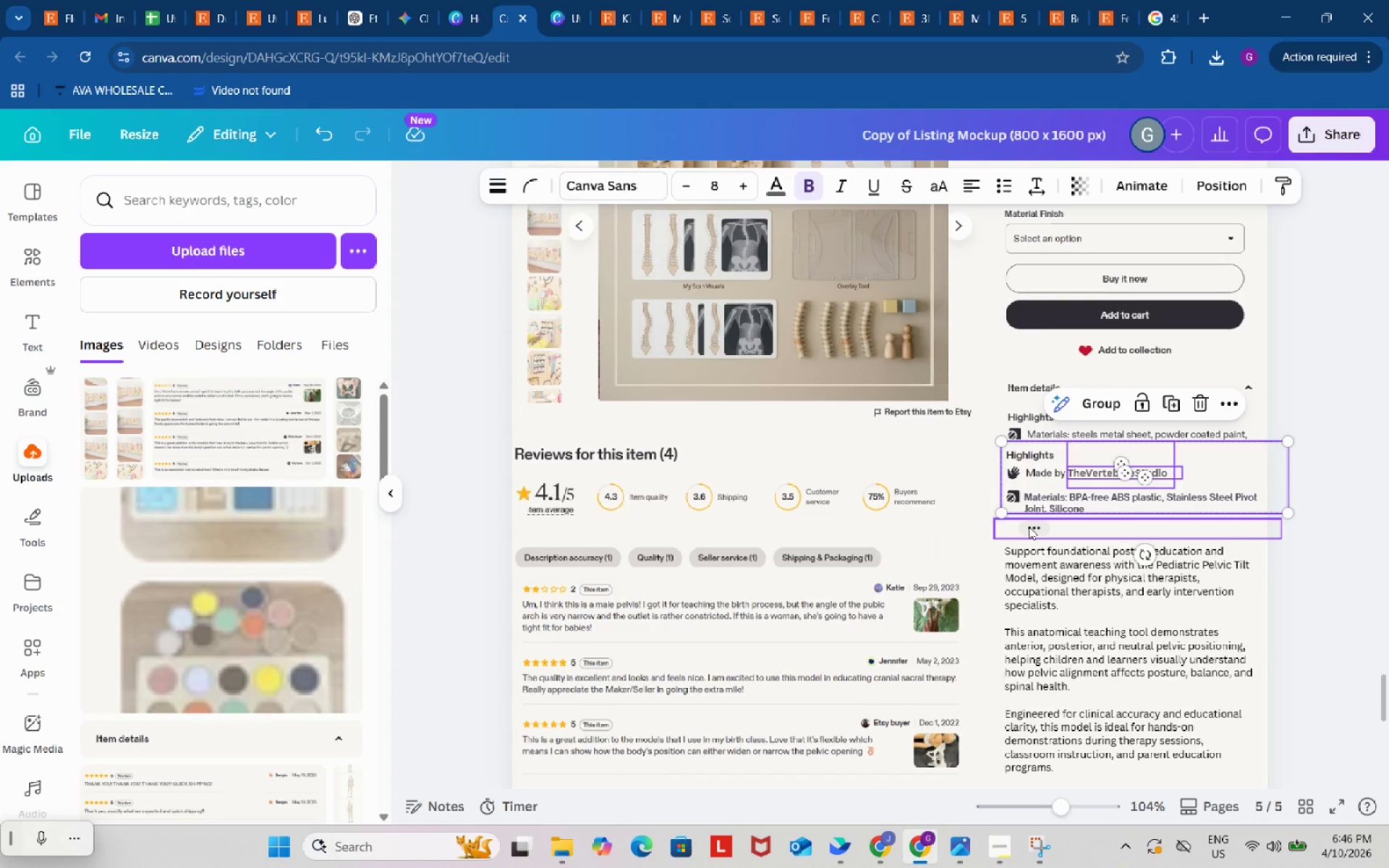 
left_click([1029, 527])
 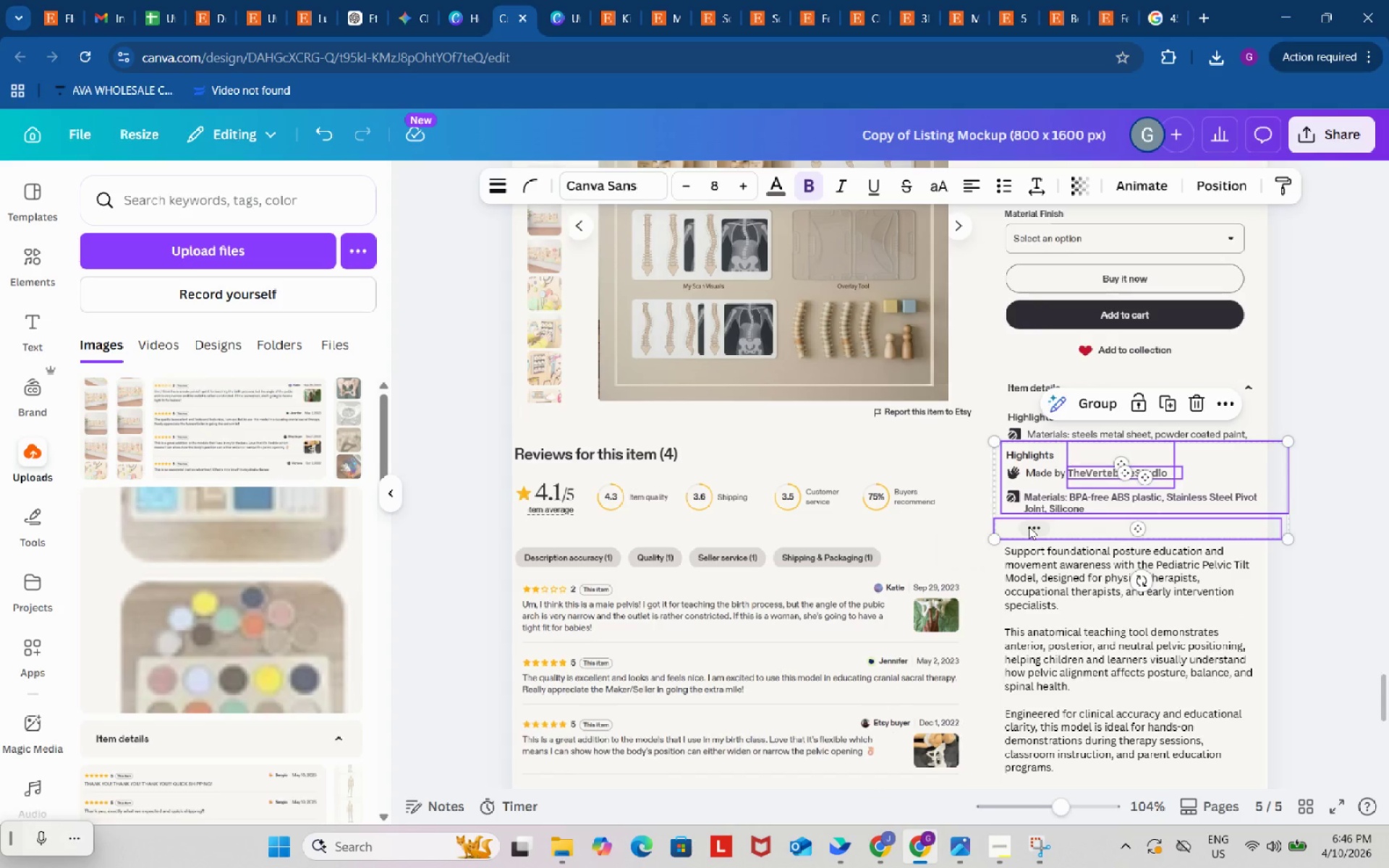 
hold_key(key=ShiftLeft, duration=0.45)
 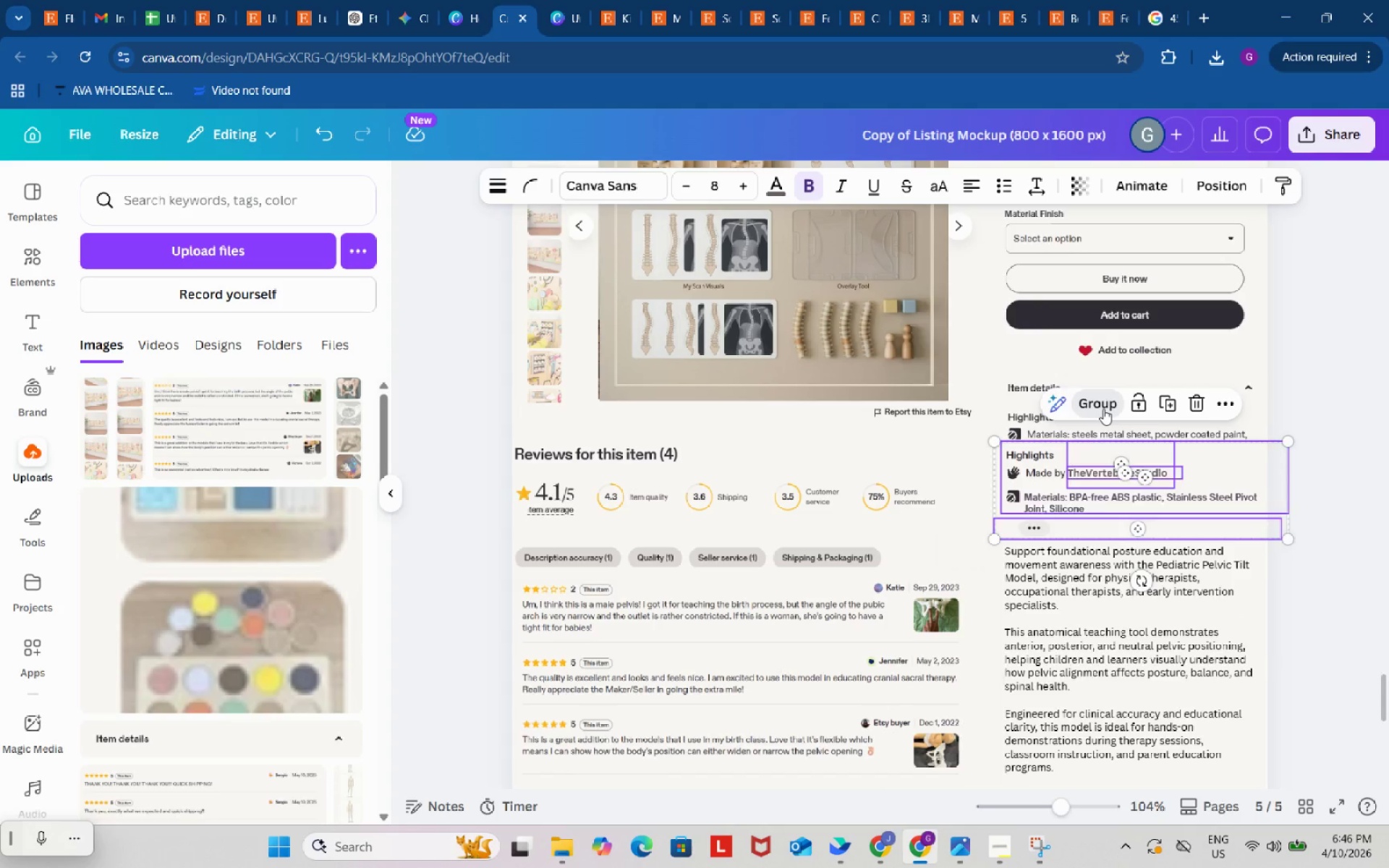 
left_click([1103, 409])
 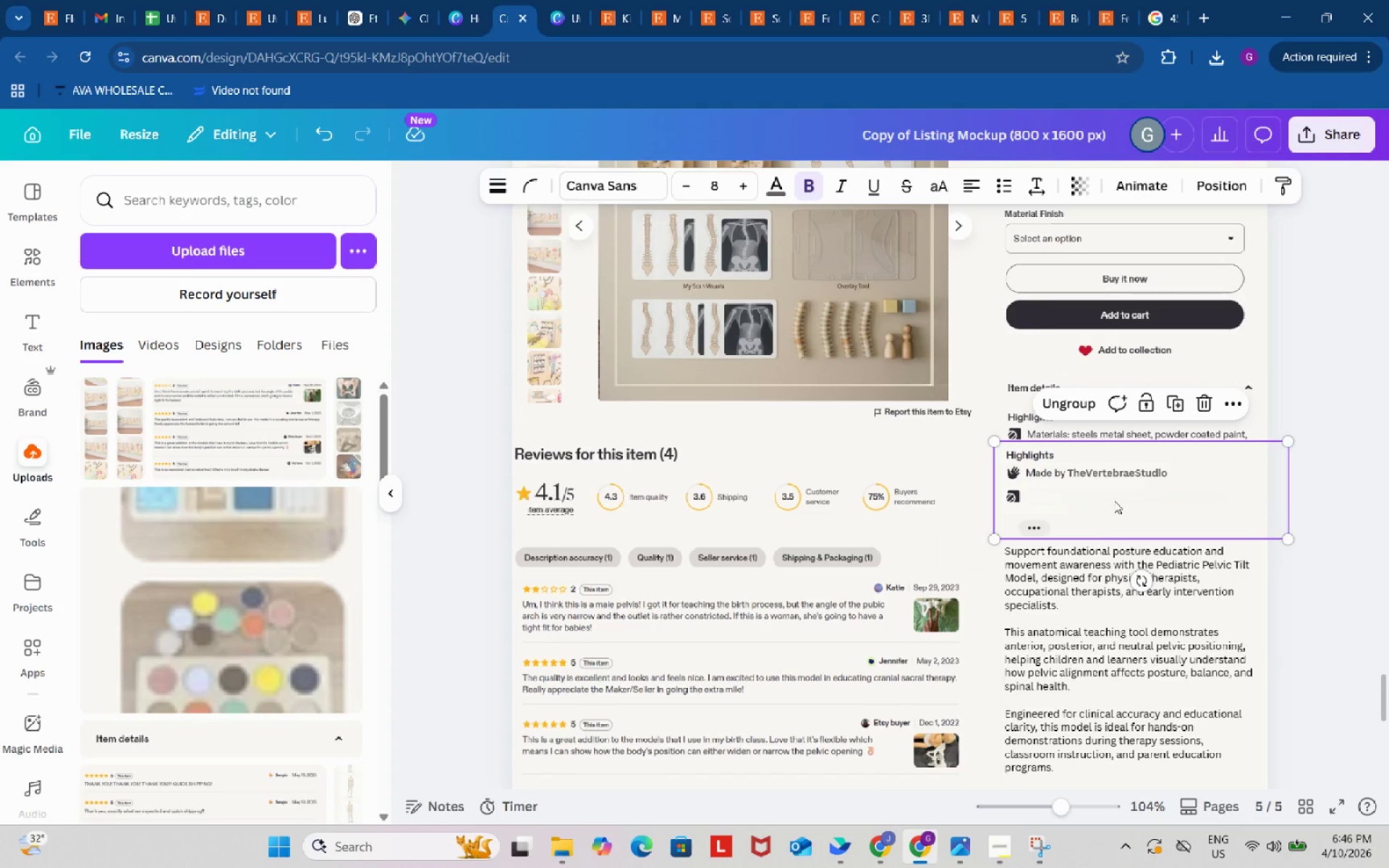 
key(Control+Shift+Z)
 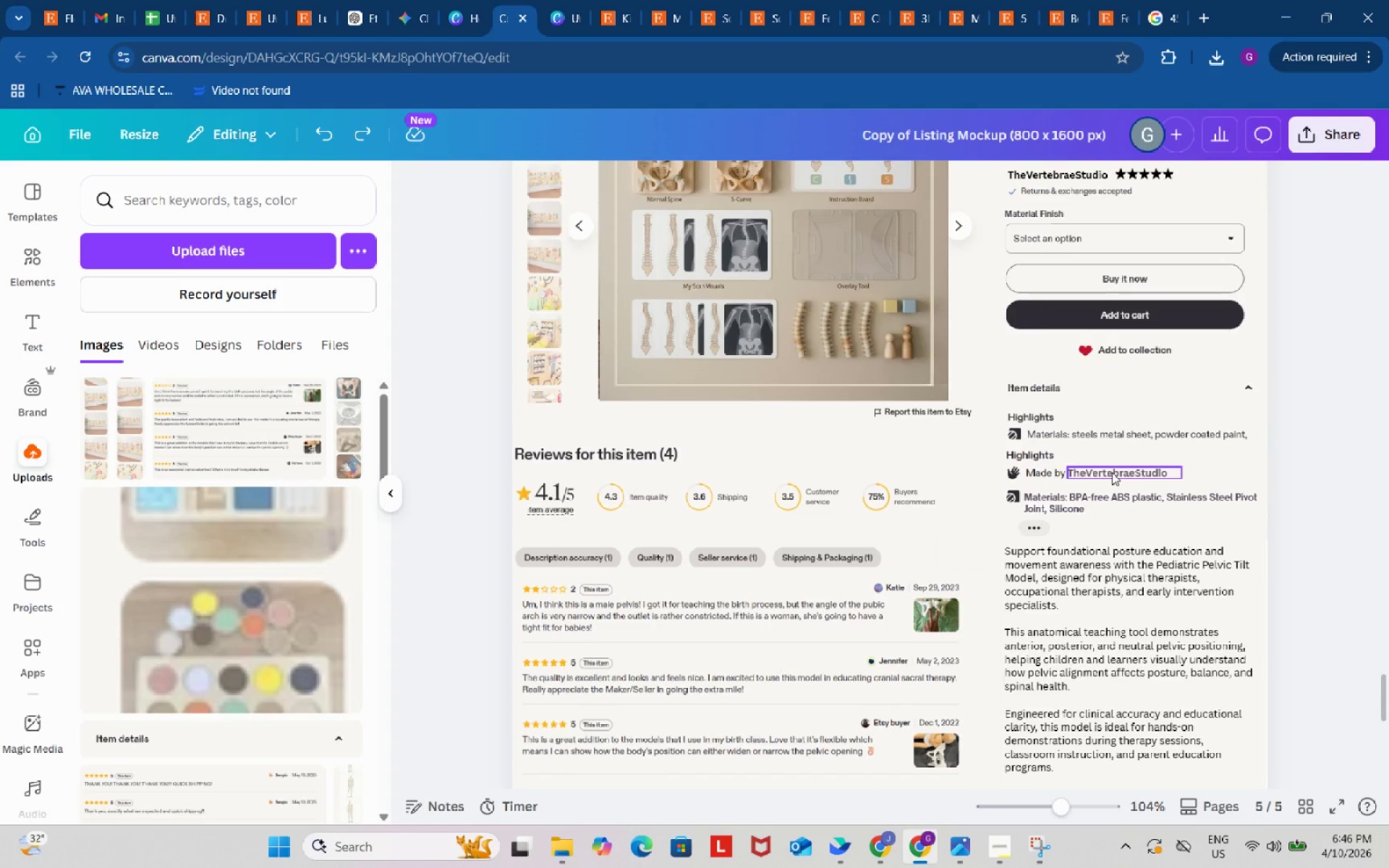 
left_click([1112, 472])
 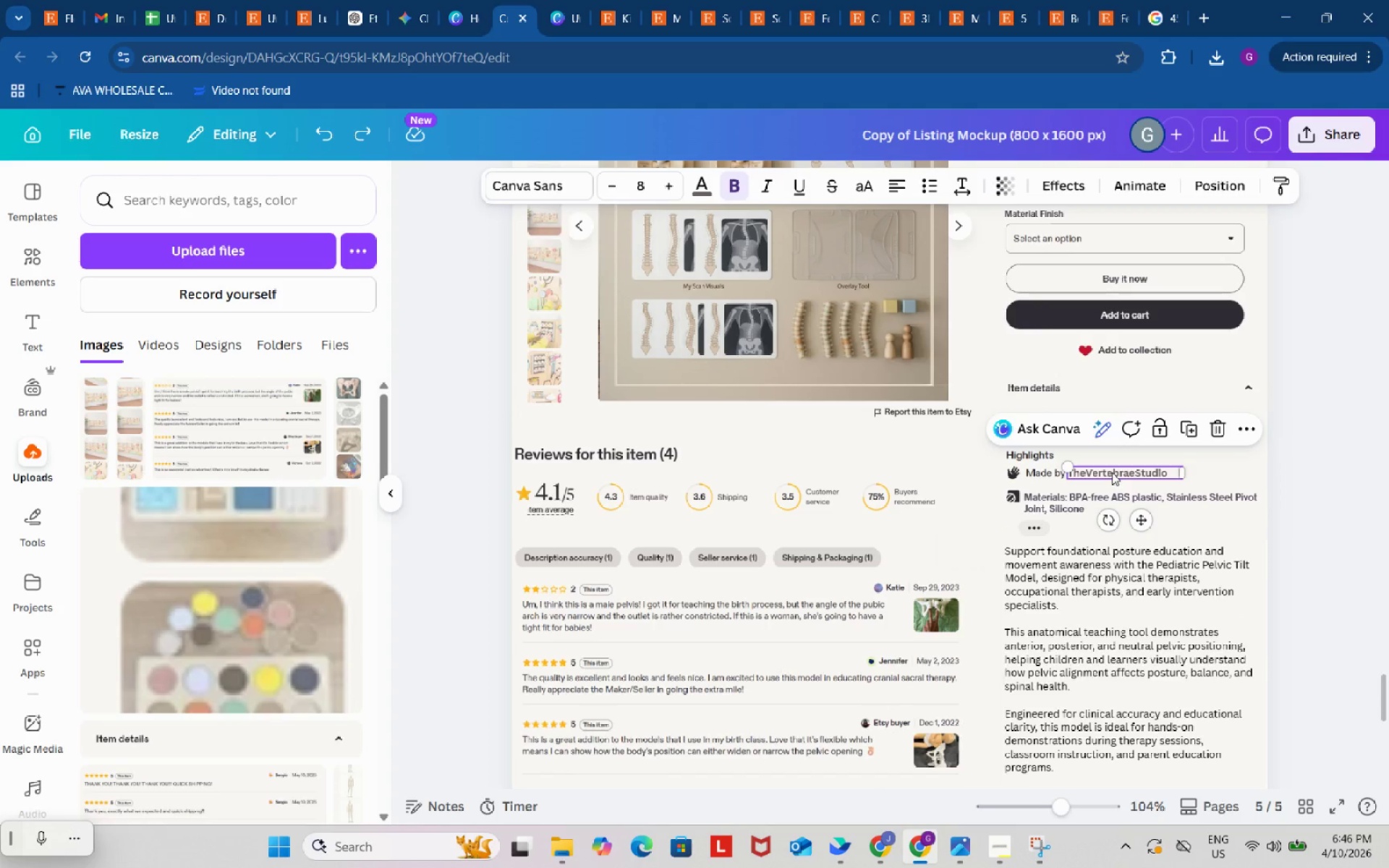 
hold_key(key=ShiftLeft, duration=1.5)
left_click([1114, 456])
 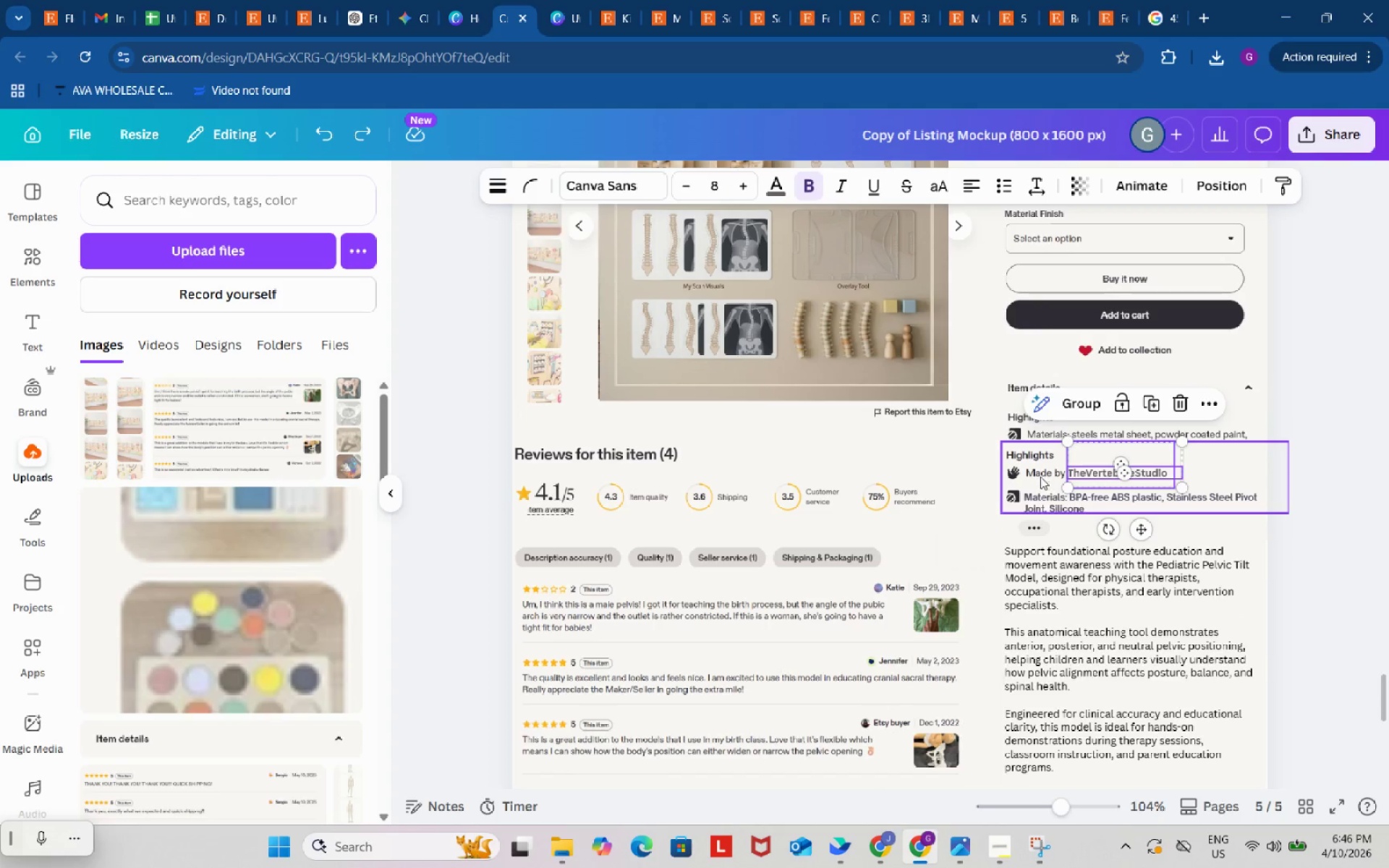 
hold_key(key=ShiftLeft, duration=1.51)
left_click([1040, 477])
 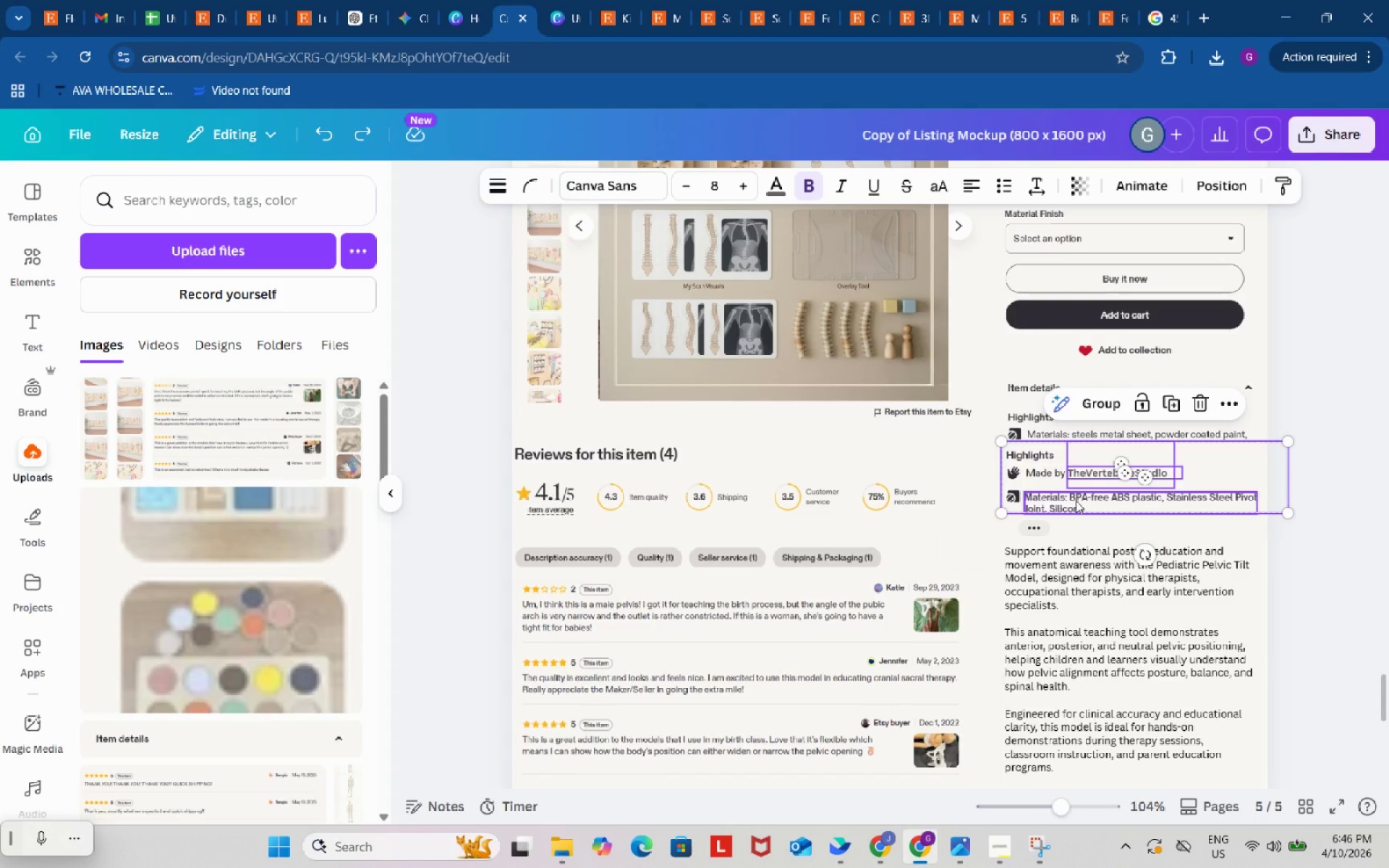 
left_click([1076, 501])
 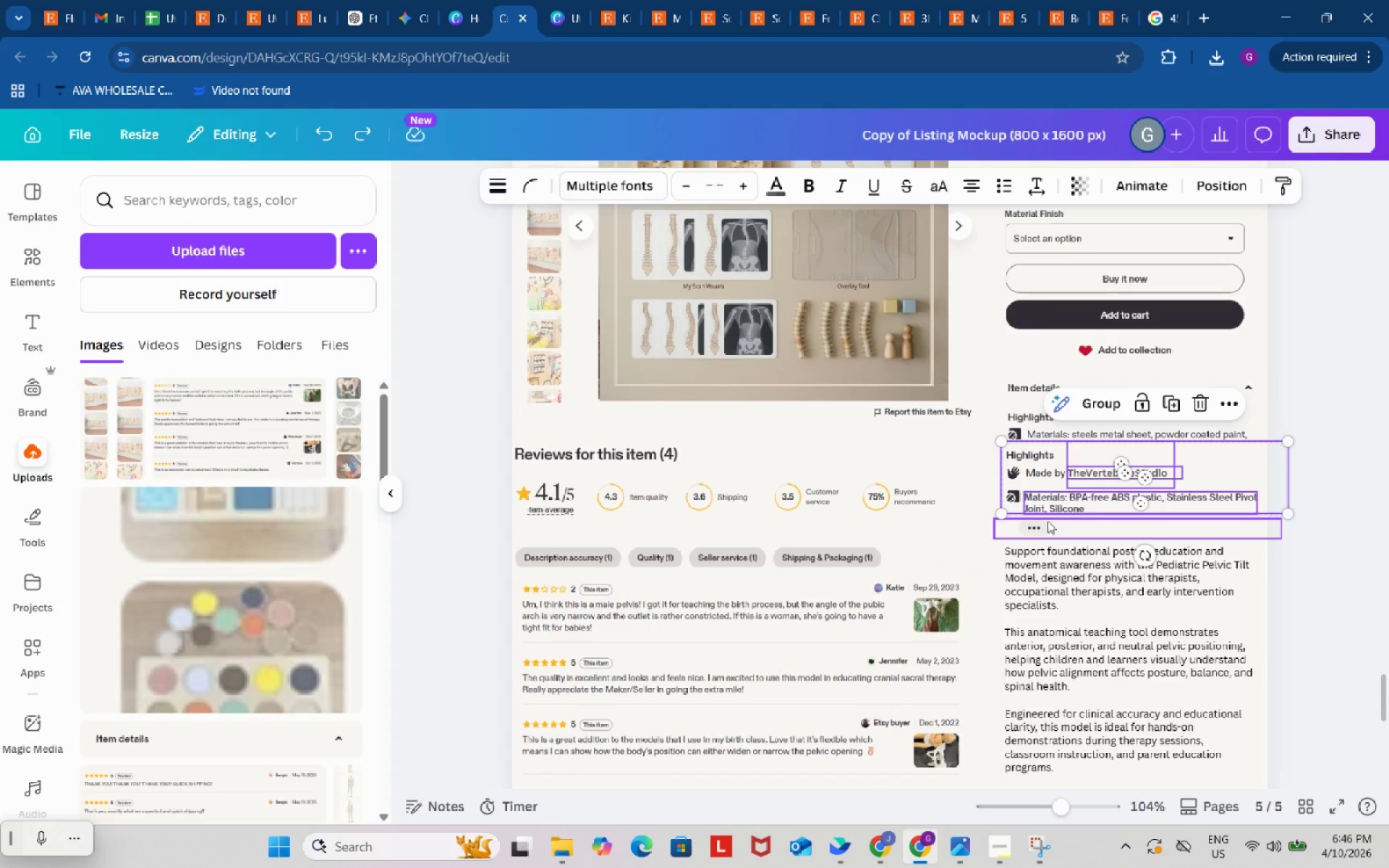 
hold_key(key=ShiftLeft, duration=0.77)
left_click([1040, 526])
 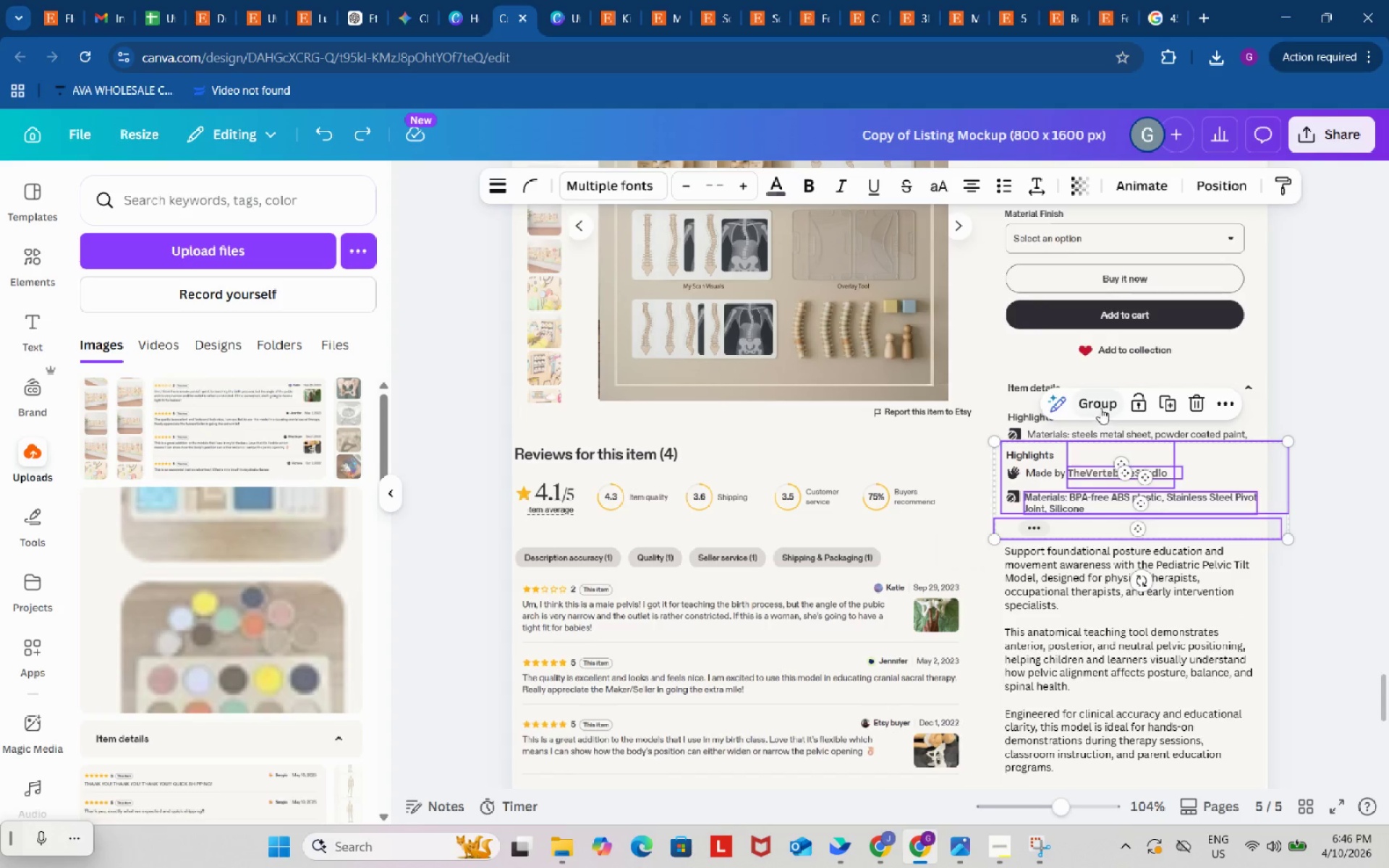 
left_click([1100, 408])
 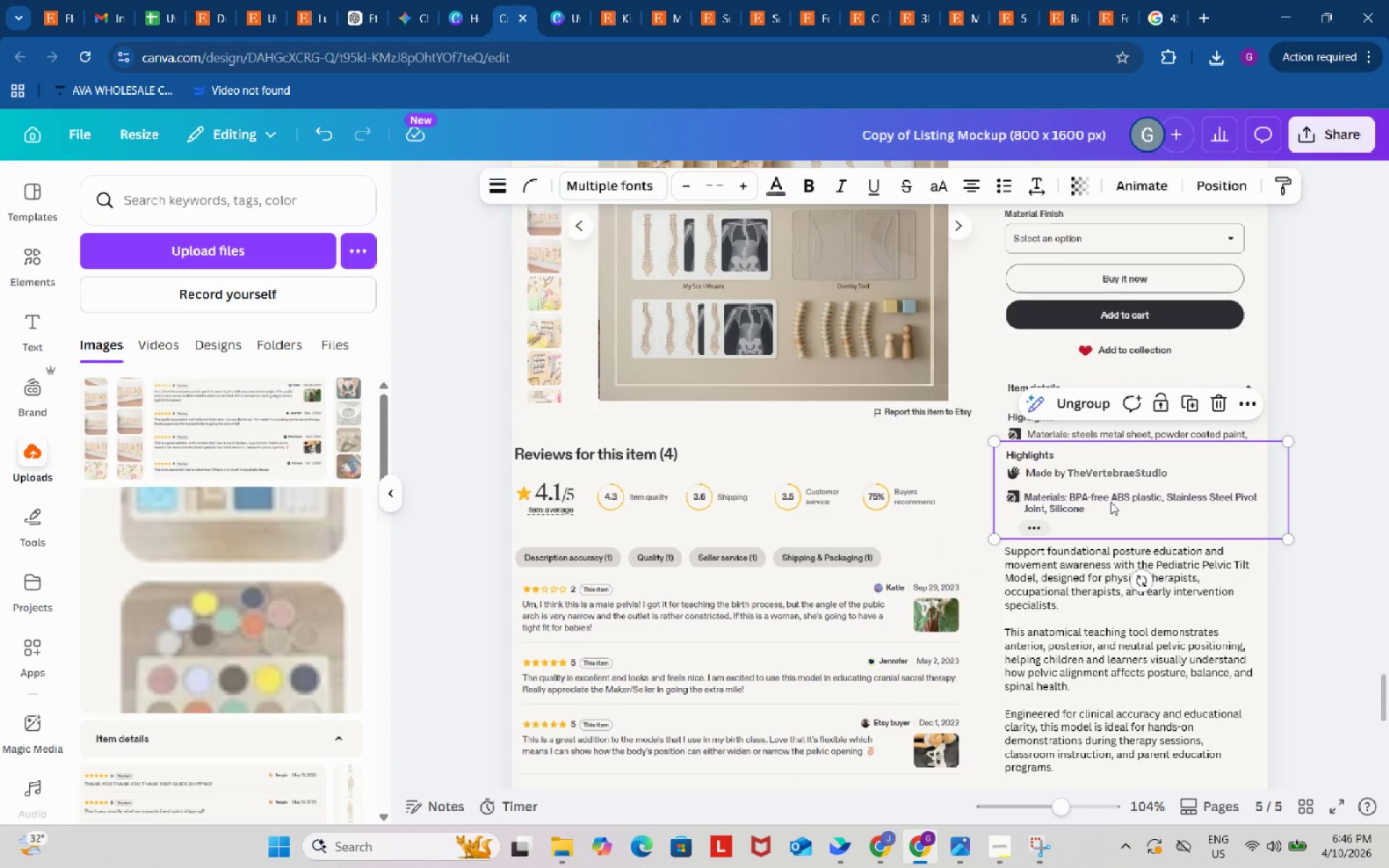 
left_click_drag(start_coordinate=[1110, 502], to_coordinate=[1109, 467])
 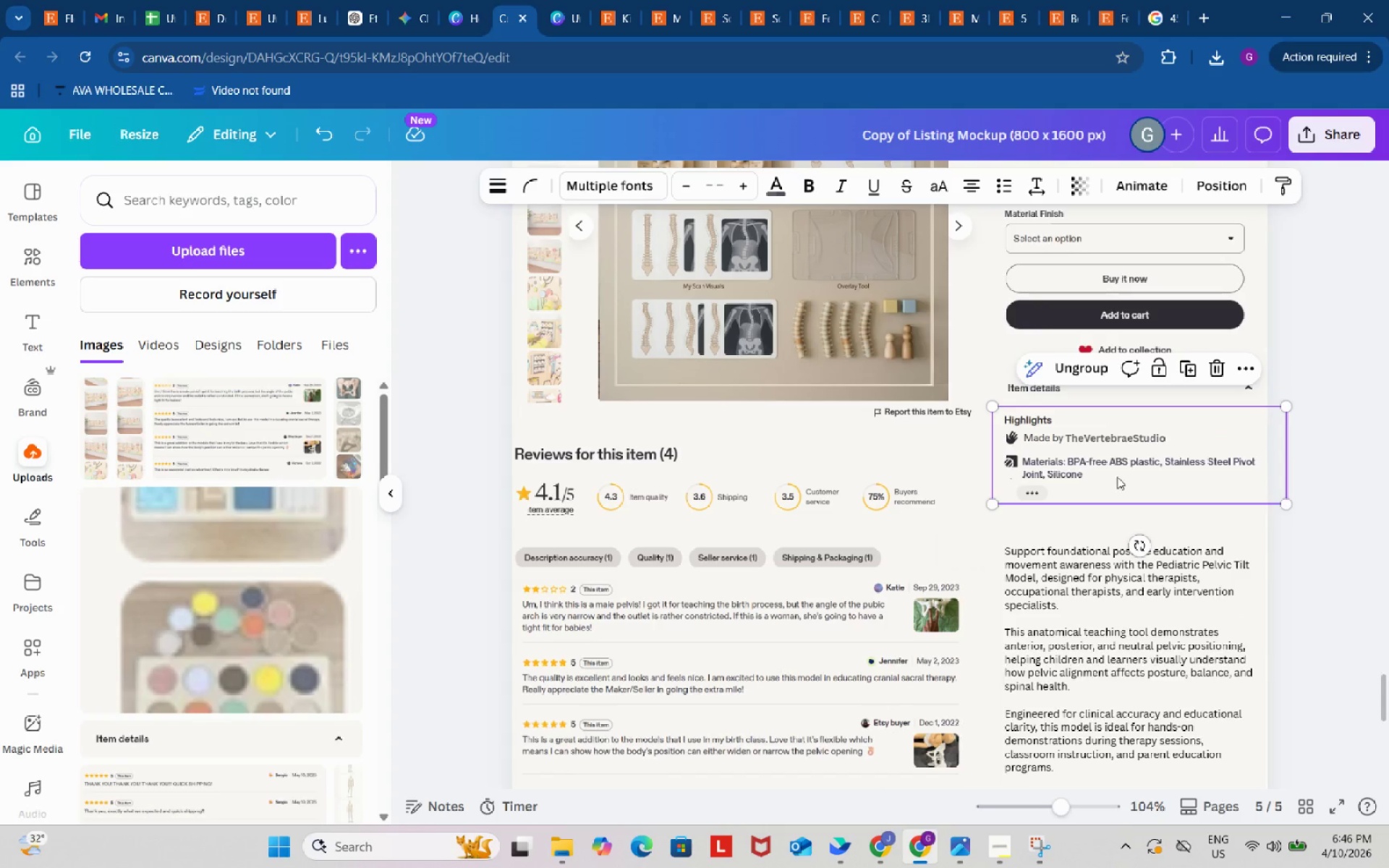 
left_click_drag(start_coordinate=[1108, 466], to_coordinate=[1113, 465])
 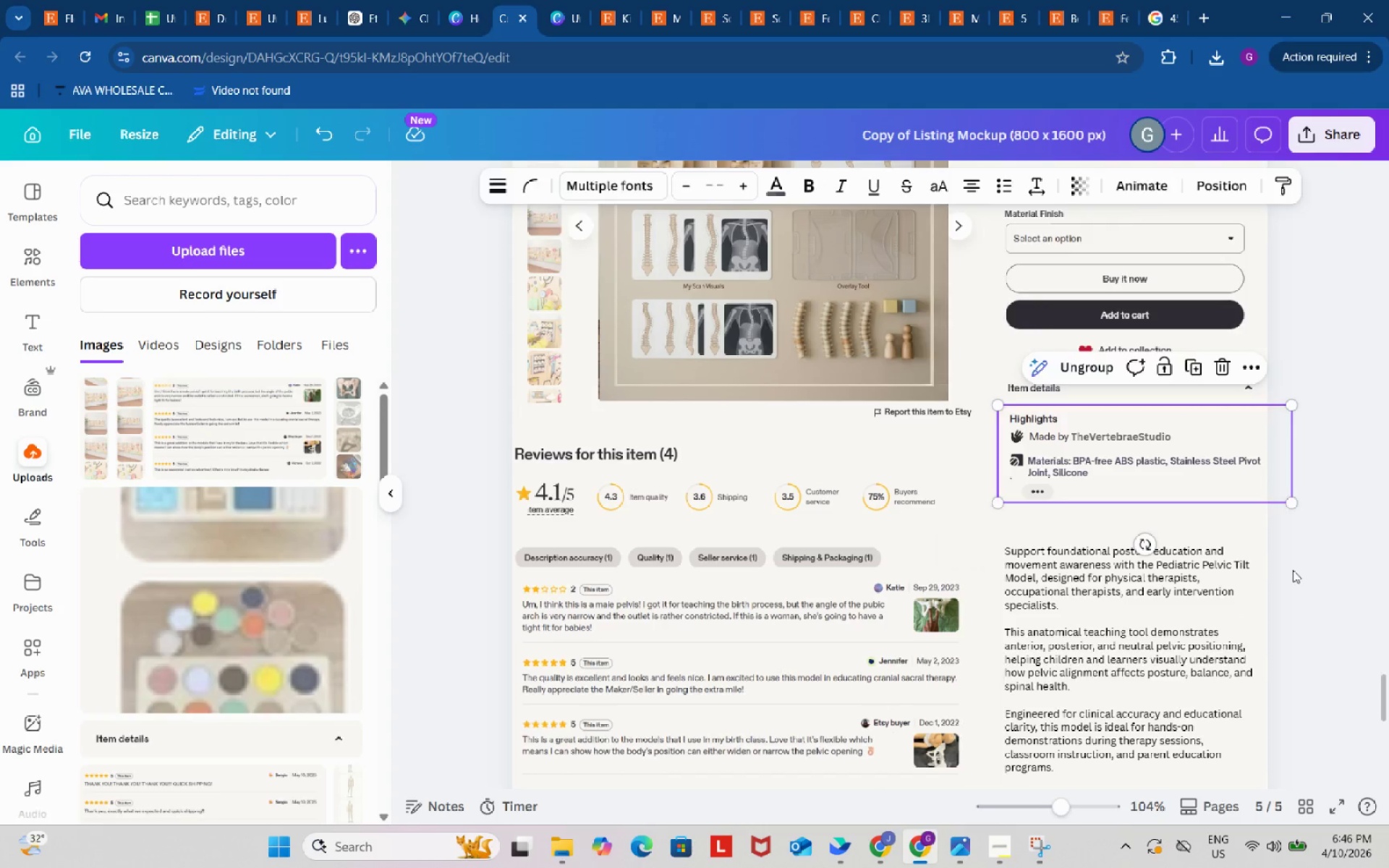 
left_click([1293, 570])
 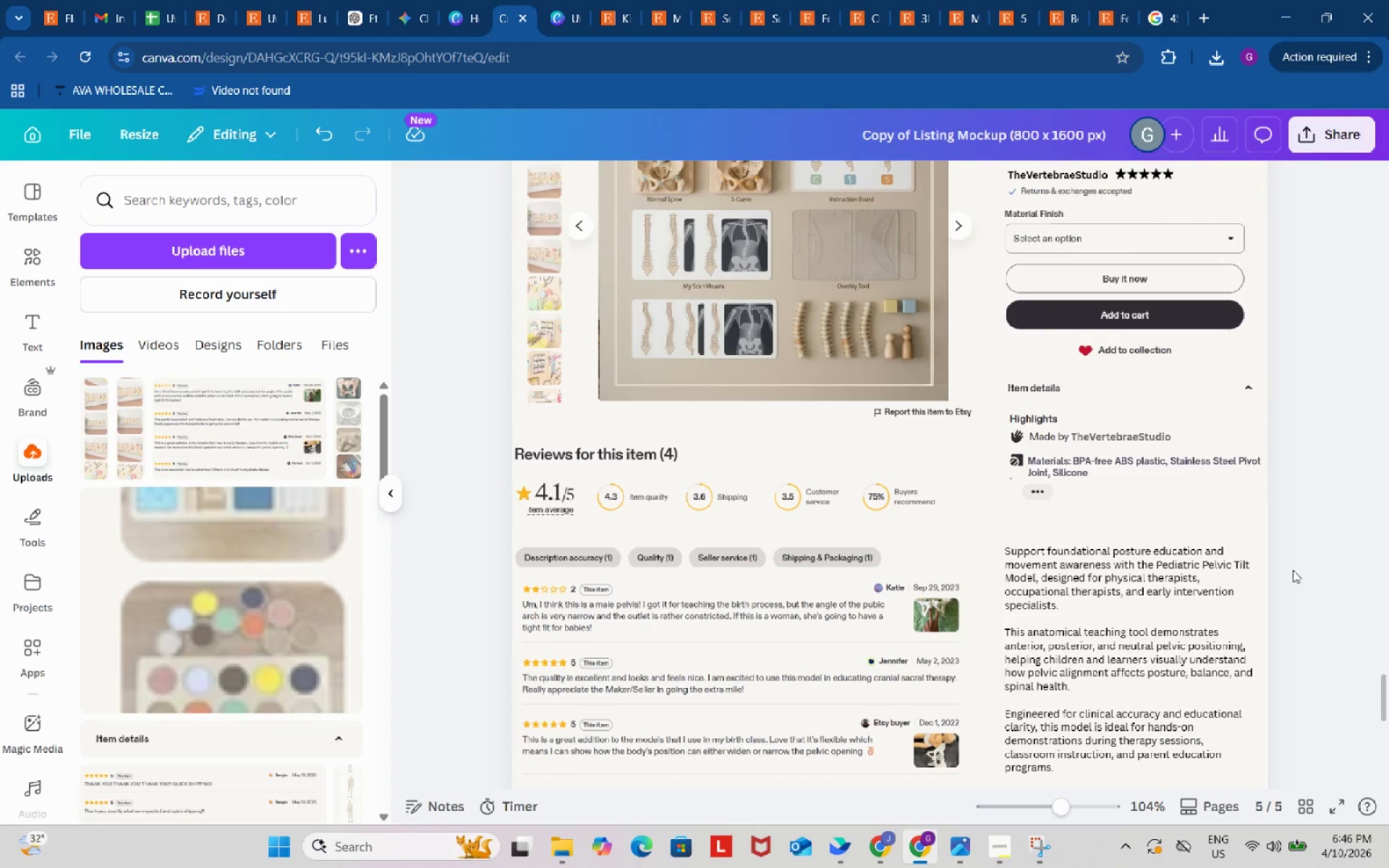 
double_click([1293, 570])
 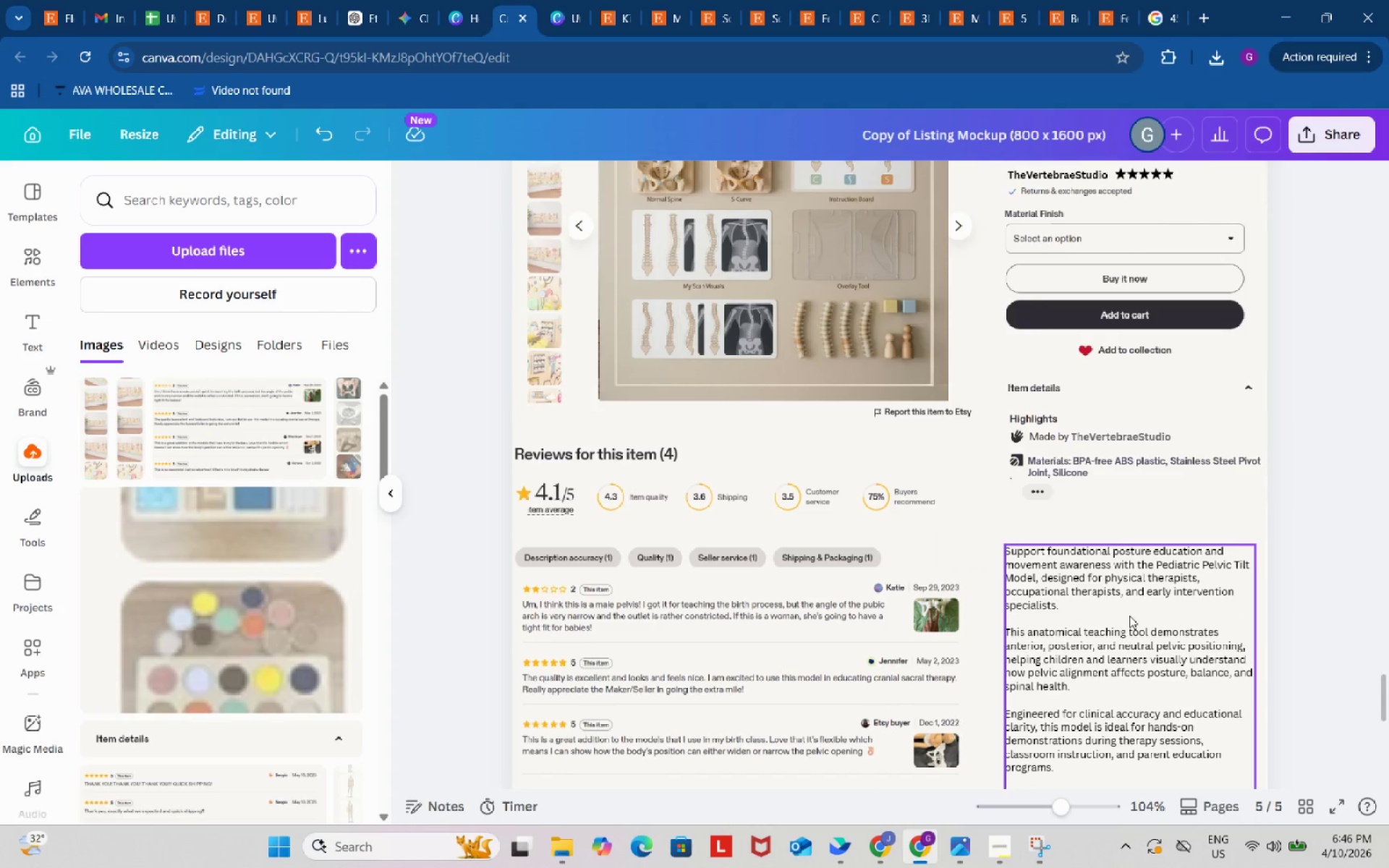 
left_click_drag(start_coordinate=[1124, 628], to_coordinate=[1126, 593])
 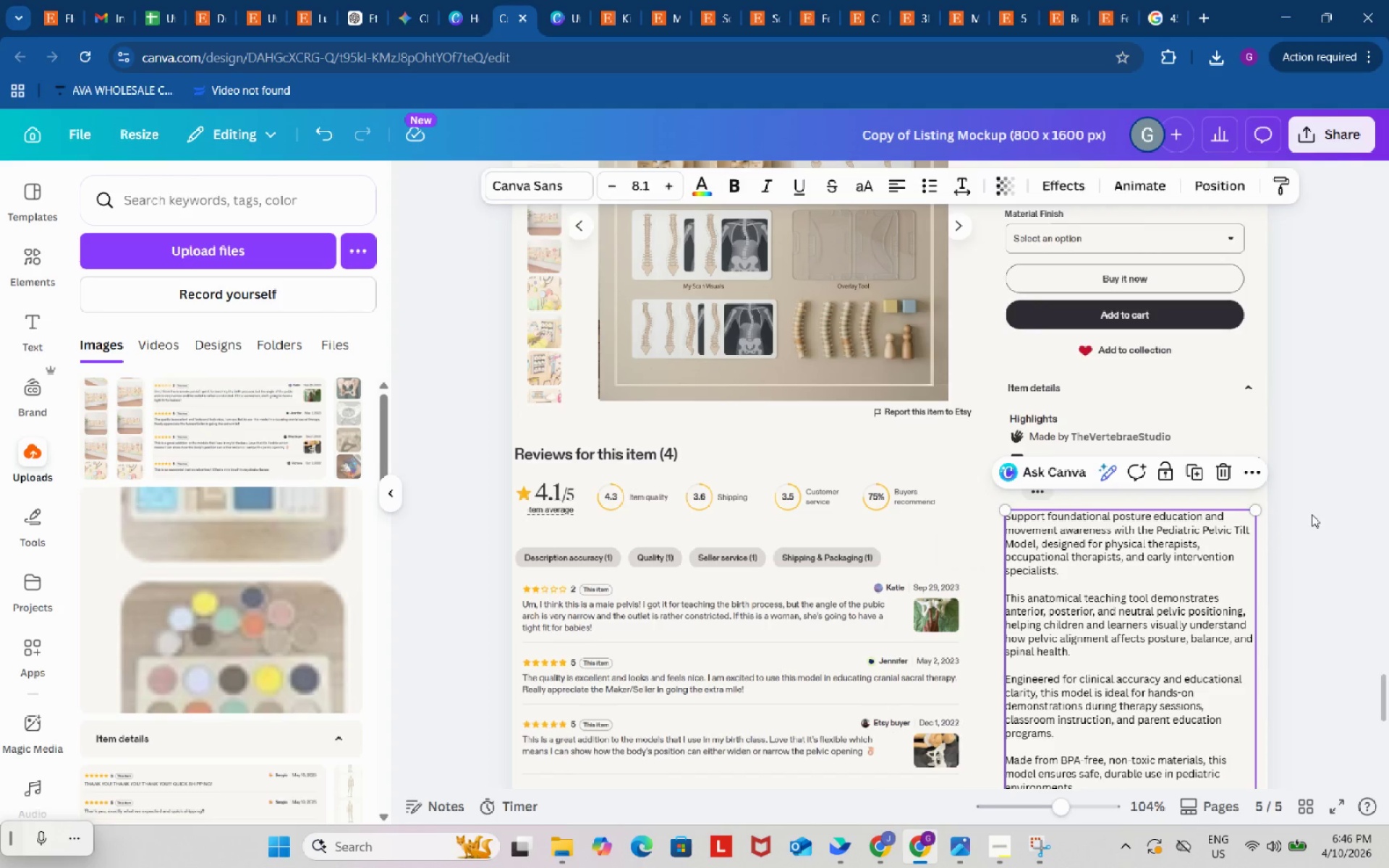 
left_click([1312, 510])
 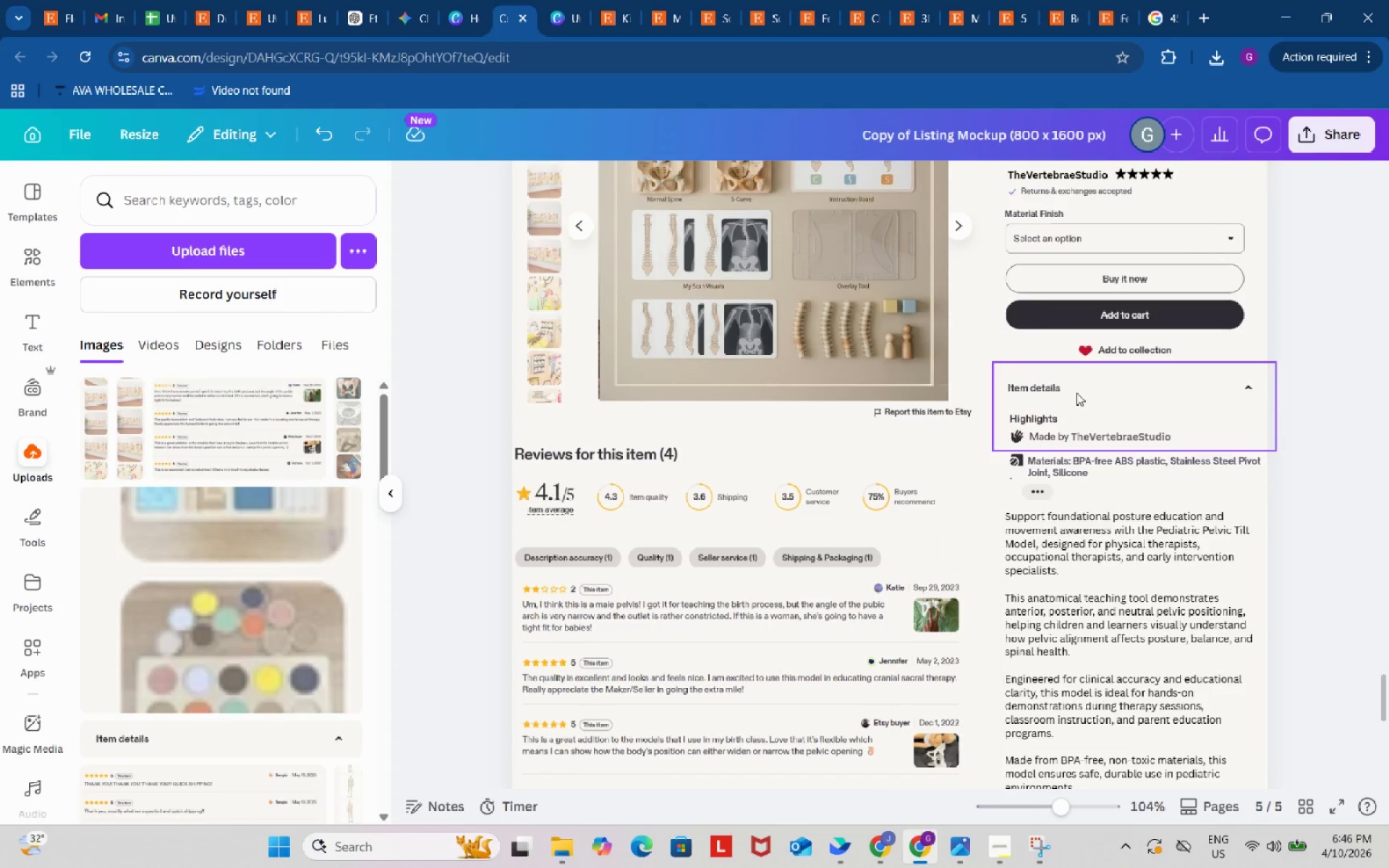 
left_click_drag(start_coordinate=[1077, 393], to_coordinate=[1066, 395])
 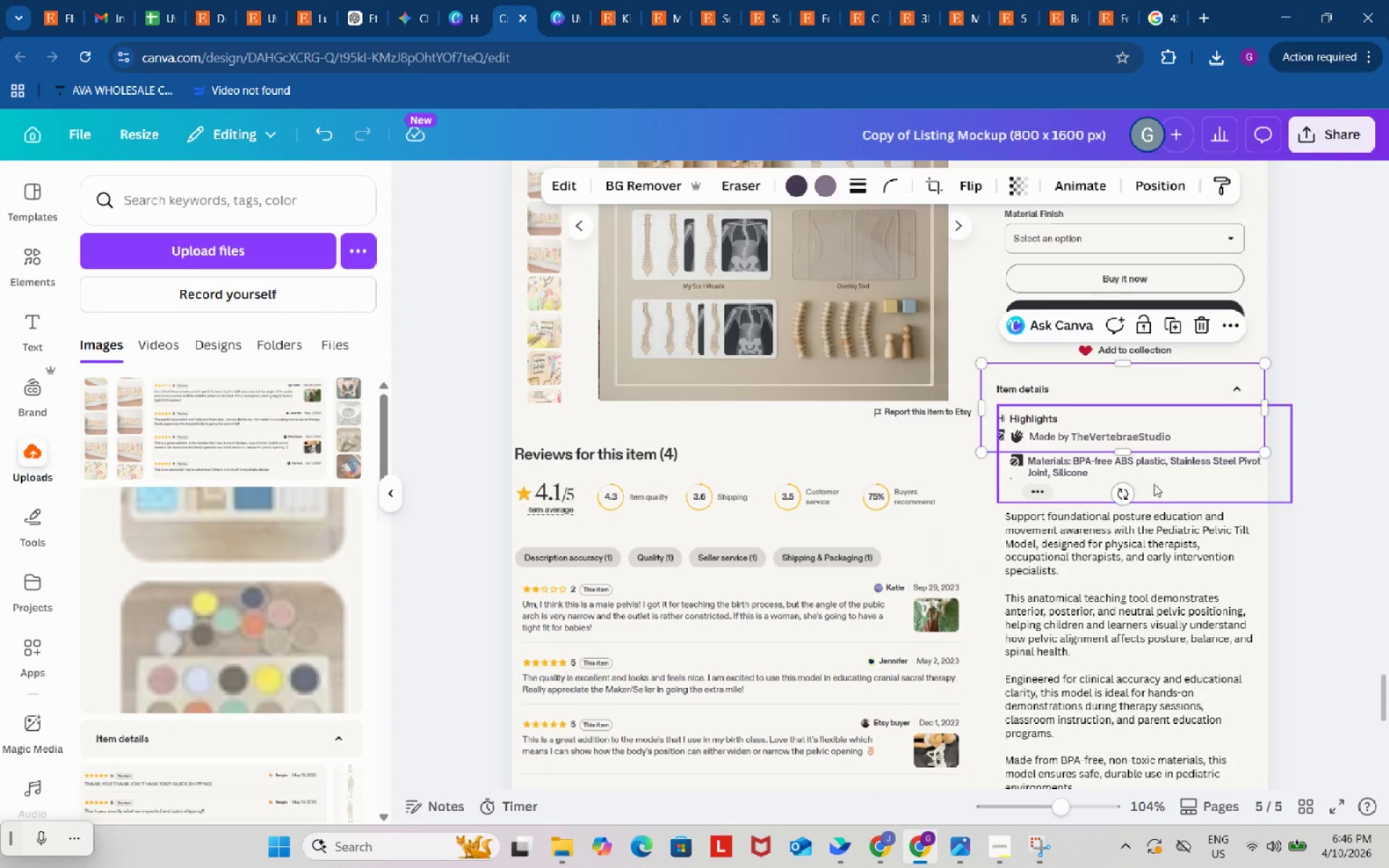 
left_click_drag(start_coordinate=[1154, 484], to_coordinate=[1145, 484])
 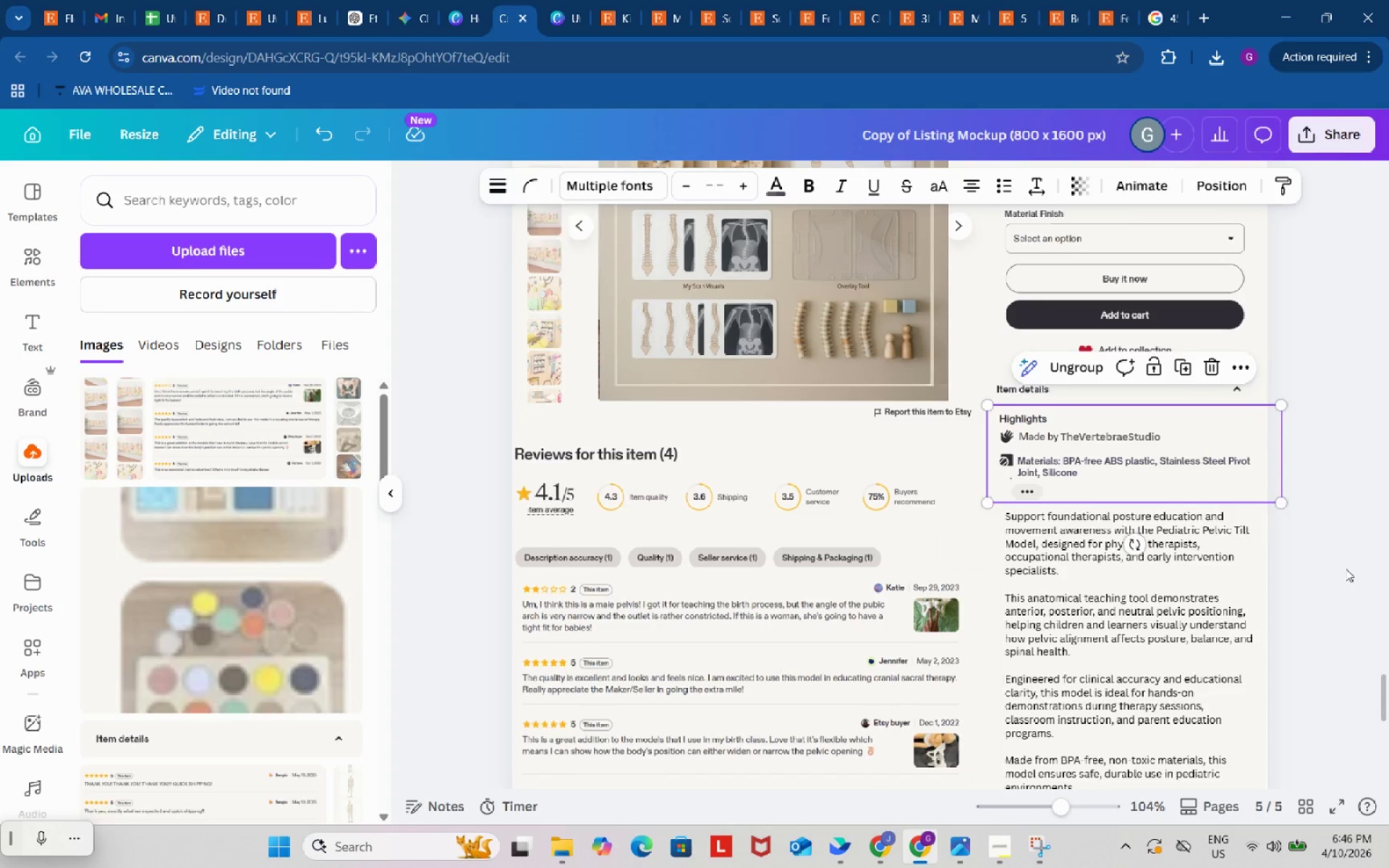 
left_click([1346, 569])
 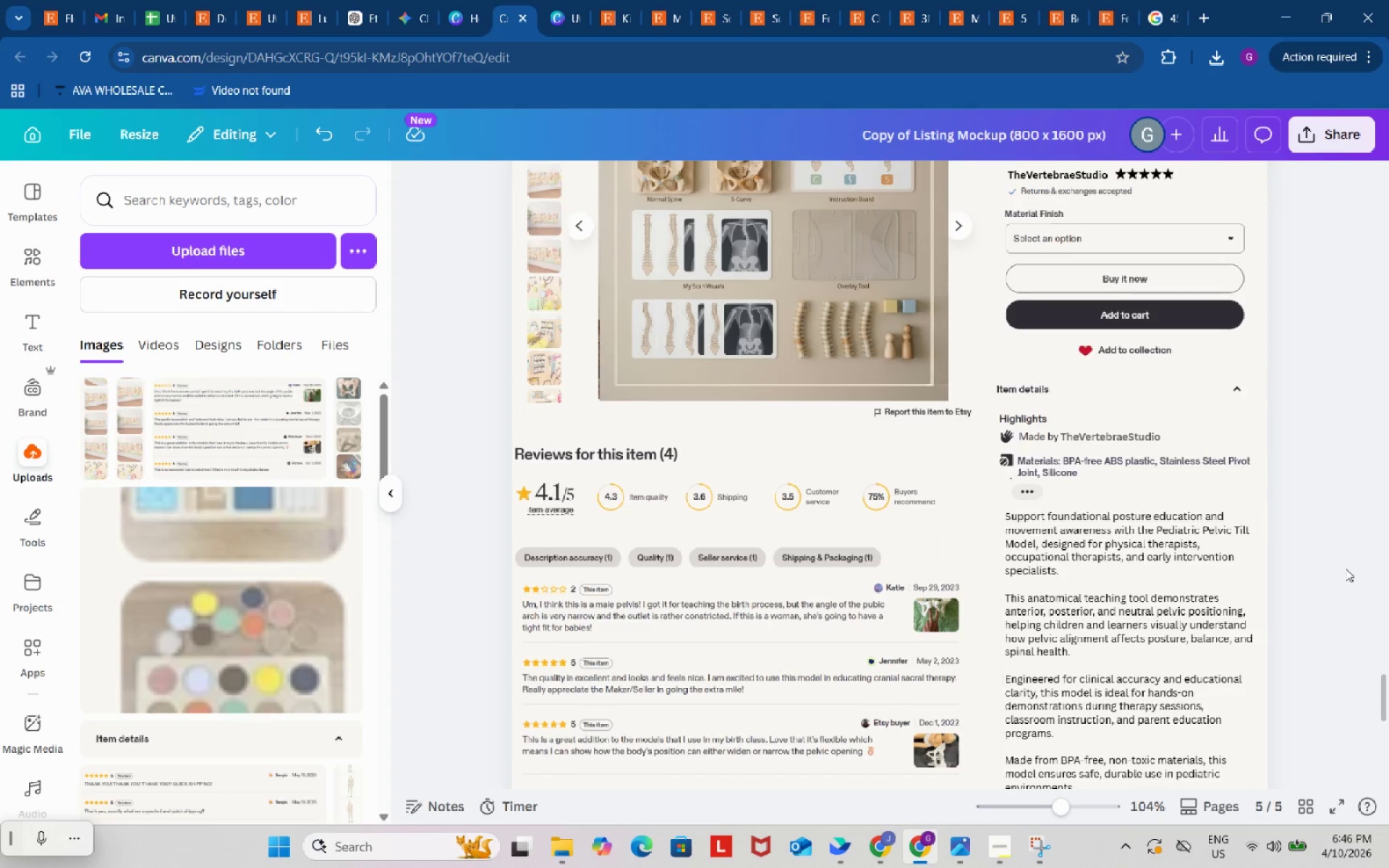 
double_click([1346, 569])
 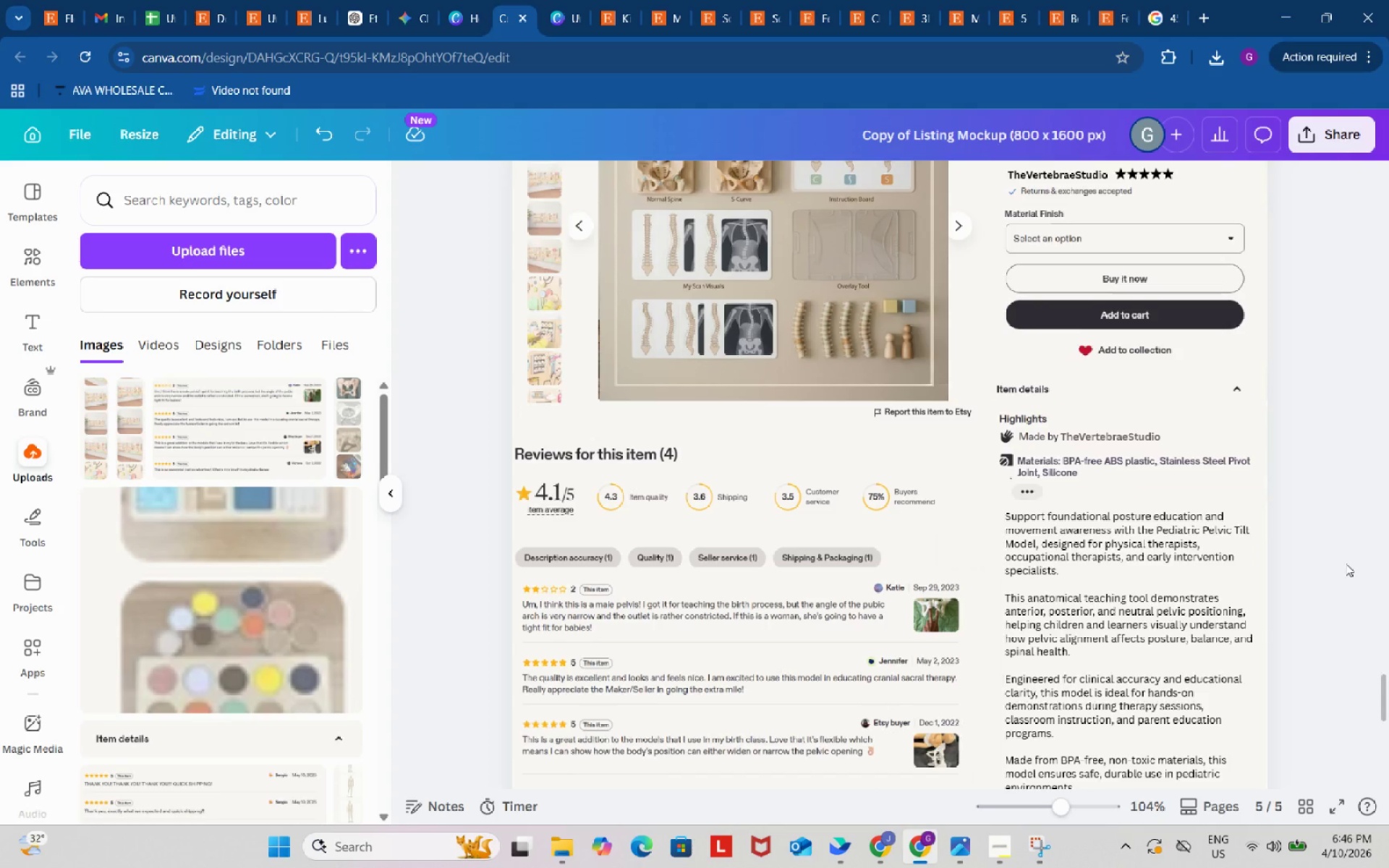 
left_click_drag(start_coordinate=[1178, 575], to_coordinate=[1173, 575])
 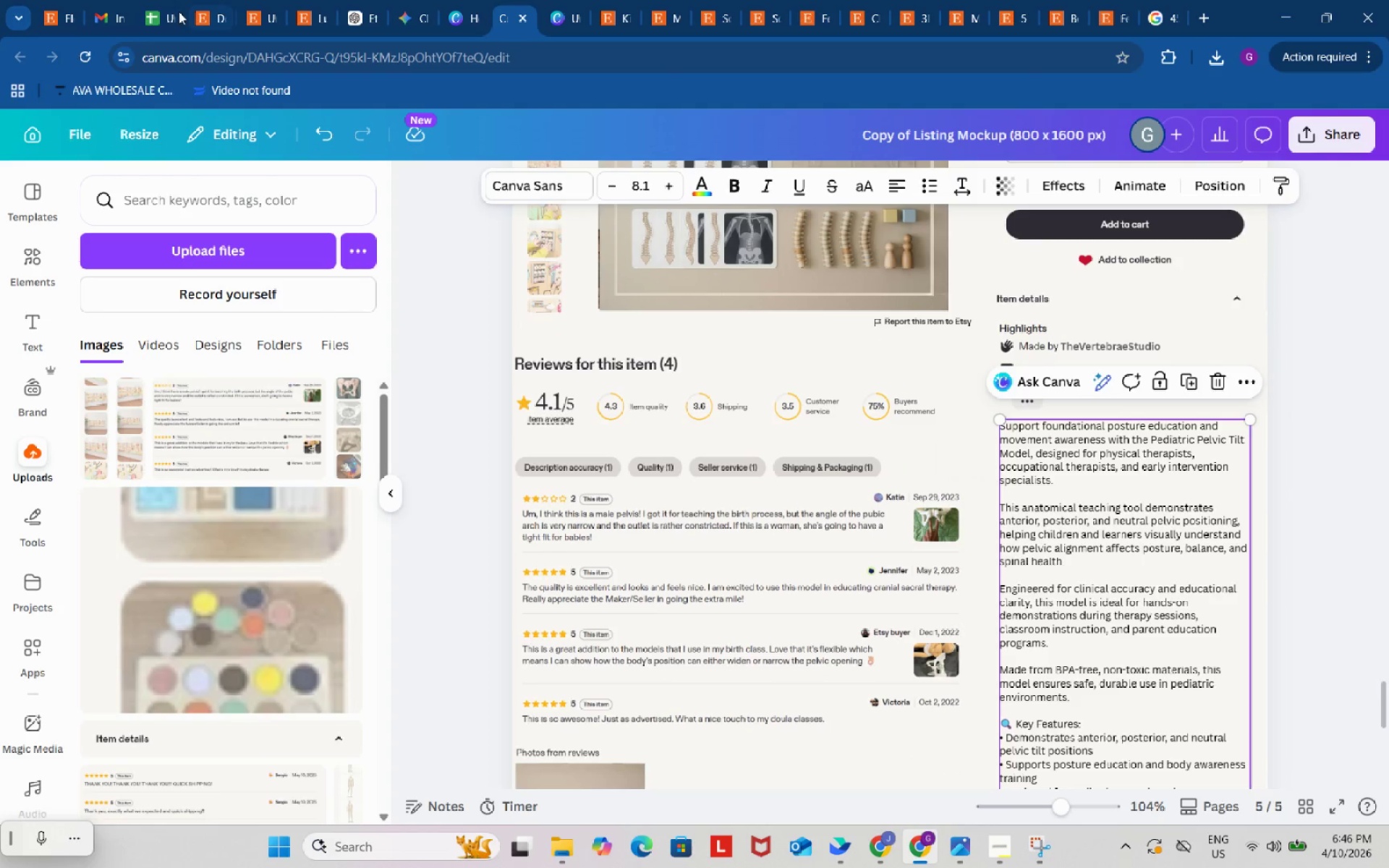 
scroll: coordinate [1346, 563], scroll_direction: down, amount: 1.0
 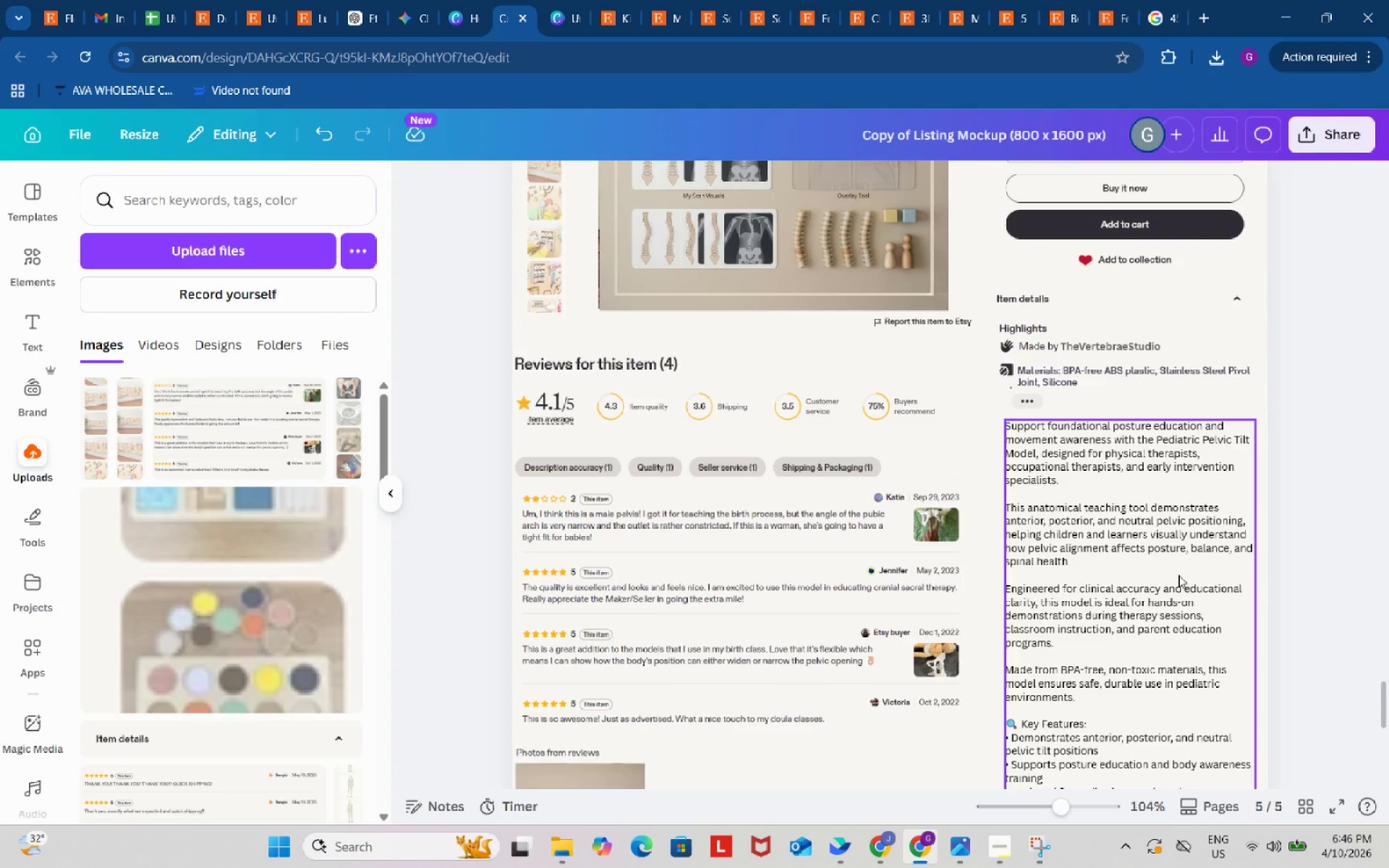 
left_click([162, 7])
 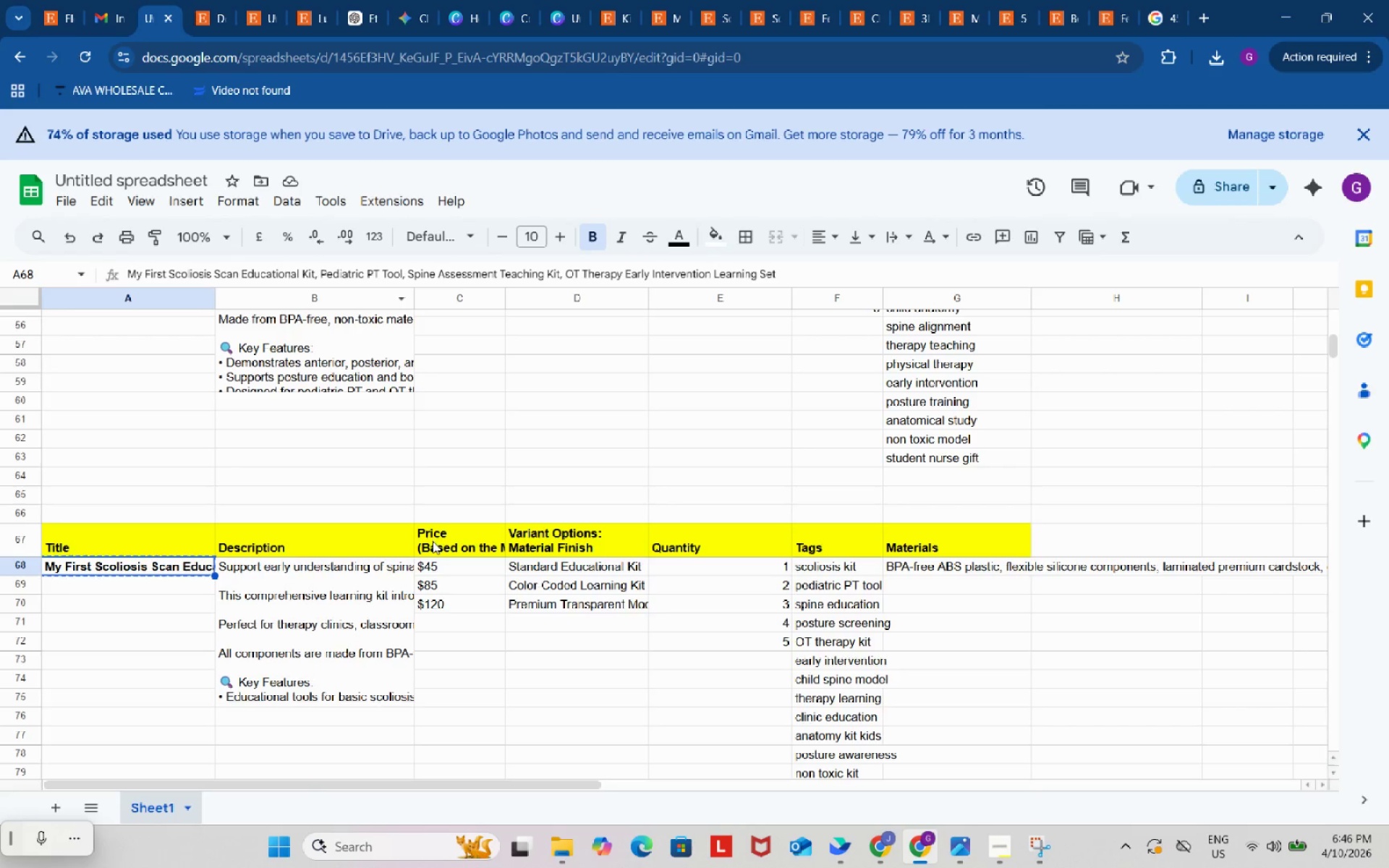 
scroll: coordinate [365, 516], scroll_direction: down, amount: 3.0
 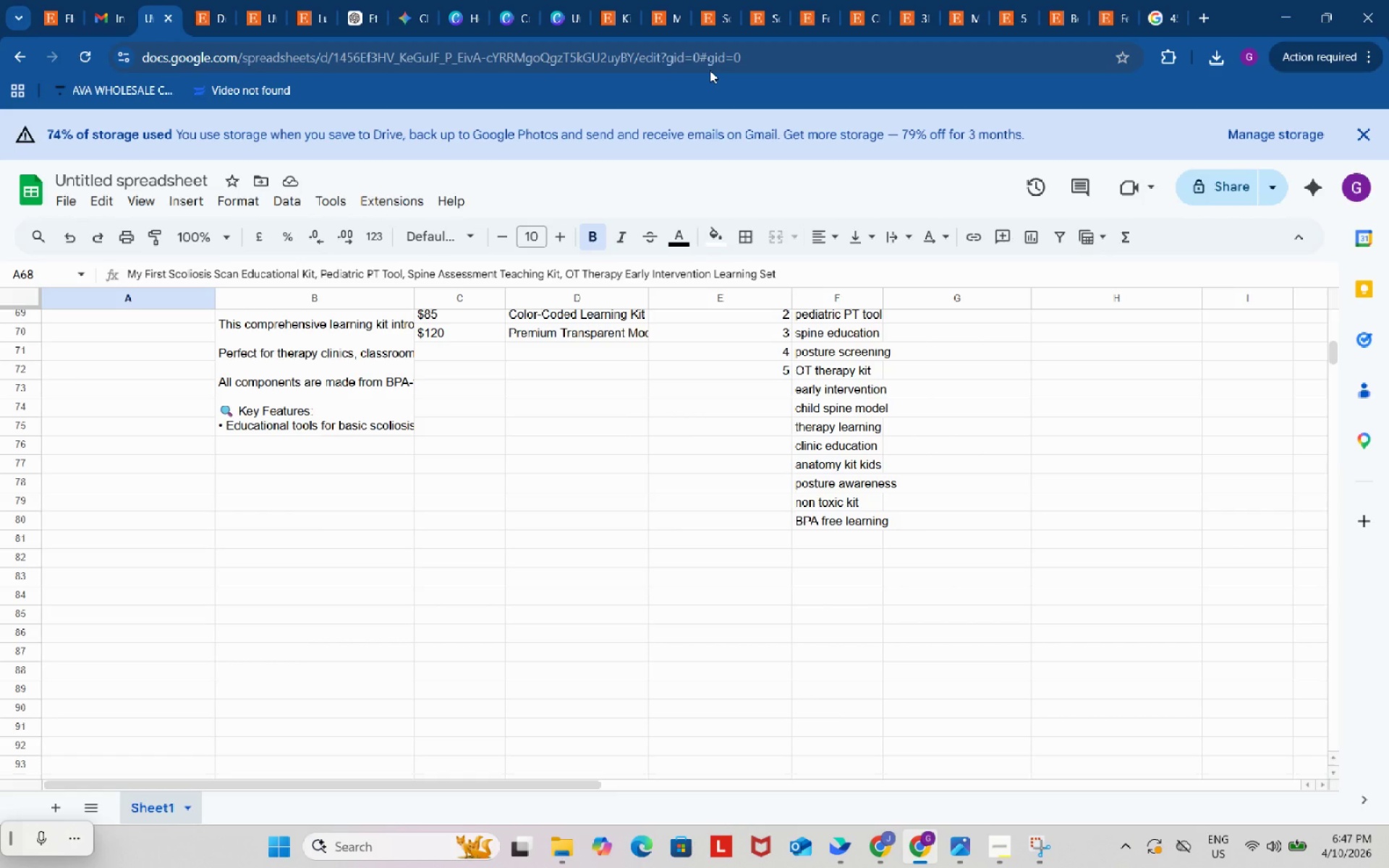 
wait(23.81)
 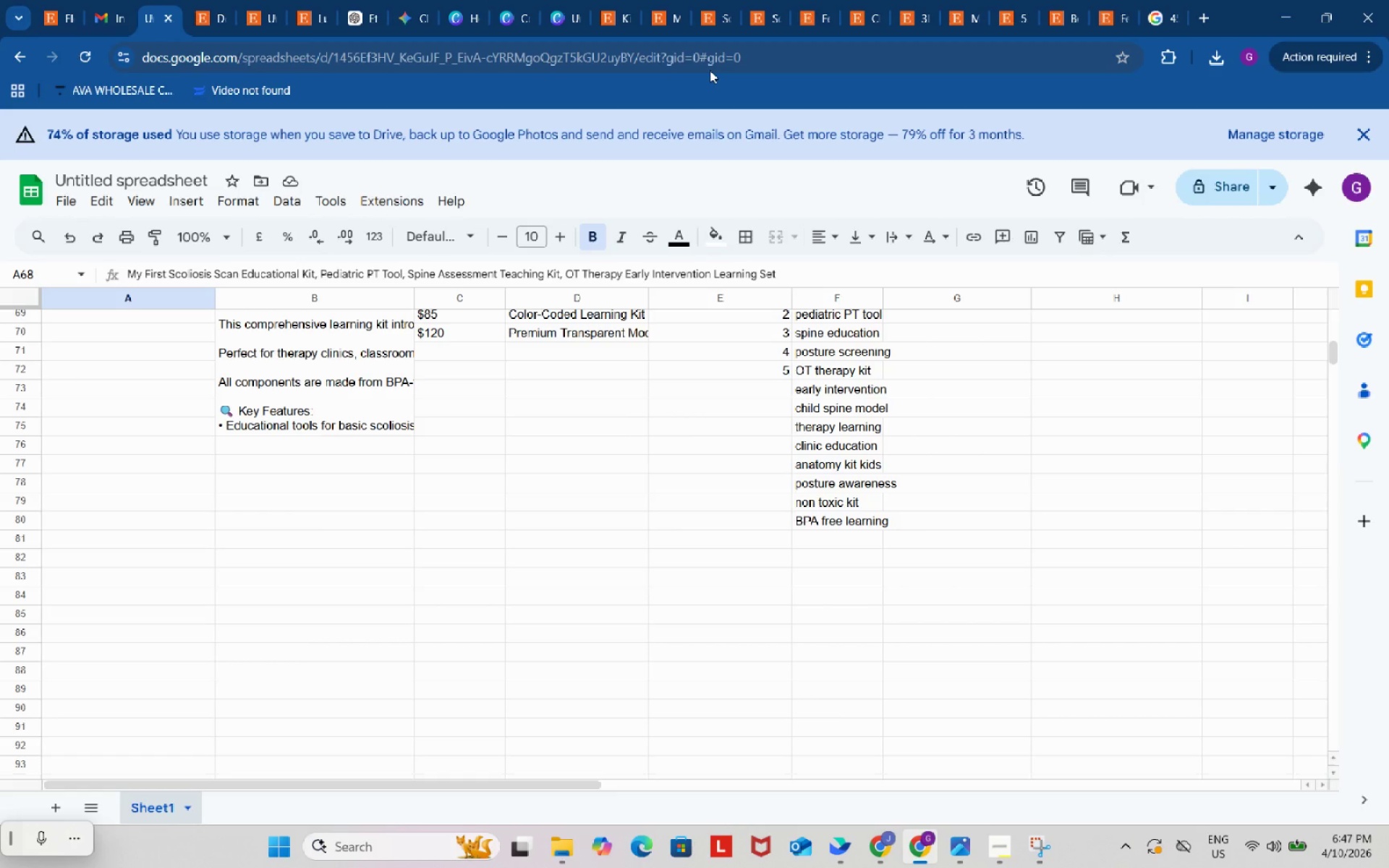 
mouse_move([705, 9])
 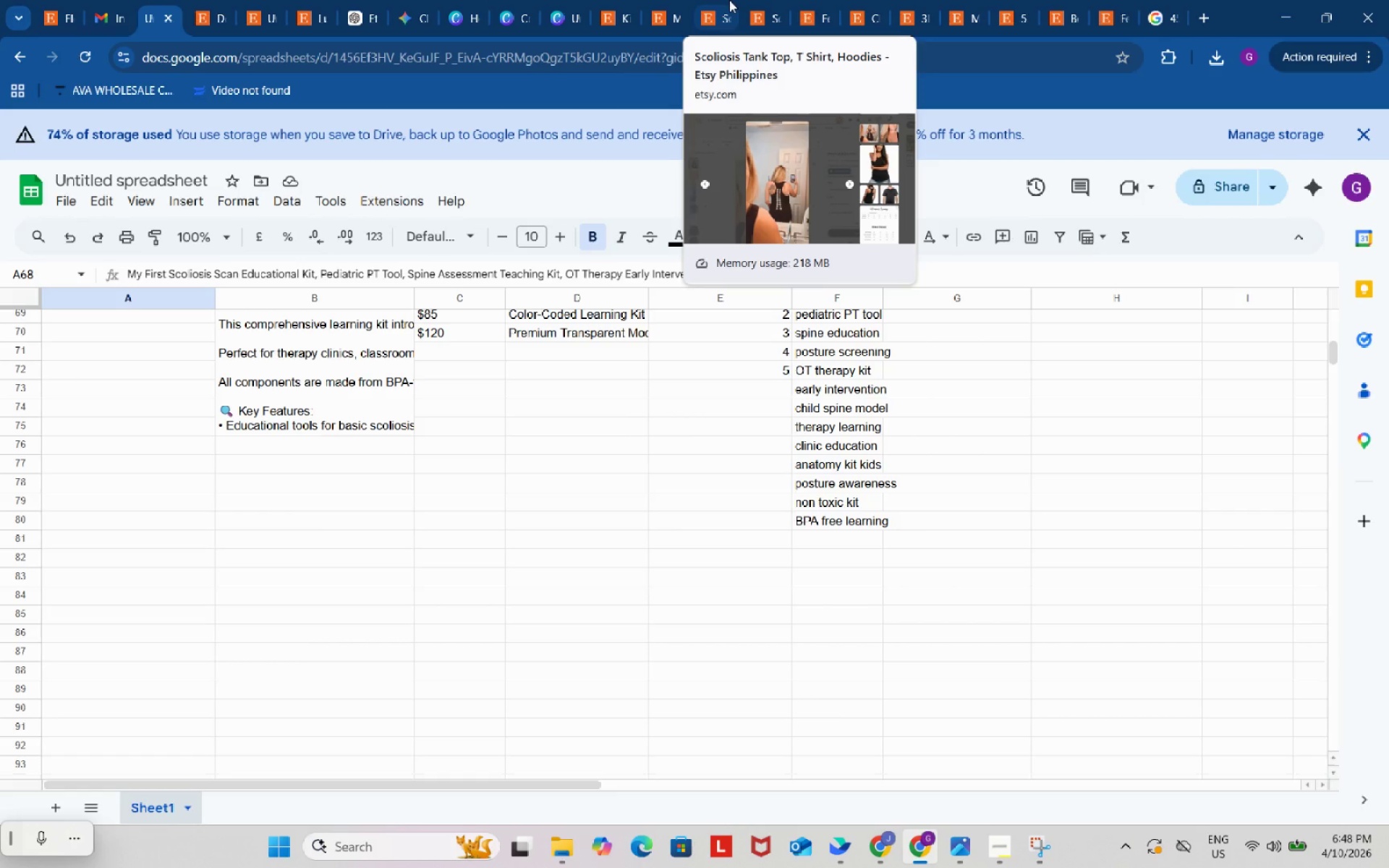 
wait(93.87)
 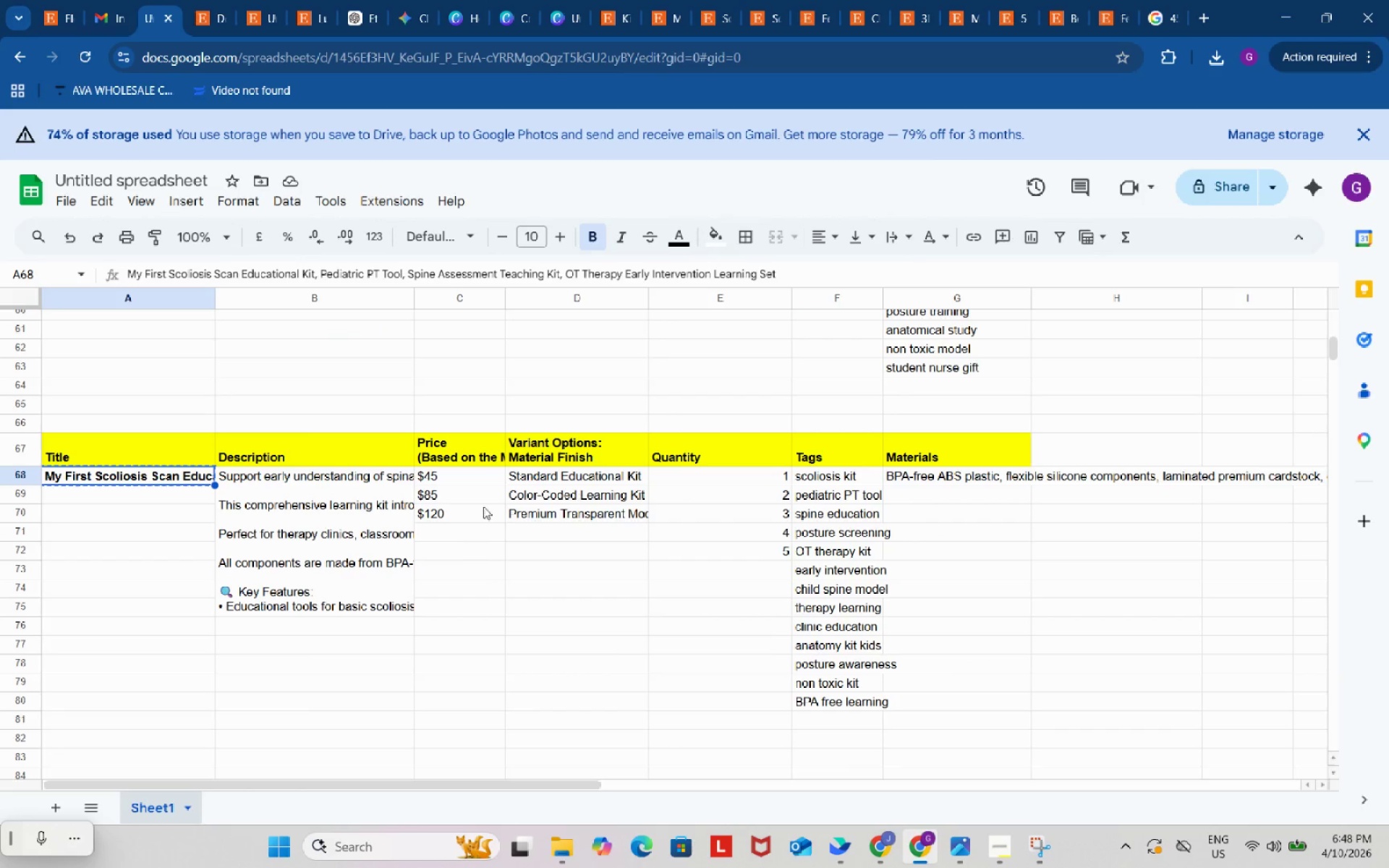 
left_click([385, 519])
 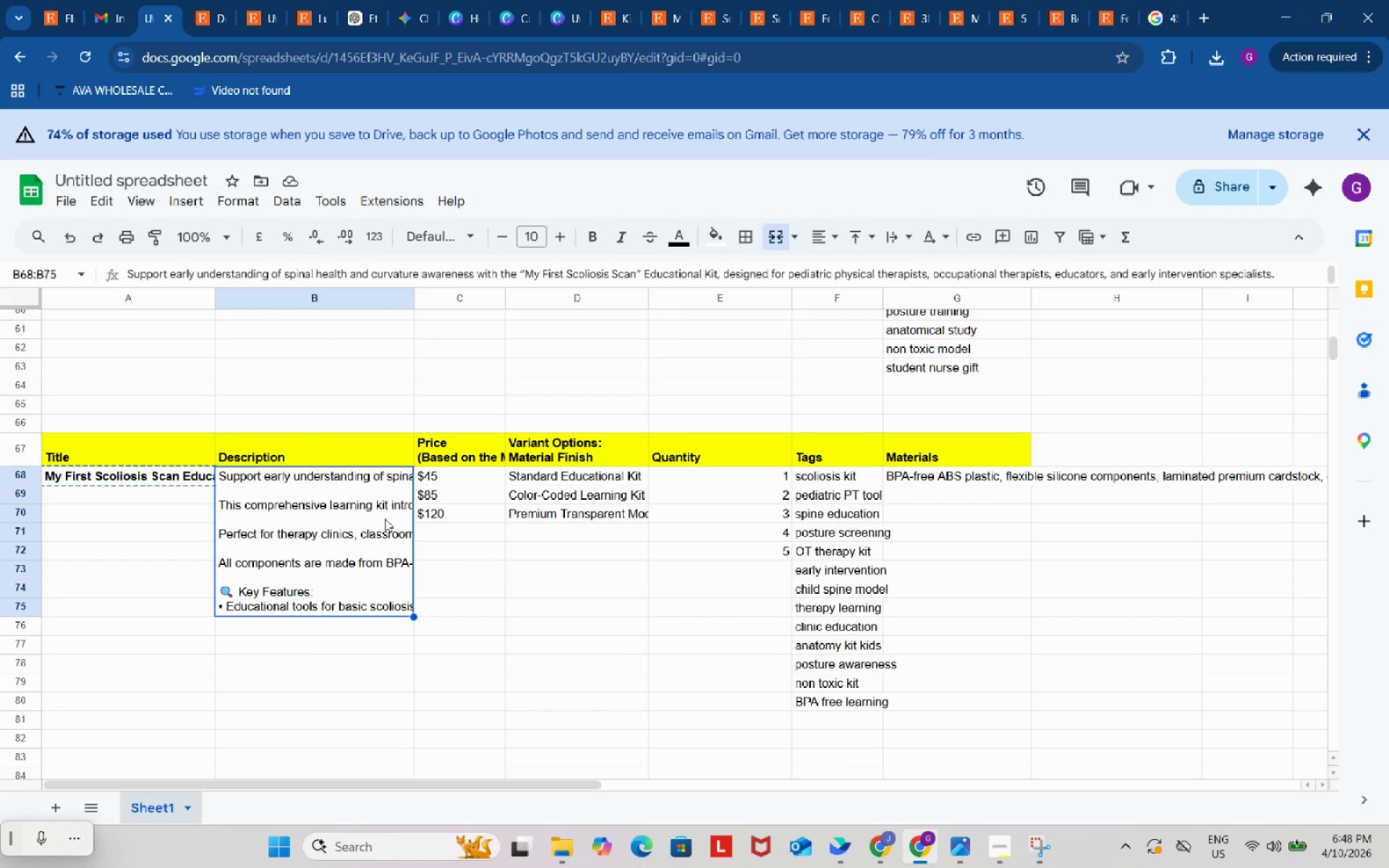 
scroll: coordinate [589, 488], scroll_direction: up, amount: 2.0
 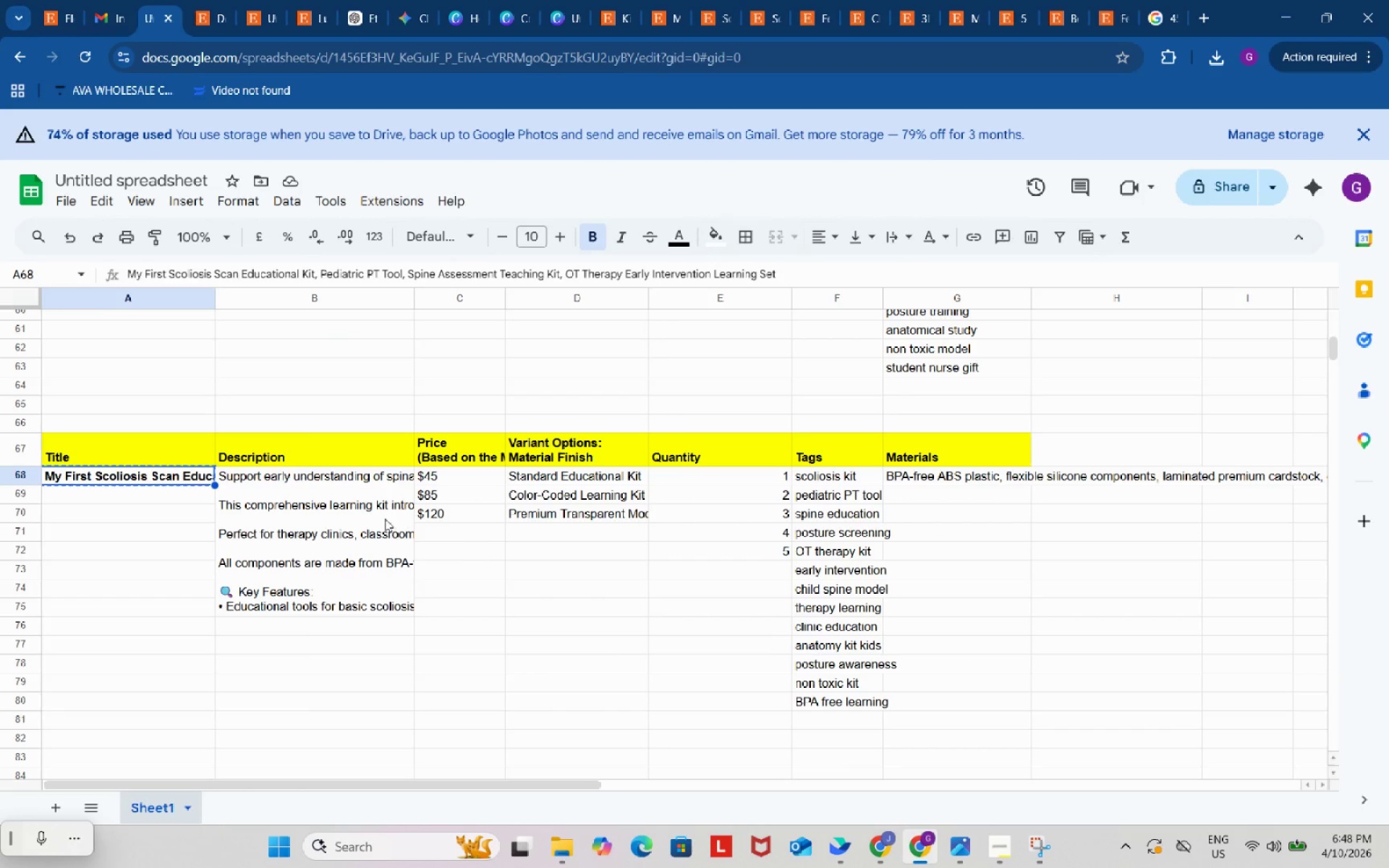 
key(Control+C)
 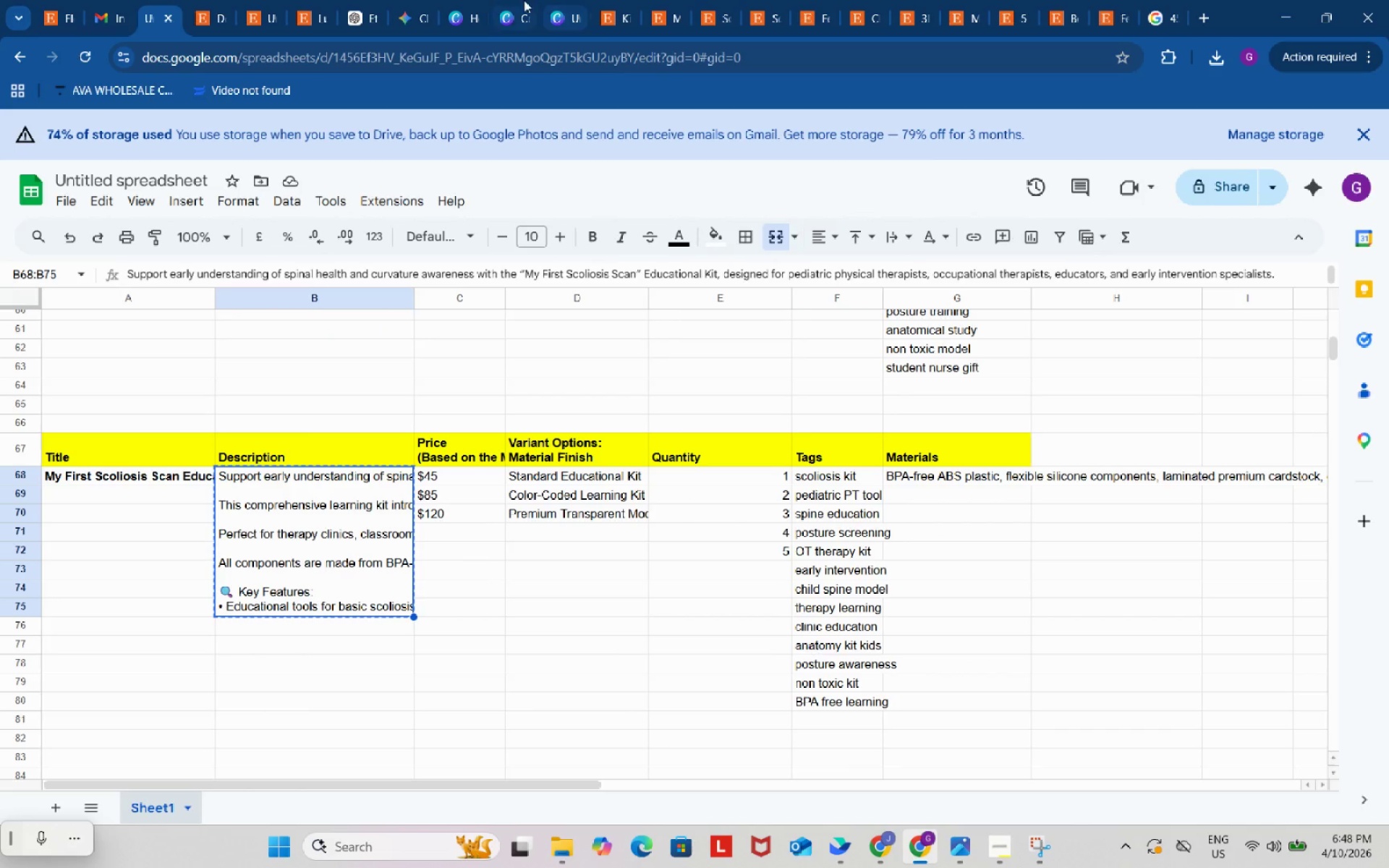 
left_click([520, 0])
 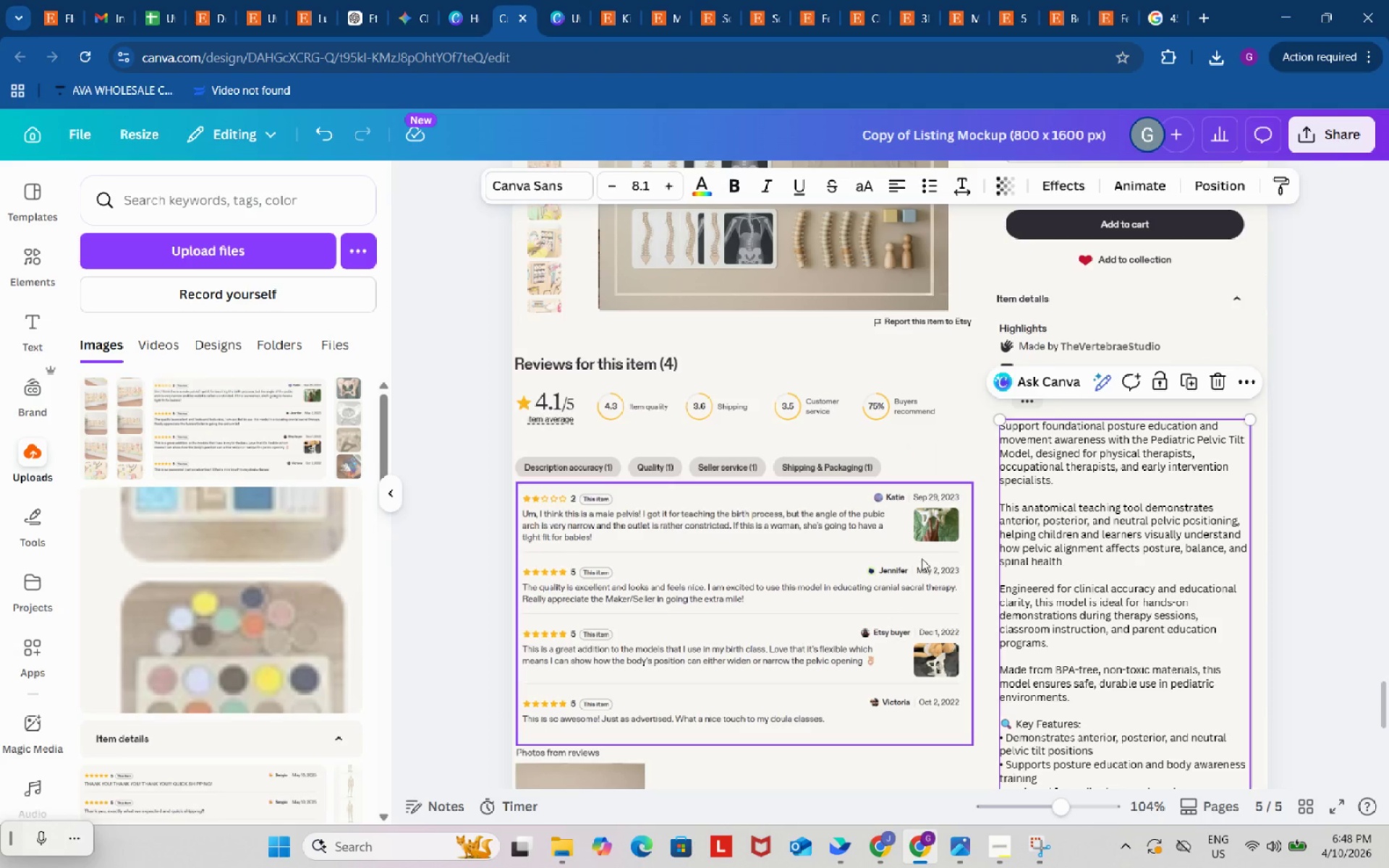 
scroll: coordinate [956, 480], scroll_direction: up, amount: 3.0
 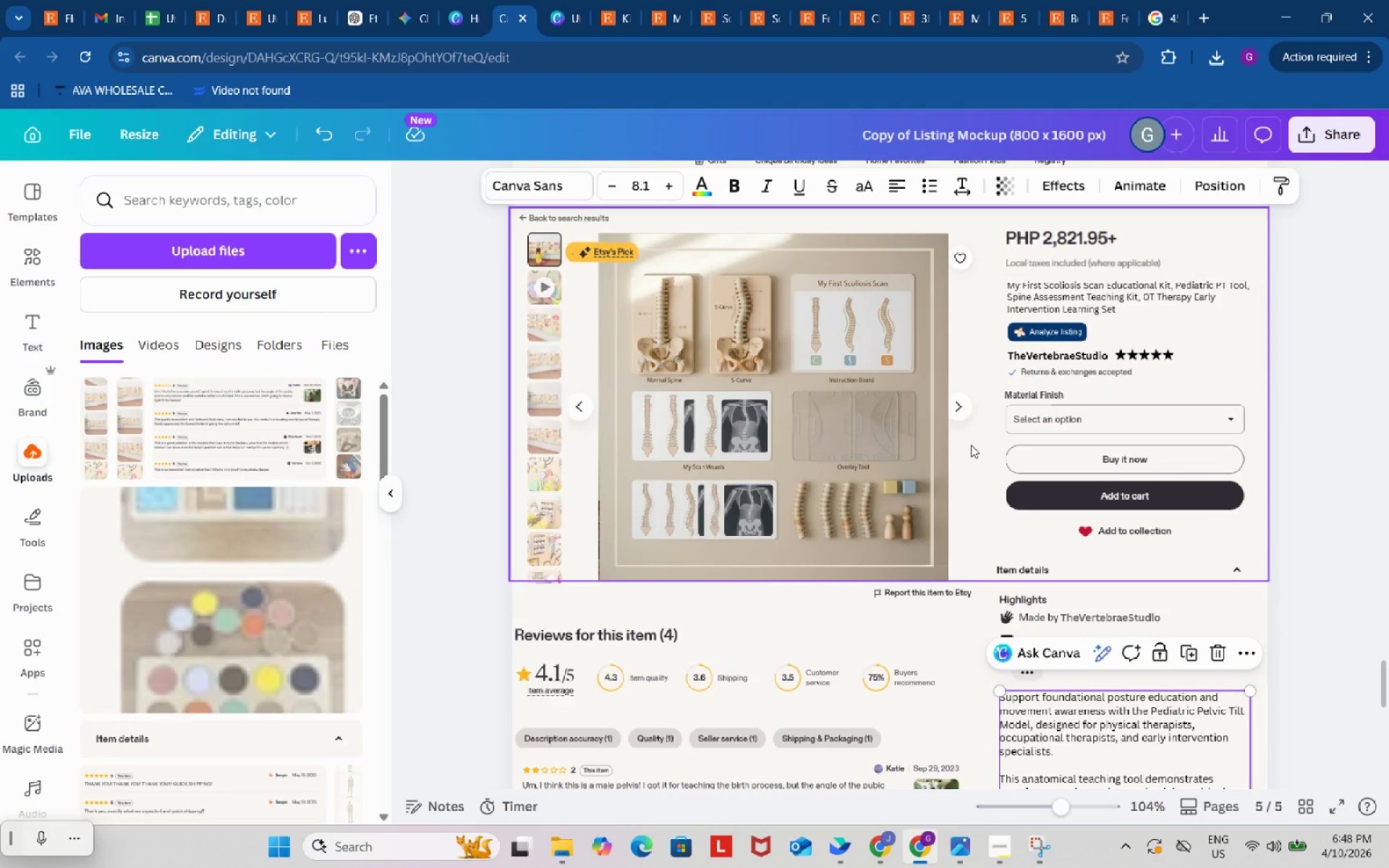 
wait(6.84)
 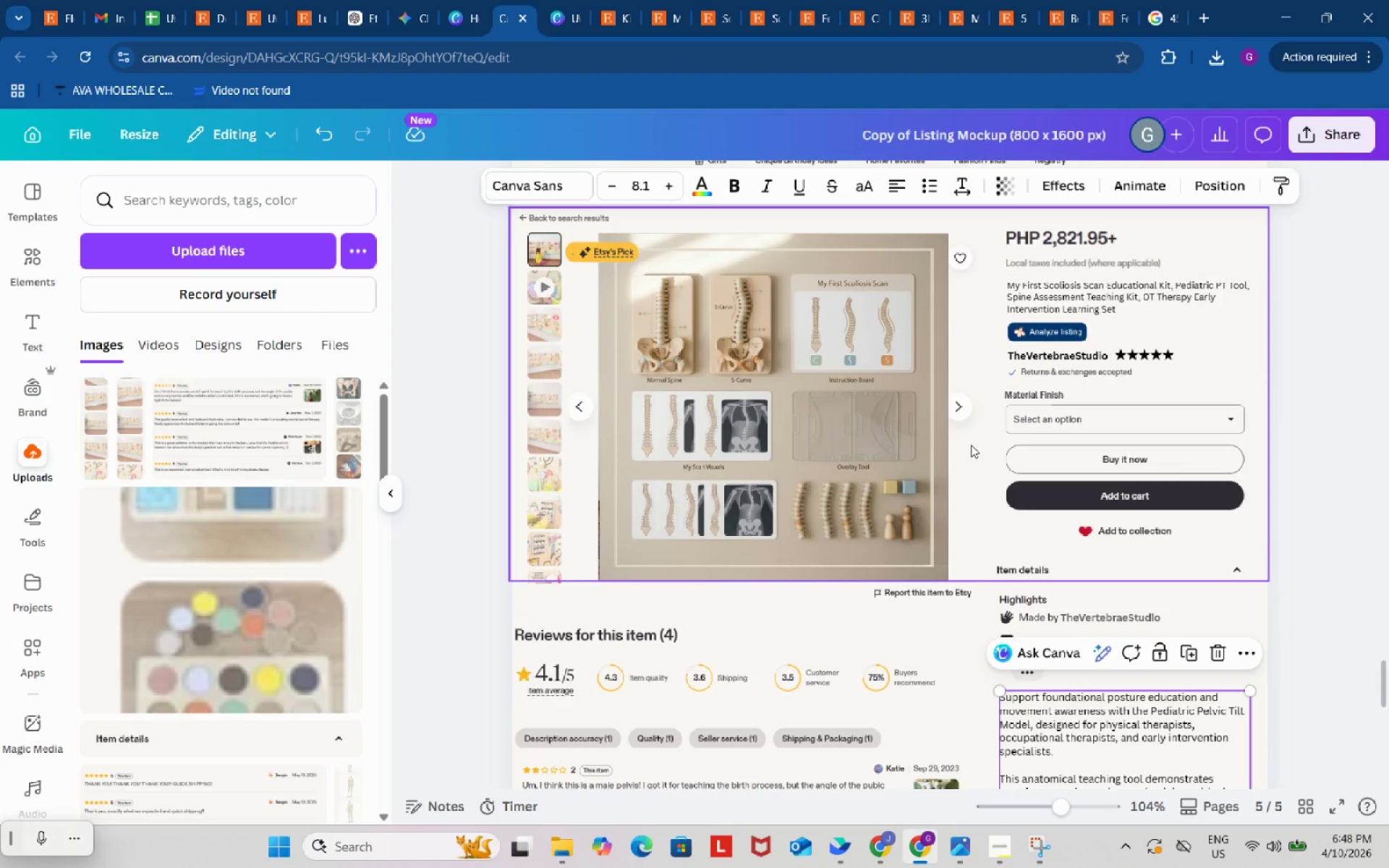 
scroll: coordinate [971, 445], scroll_direction: down, amount: 2.0
 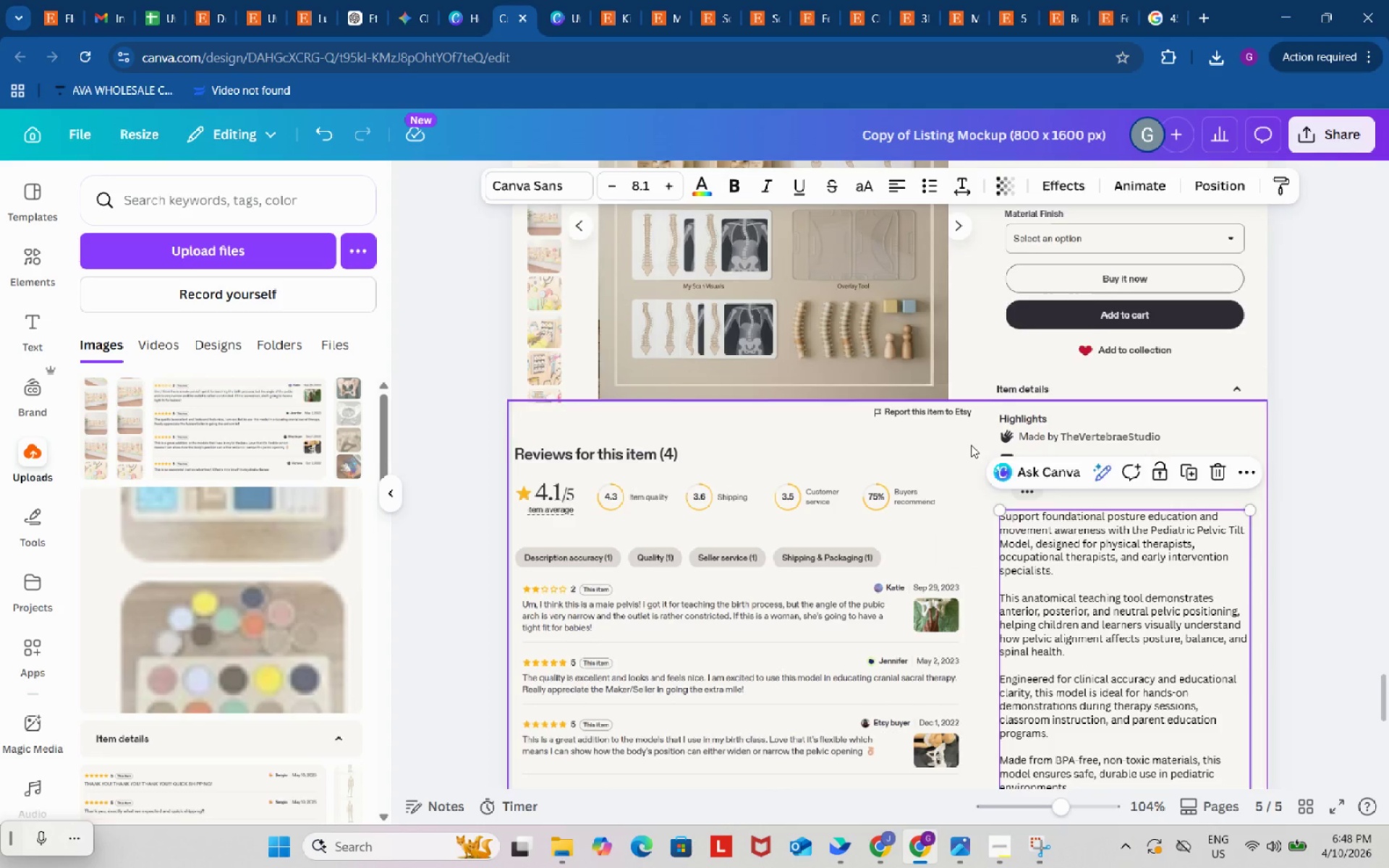 
scroll: coordinate [971, 445], scroll_direction: up, amount: 2.0
 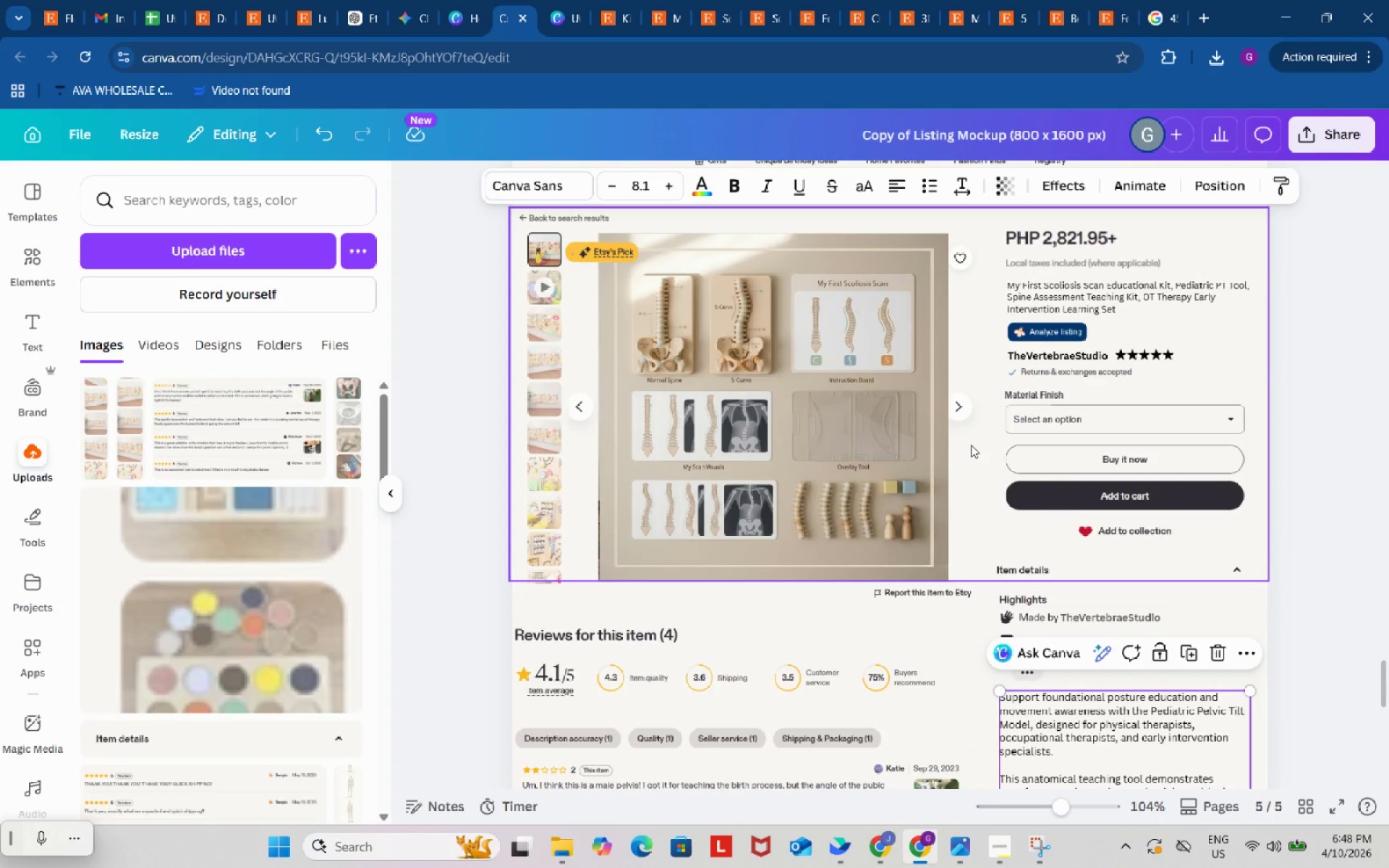 
left_click([1073, 467])
 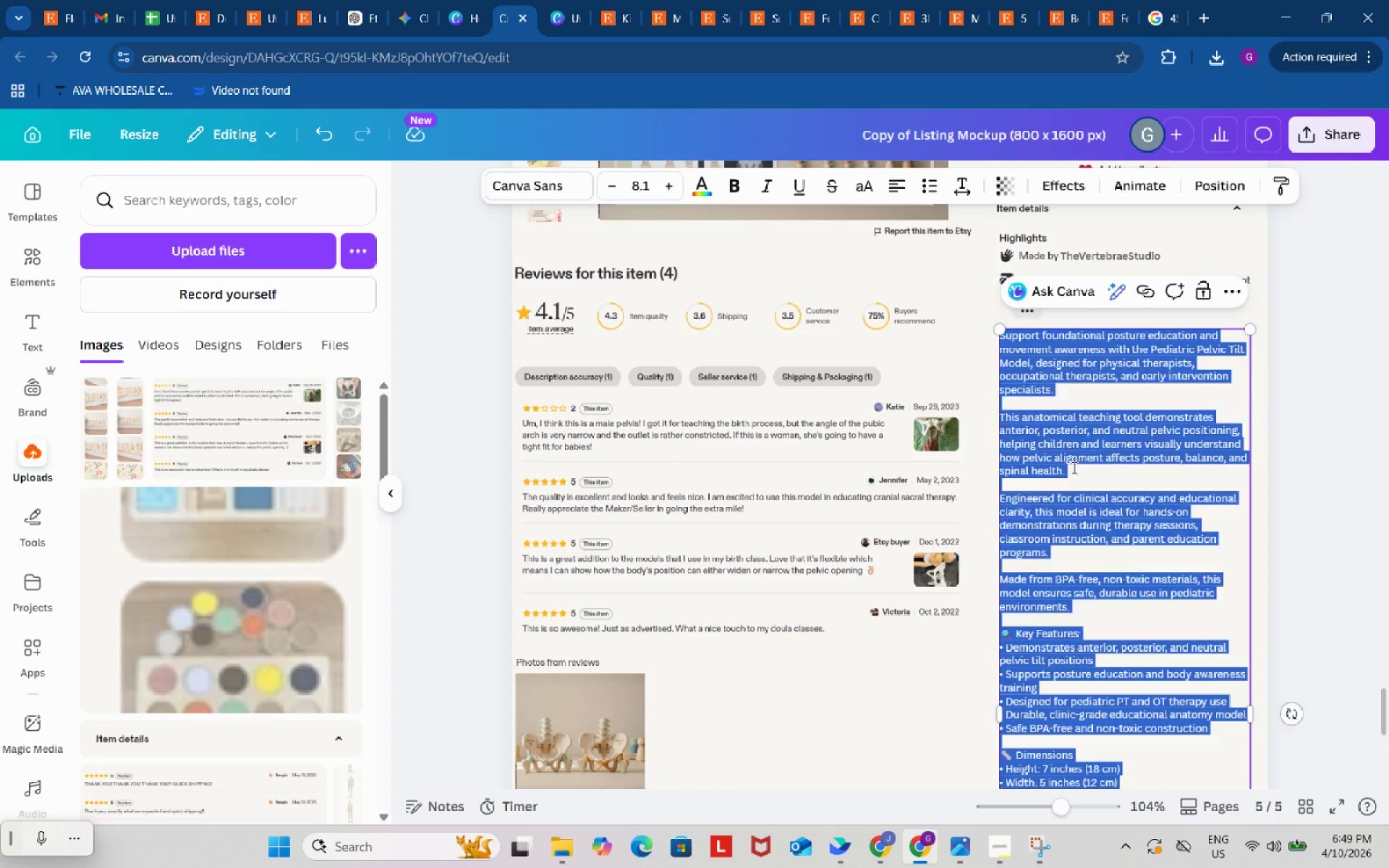 
double_click([1073, 467])
 